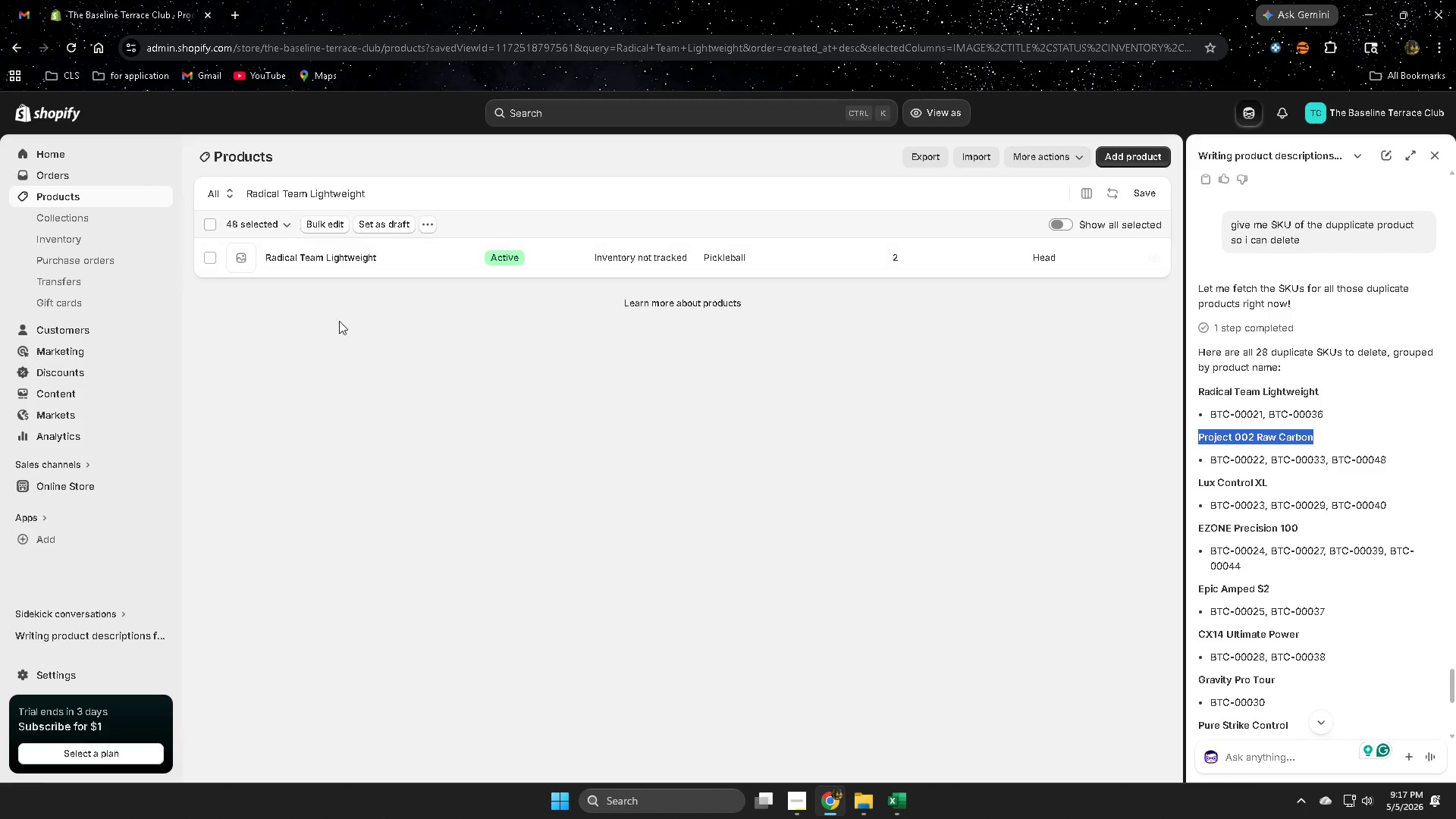 
left_click([389, 329])
 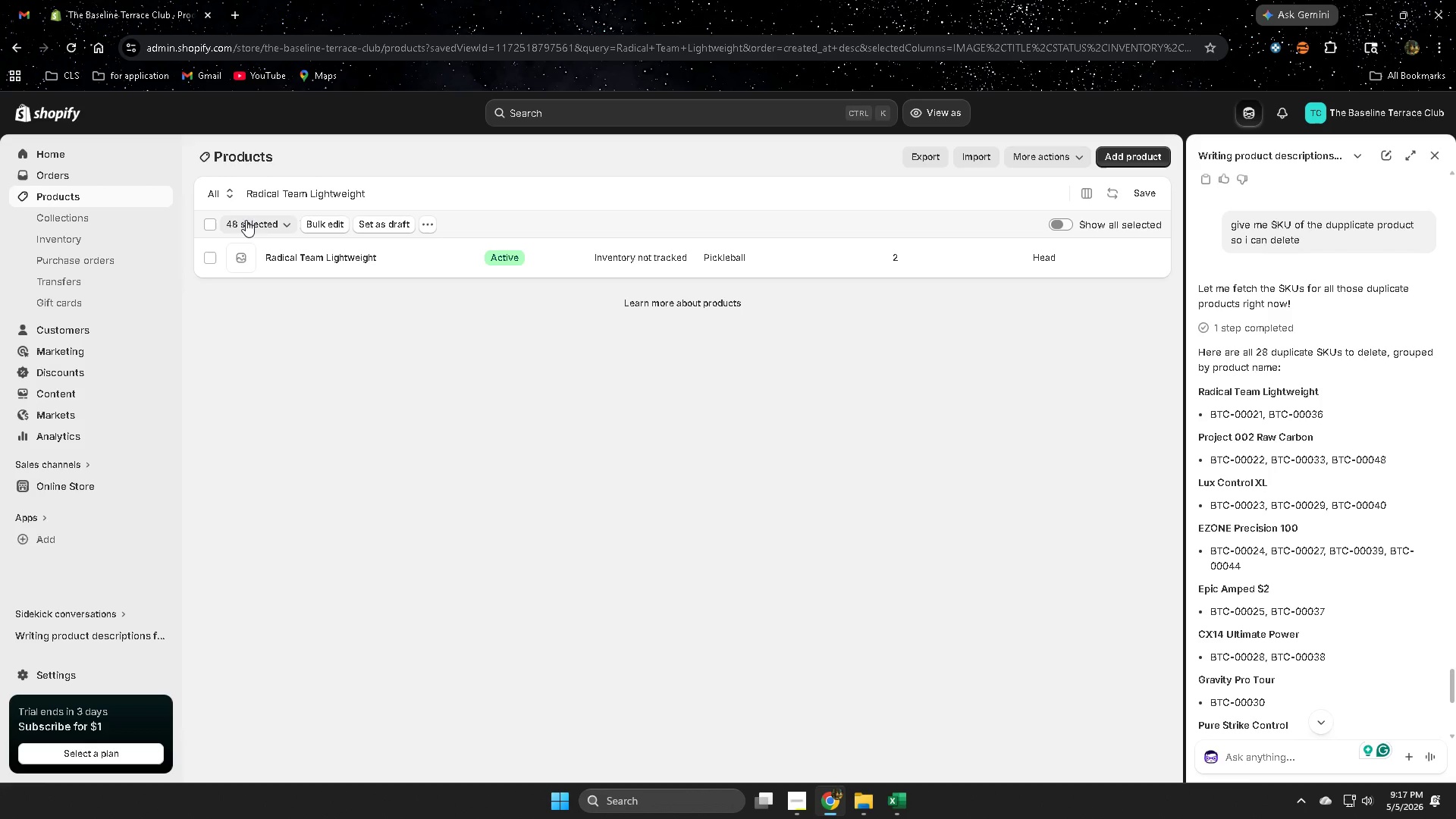 
left_click([240, 222])
 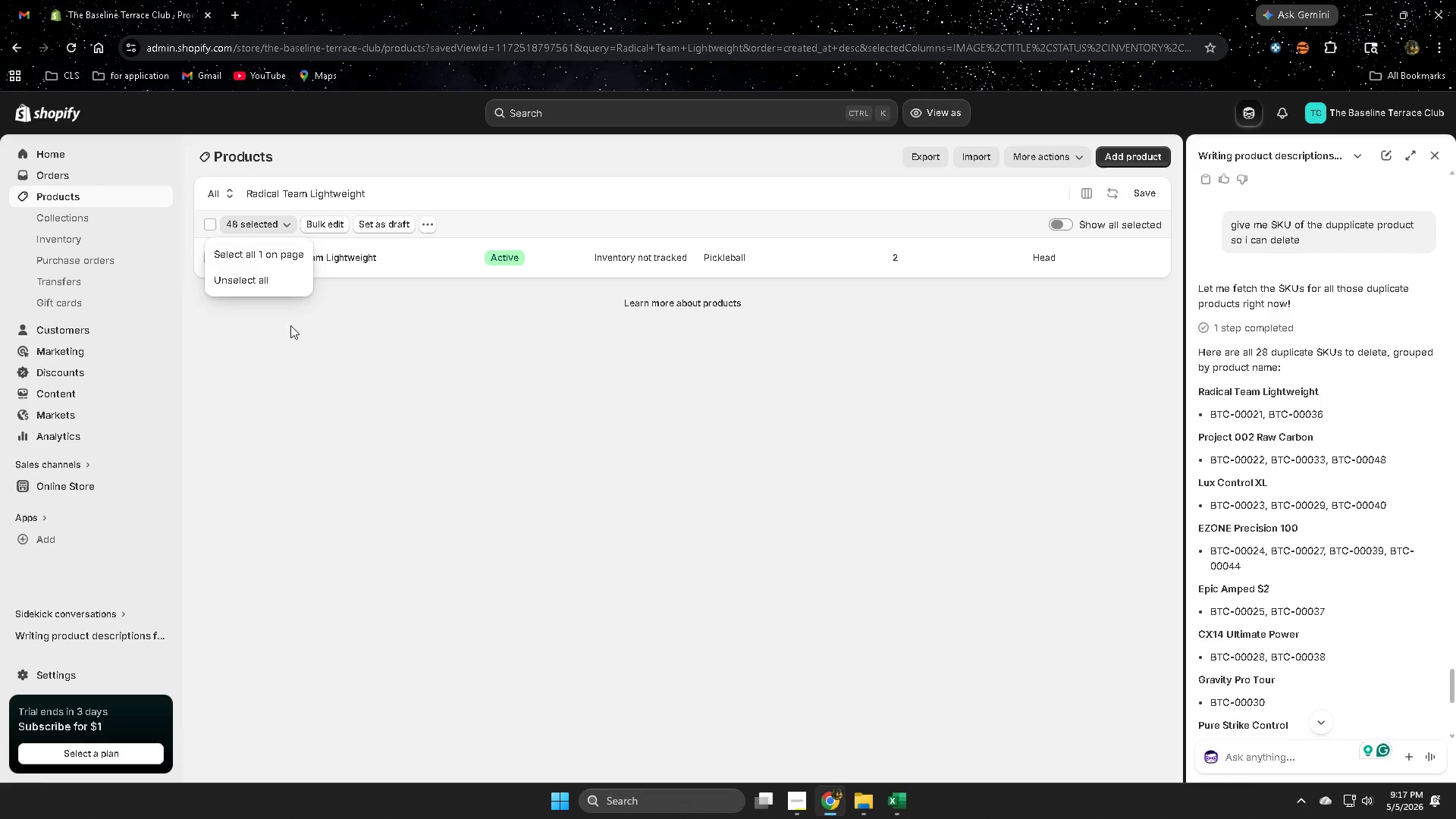 
left_click([344, 352])
 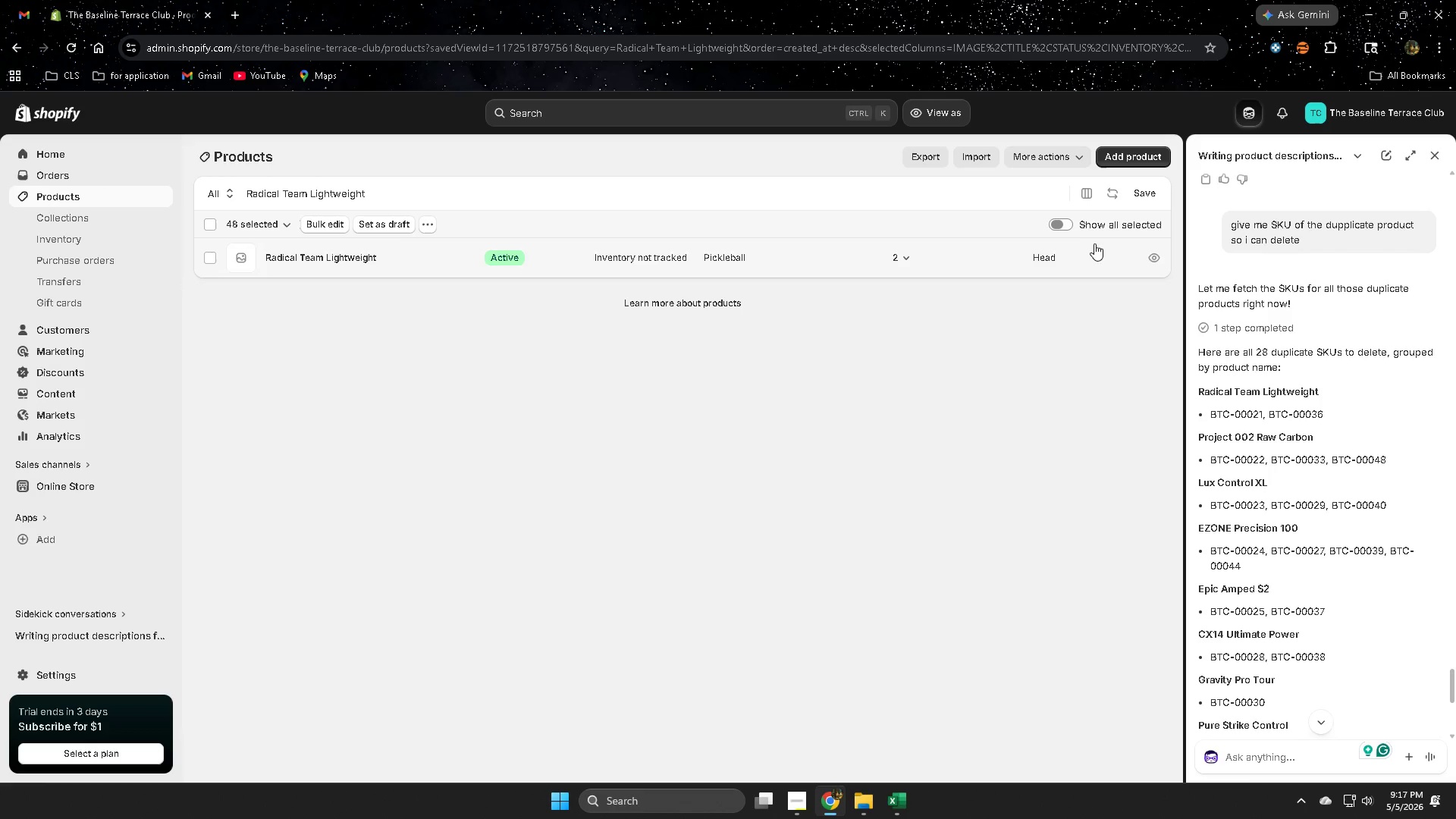 
left_click([1062, 225])
 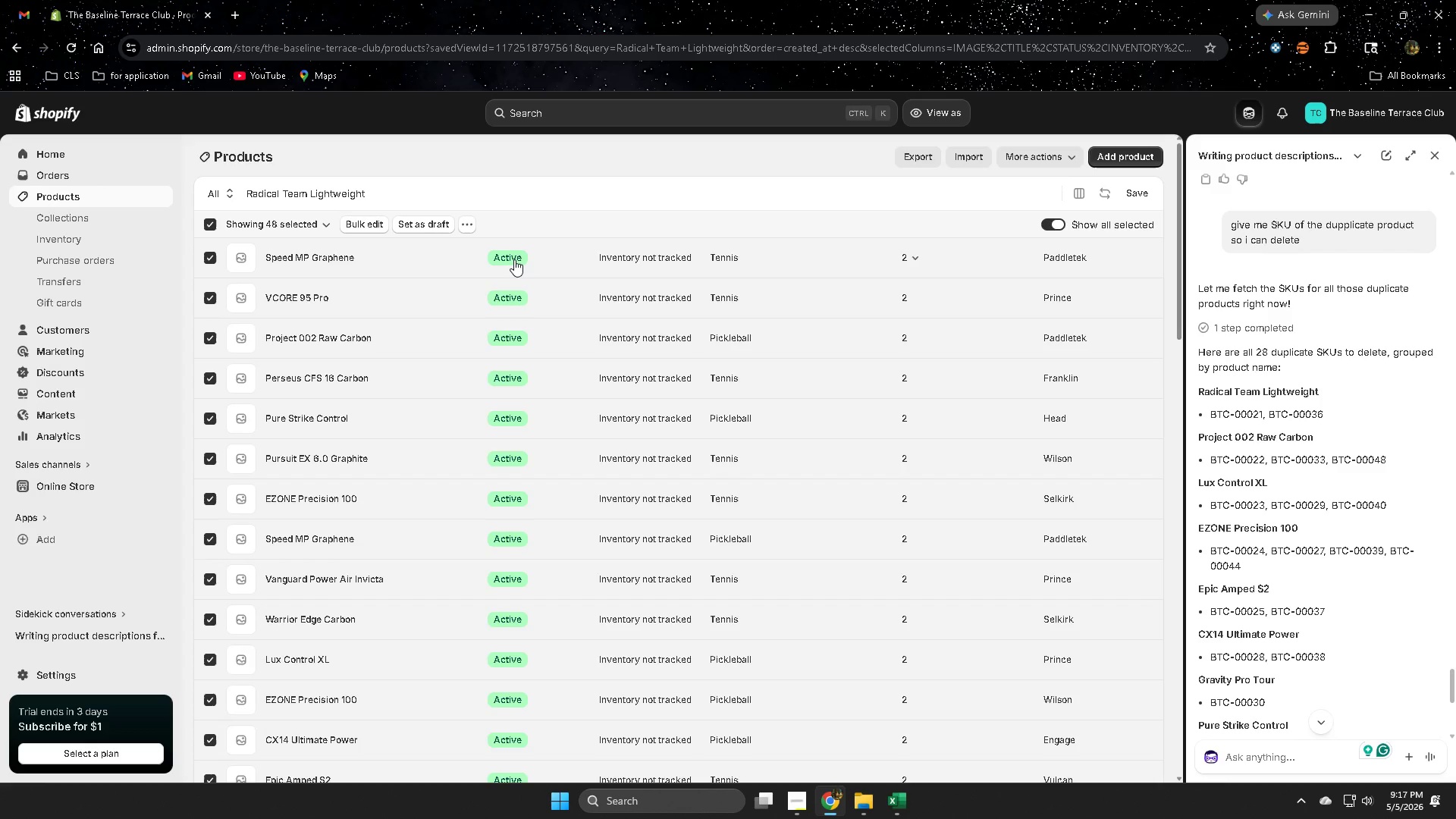 
mouse_move([229, 220])
 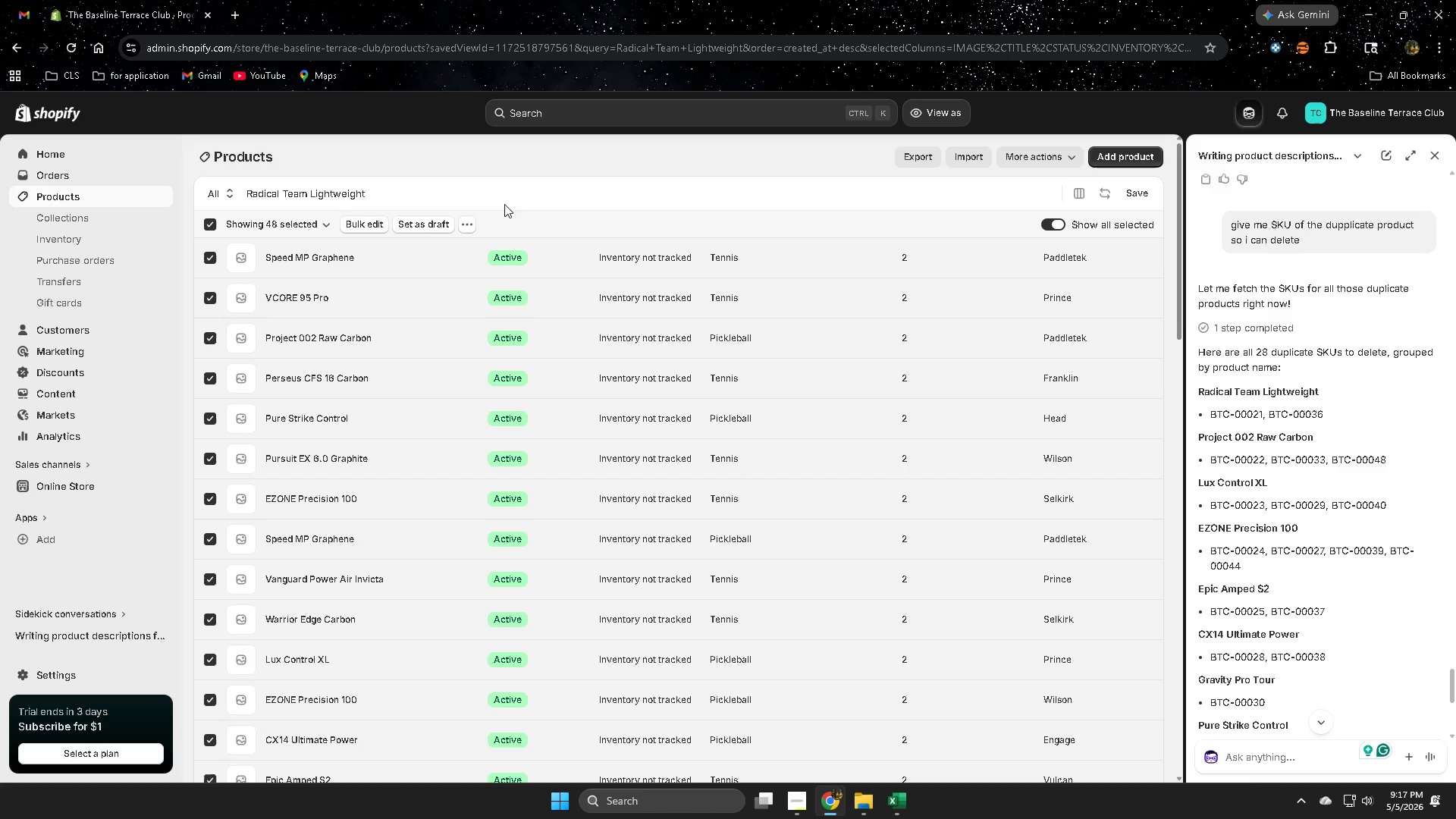 
double_click([529, 199])
 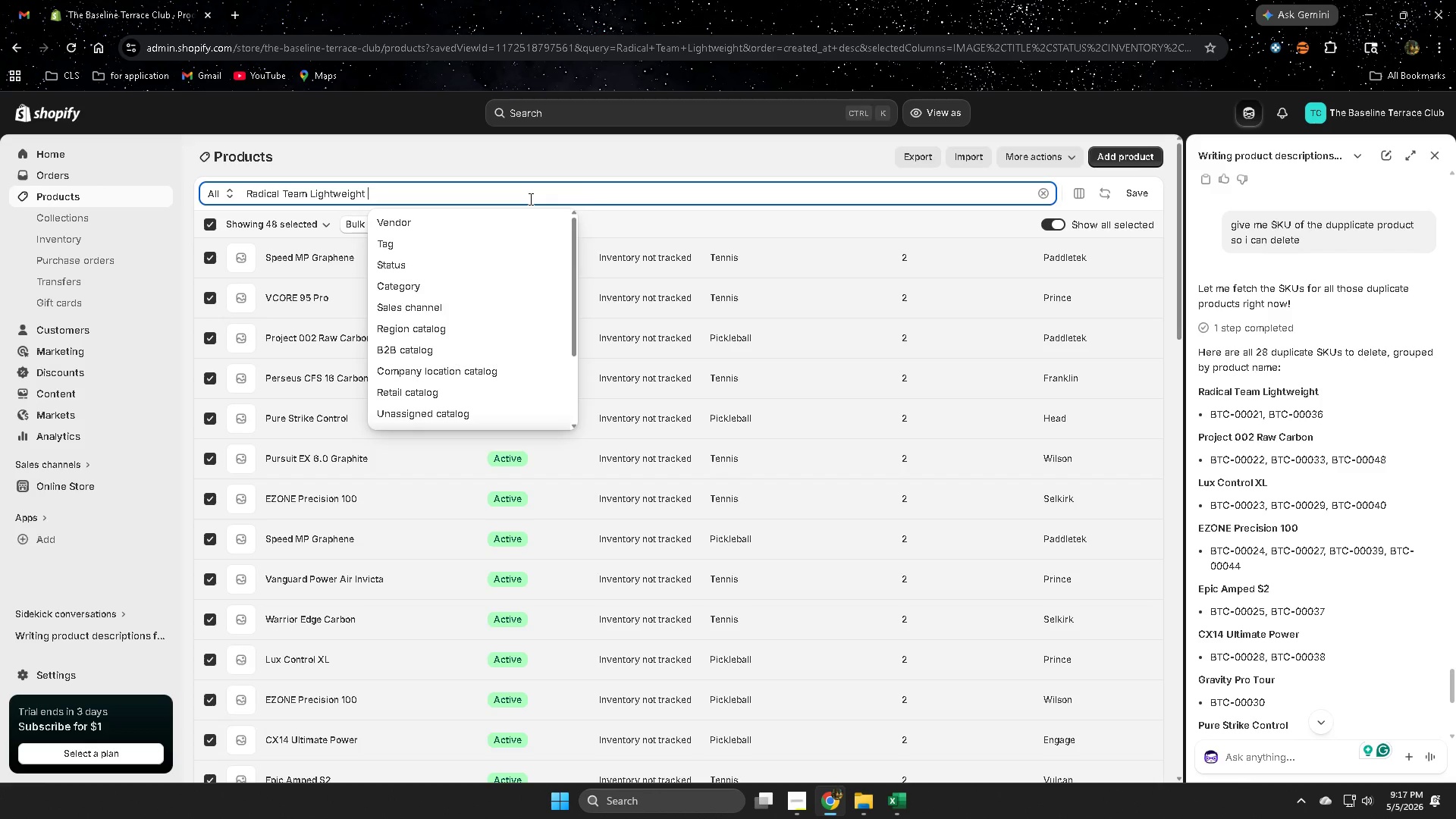 
triple_click([529, 199])
 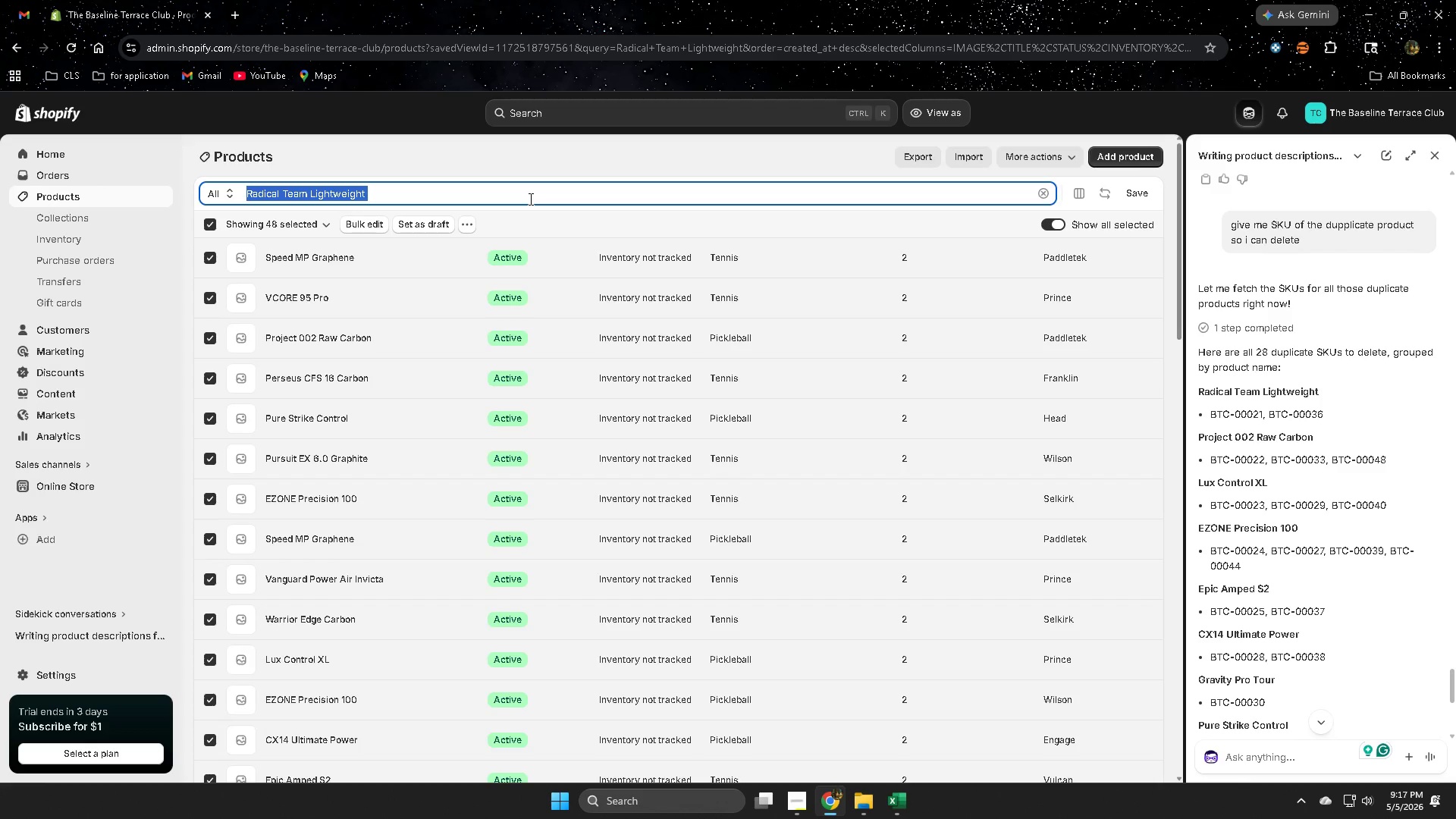 
key(Control+V)
 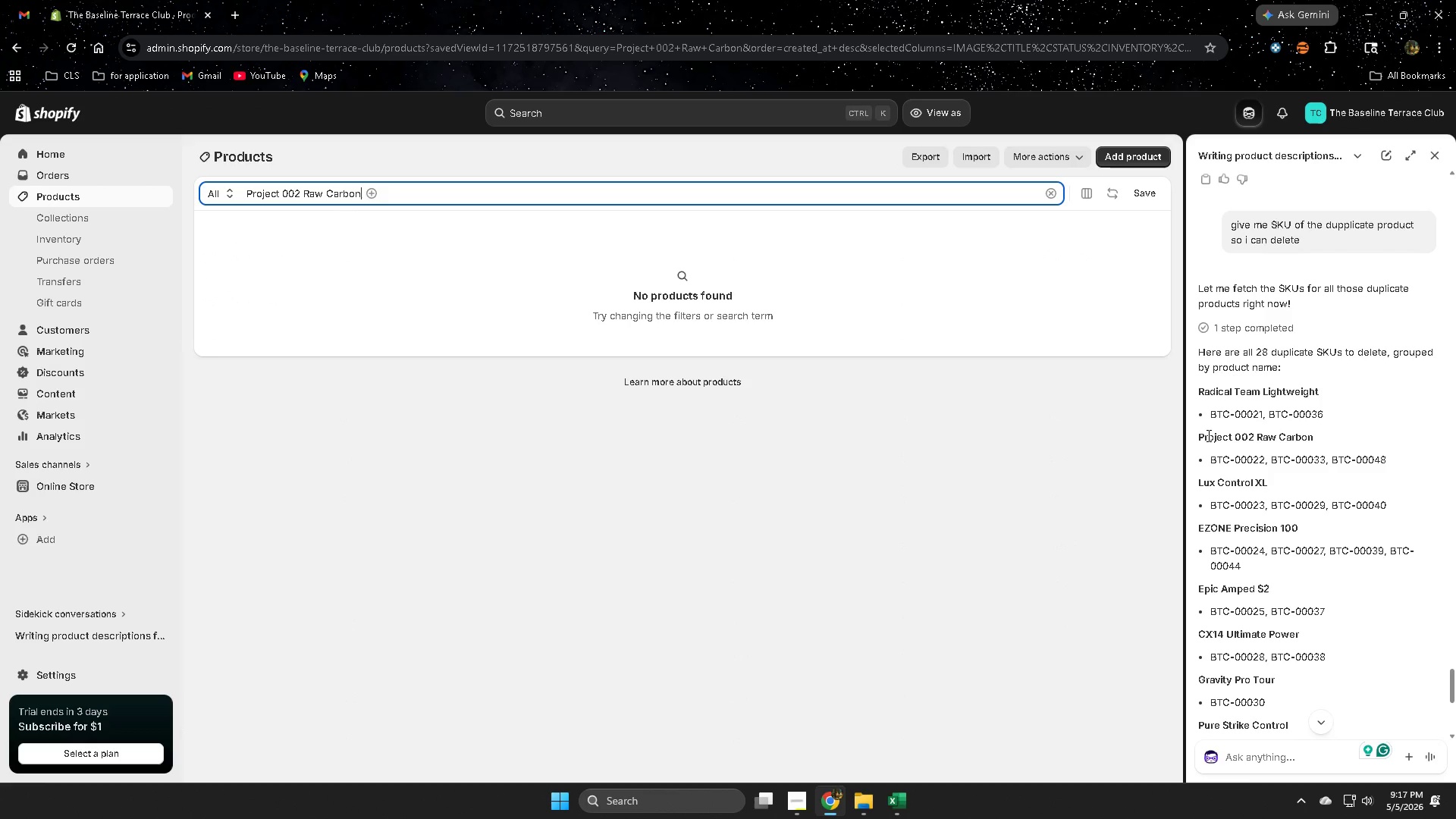 
wait(5.84)
 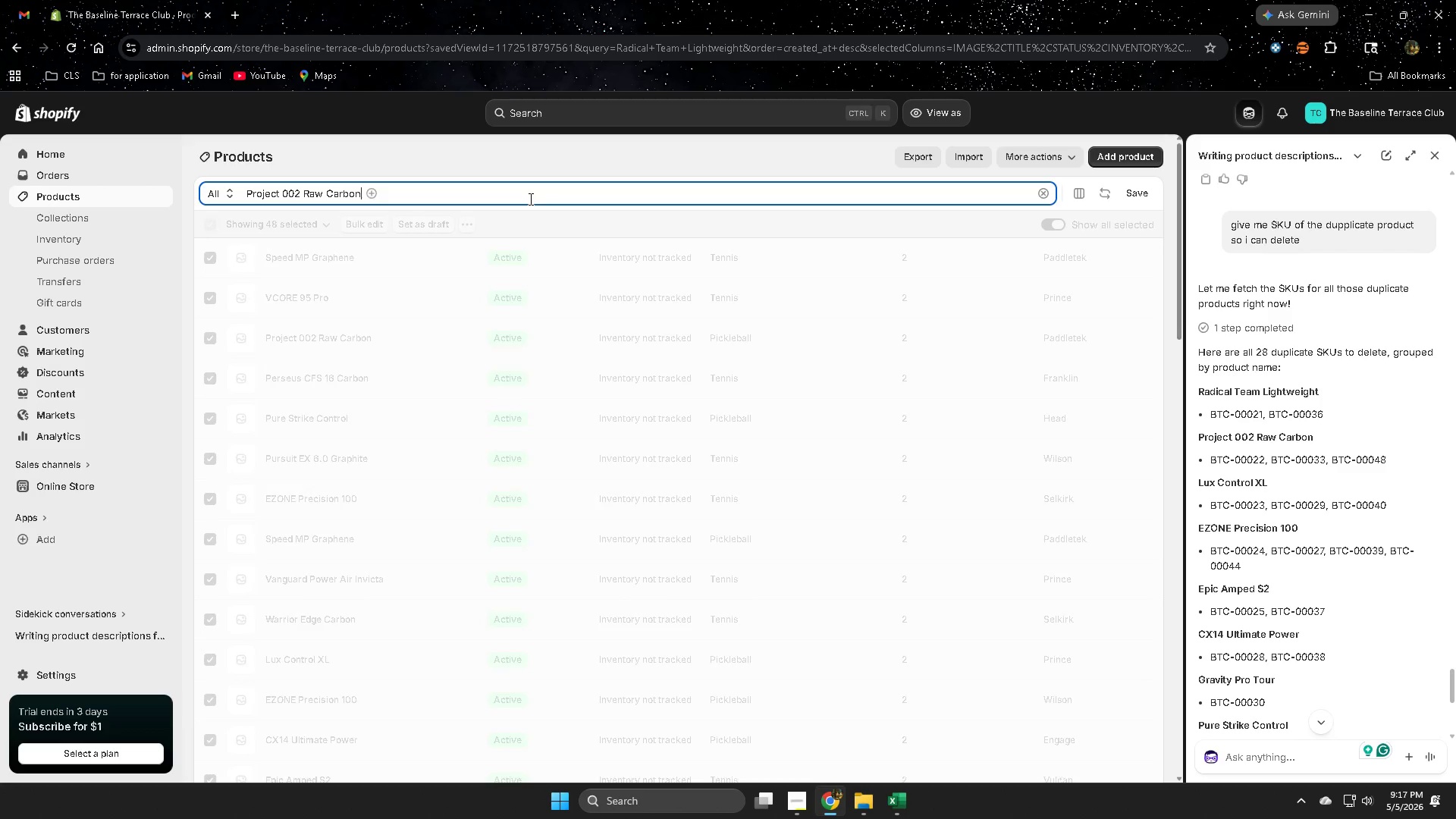 
left_click([1211, 431])
 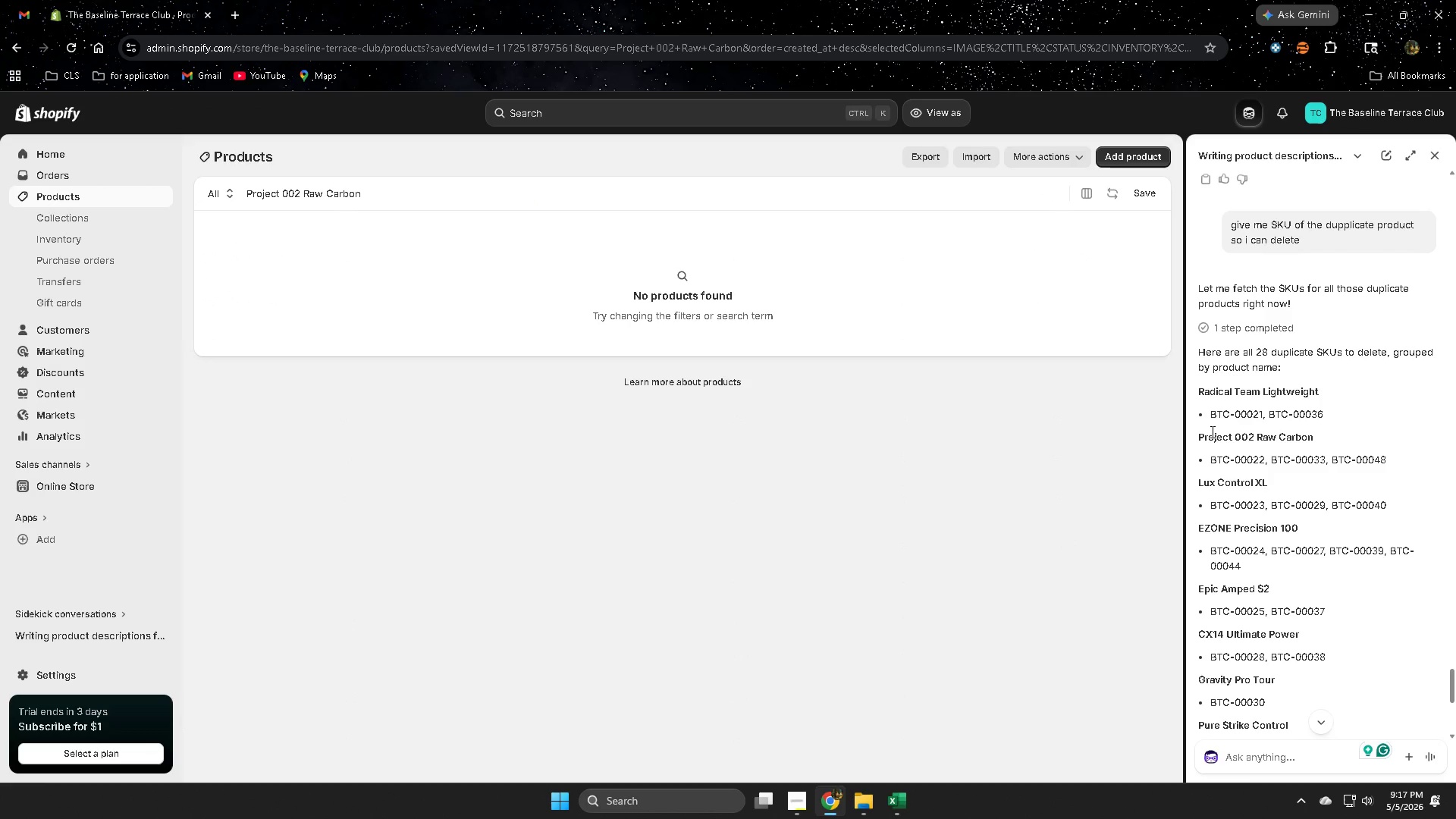 
left_click_drag(start_coordinate=[1211, 431], to_coordinate=[1309, 431])
 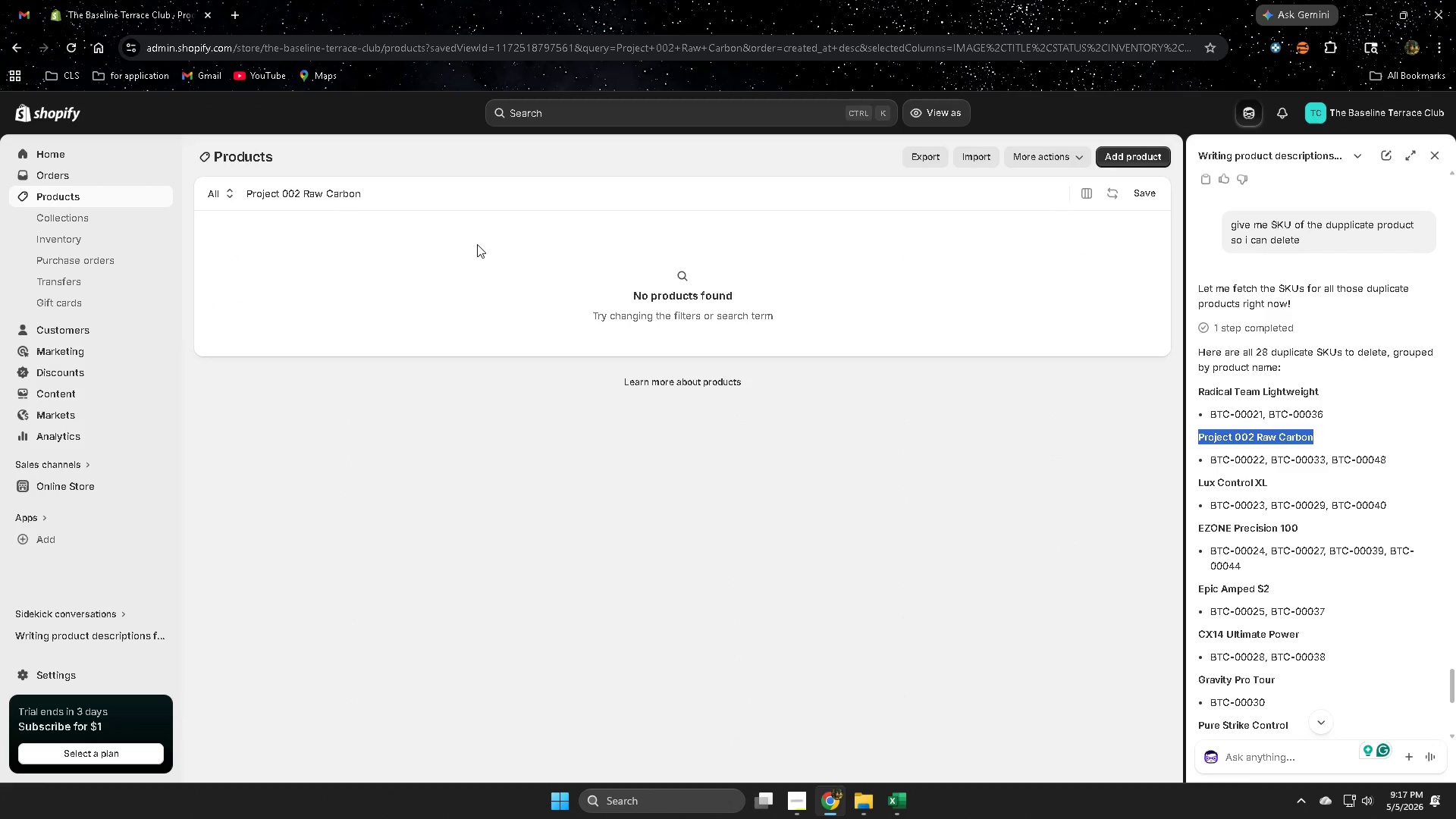 
key(Control+ControlLeft)
 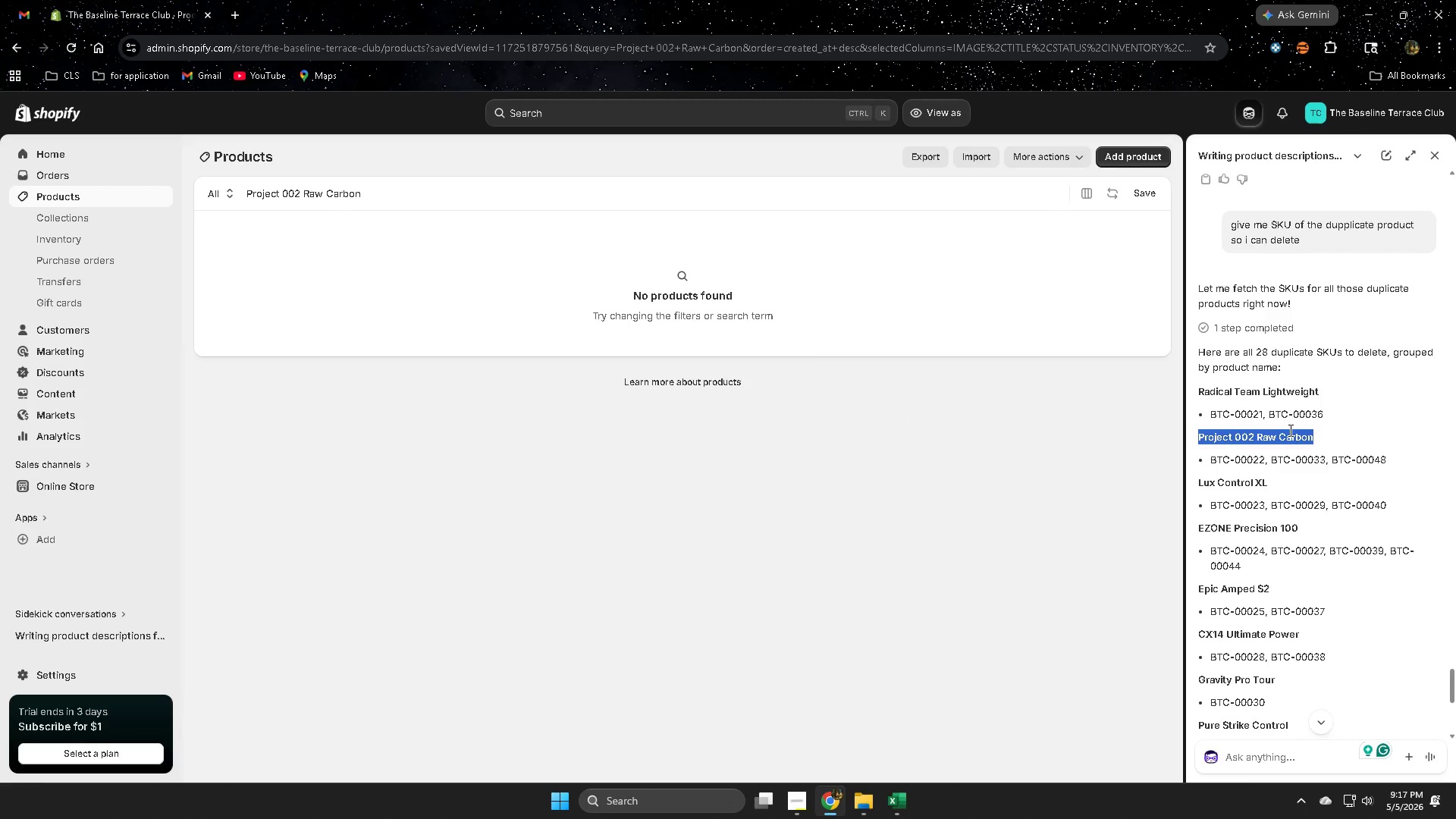 
key(Control+C)
 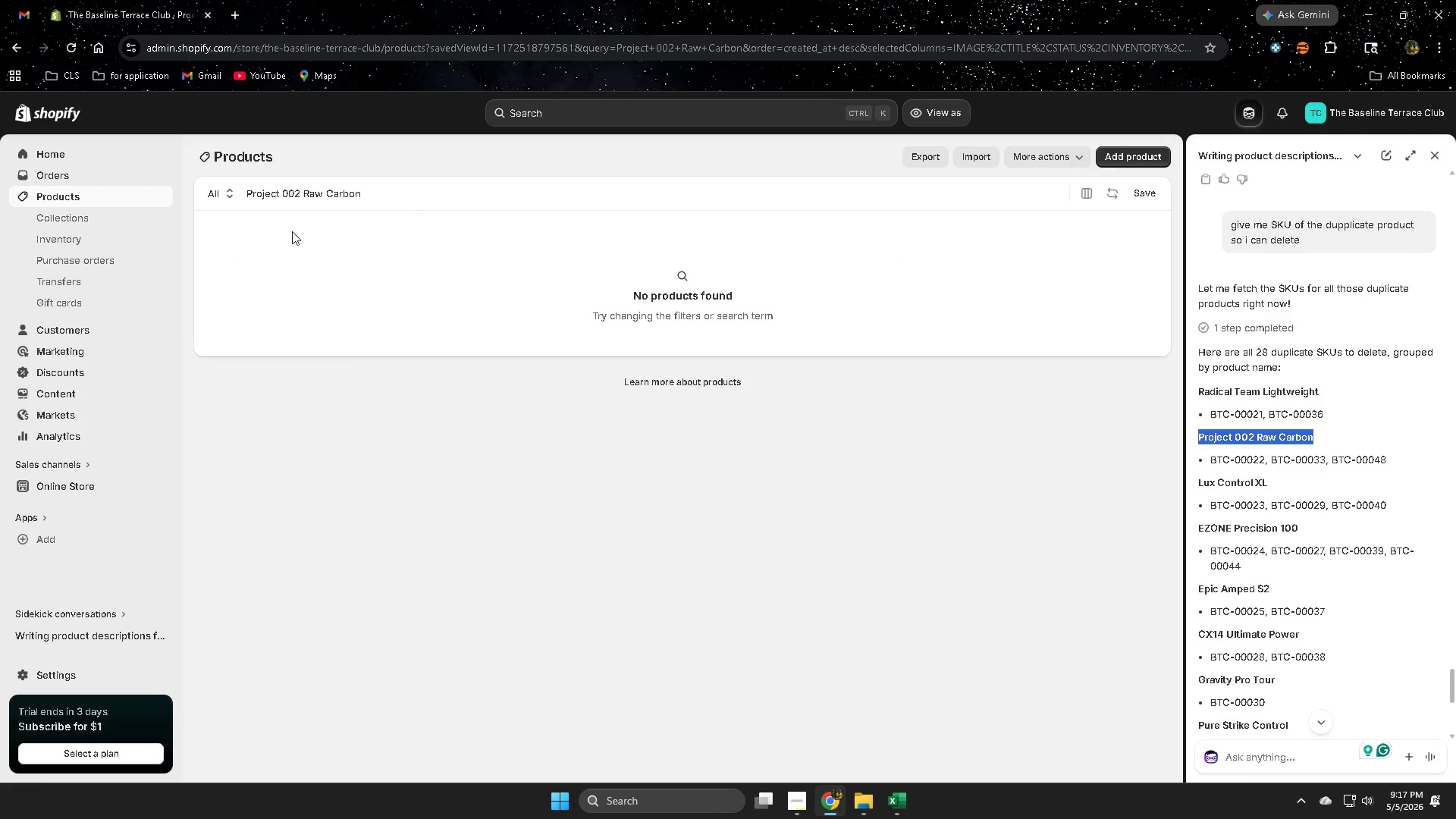 
left_click([206, 193])
 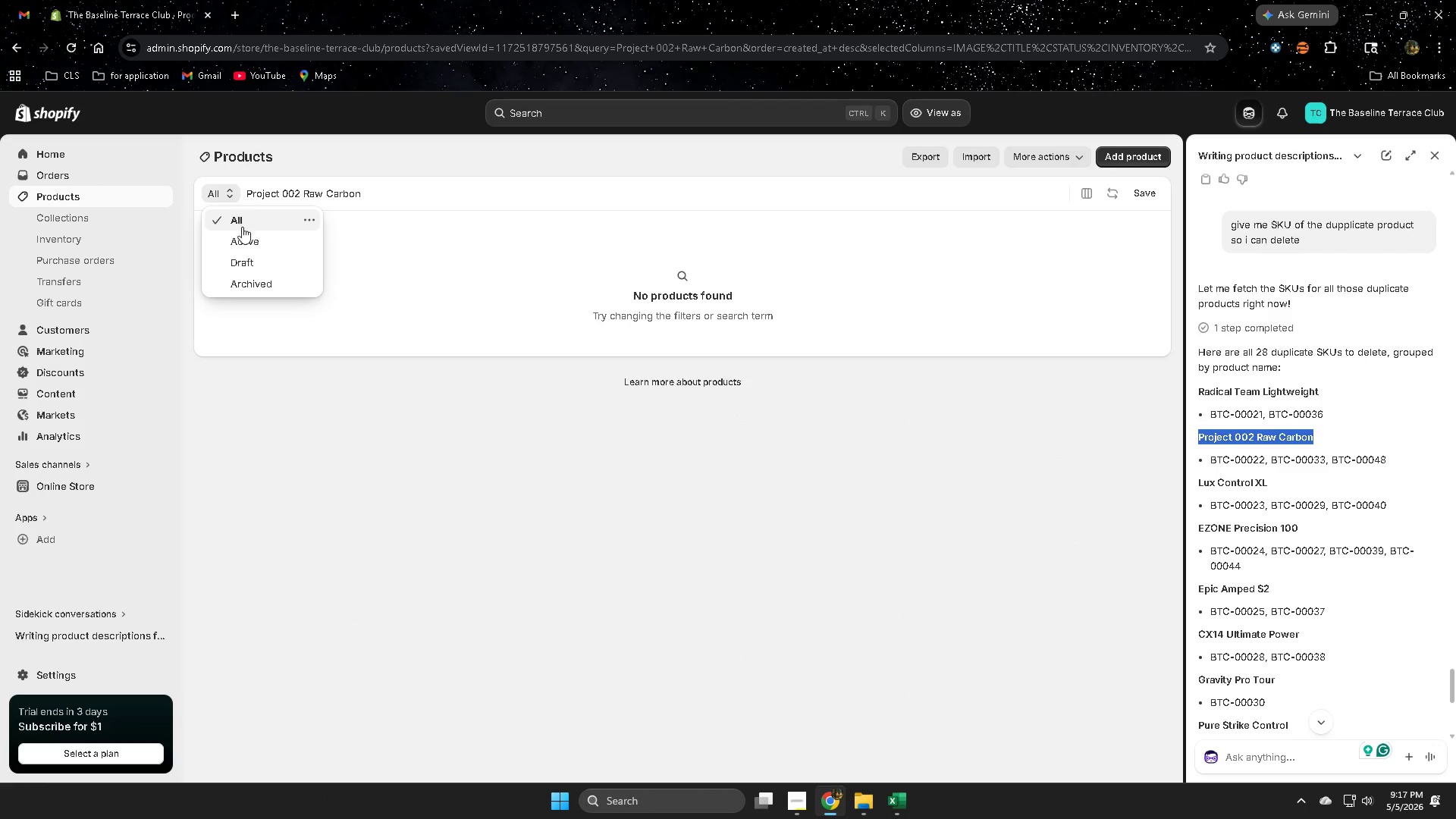 
left_click([250, 243])
 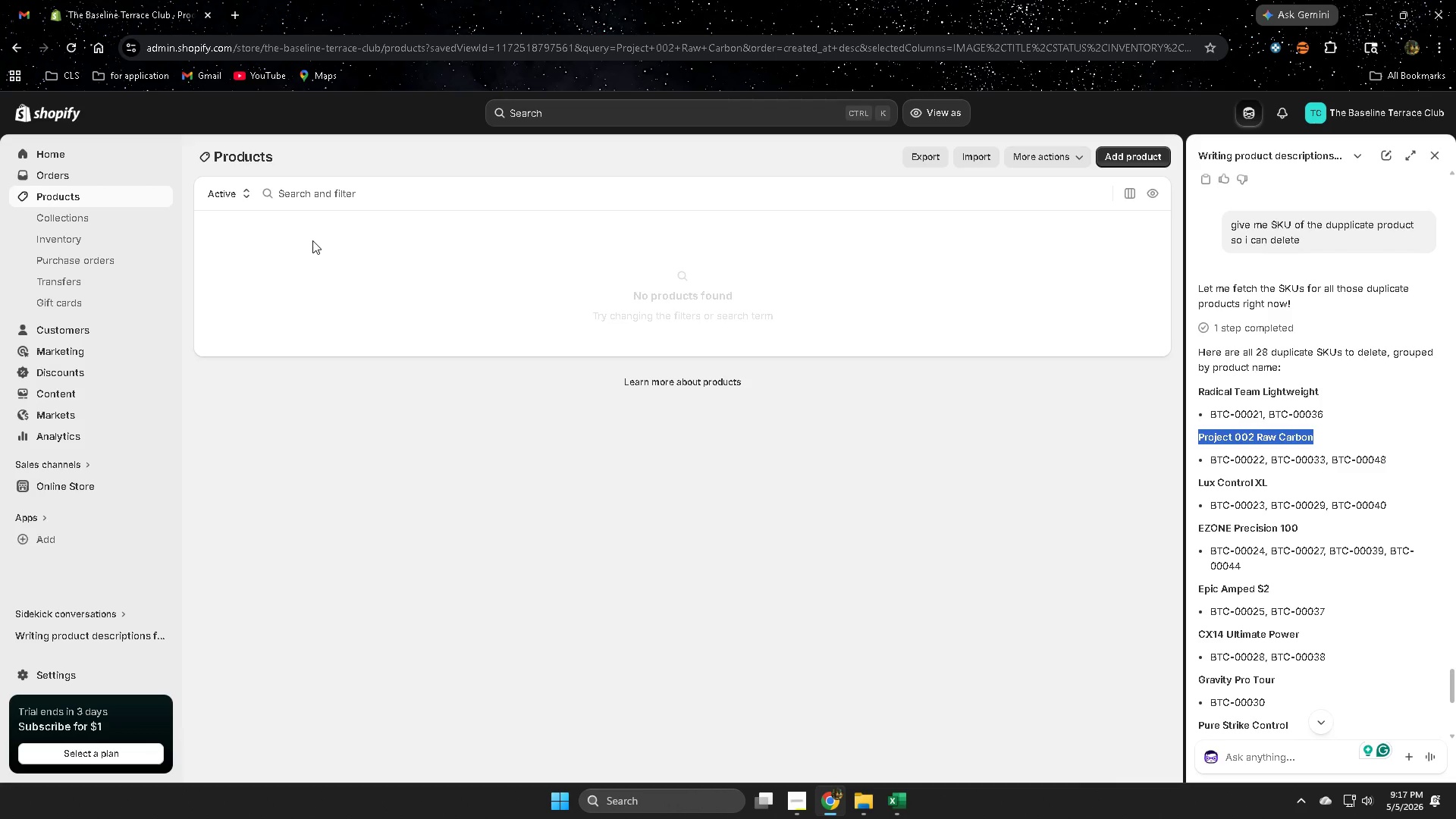 
mouse_move([258, 197])
 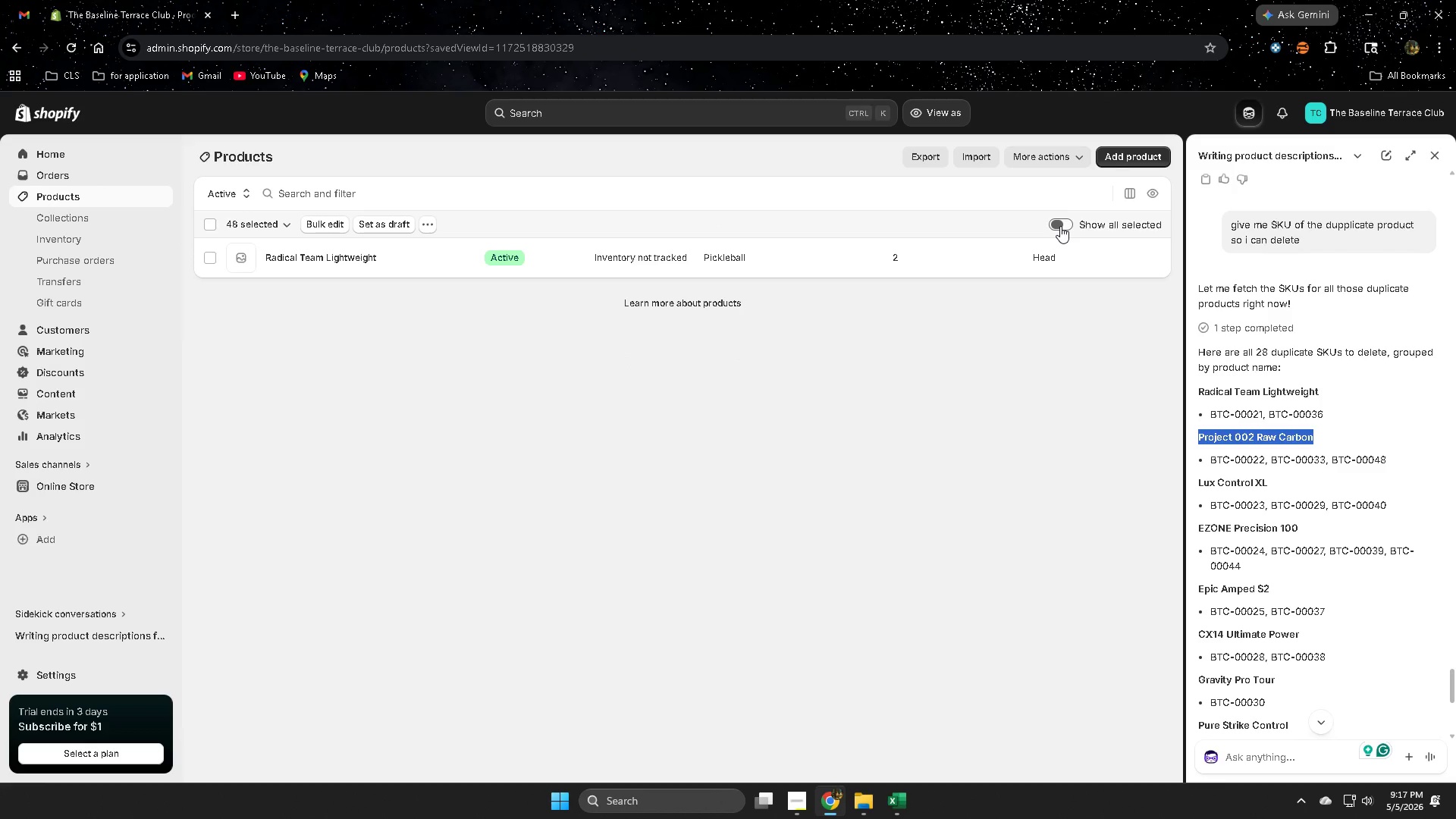 
left_click([1060, 226])
 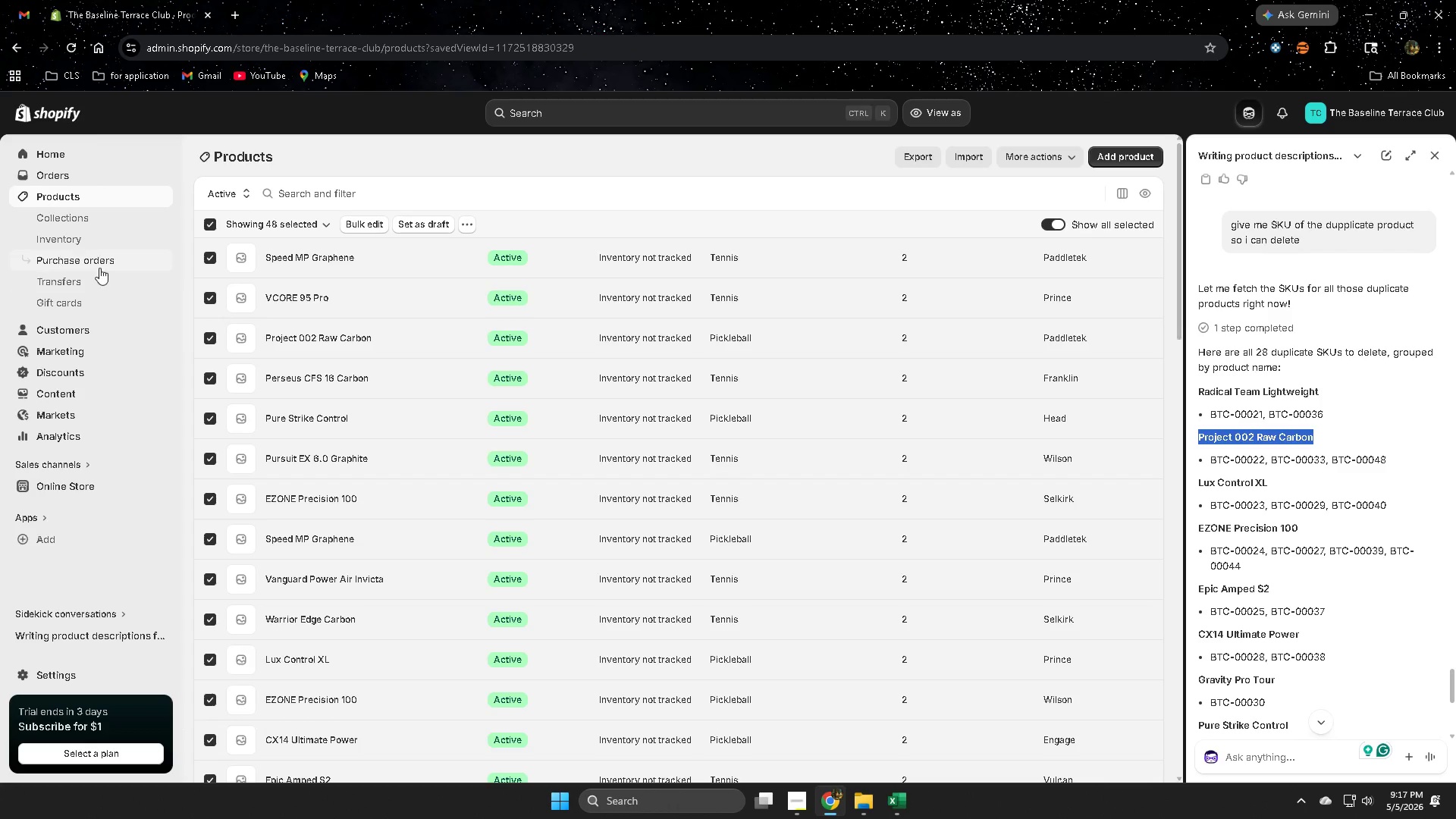 
left_click([212, 229])
 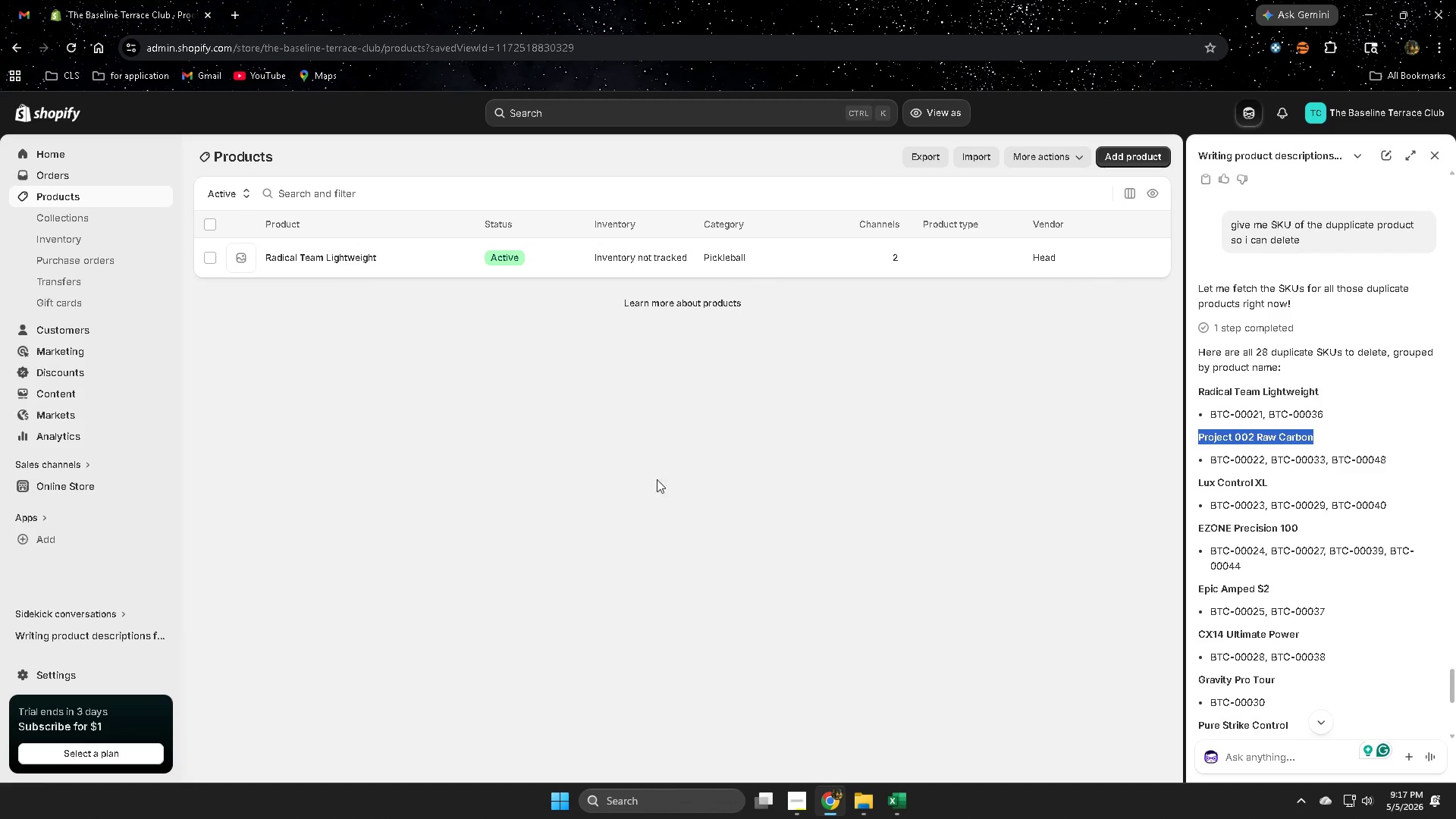 
left_click([623, 477])
 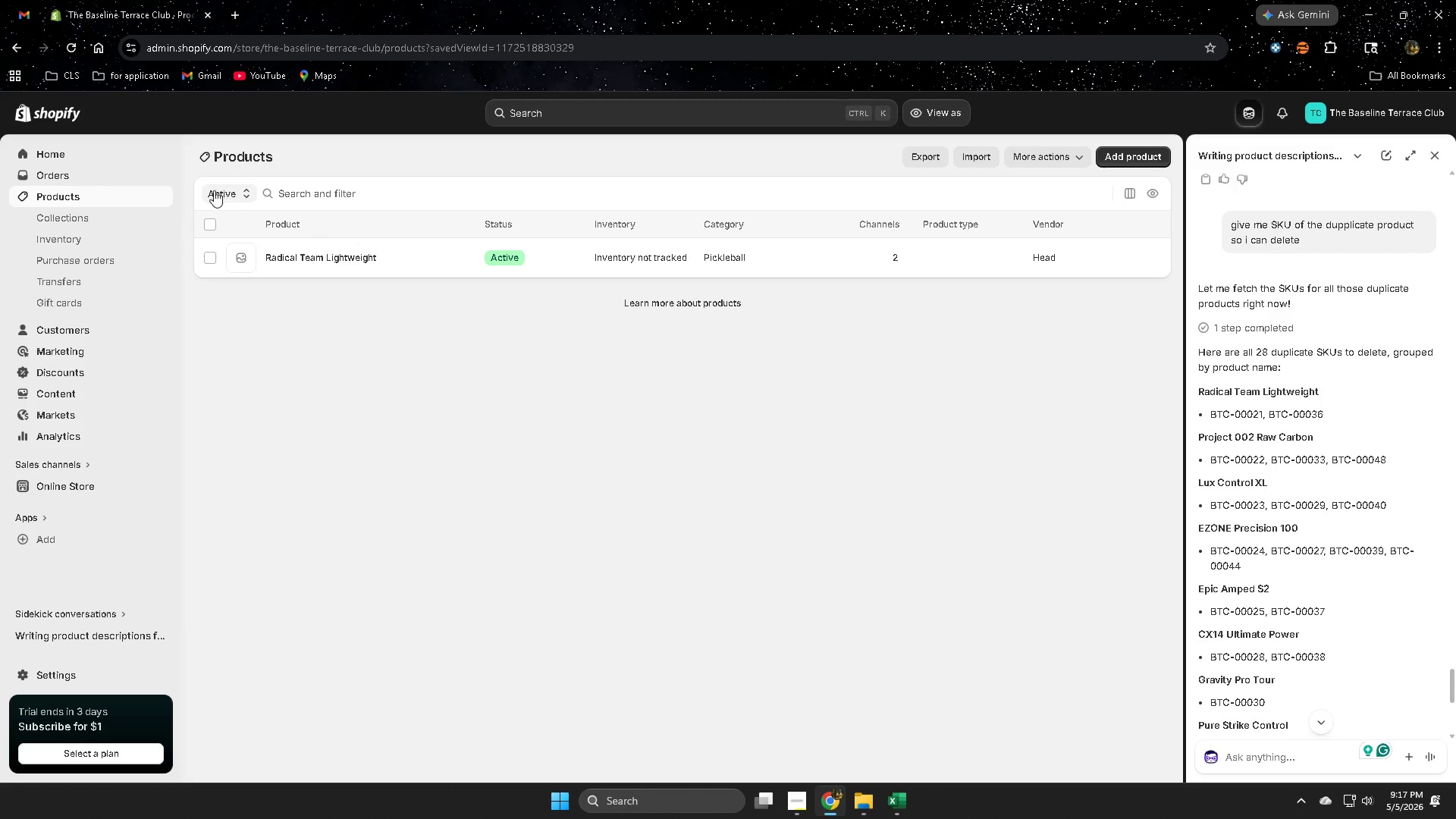 
left_click([94, 194])
 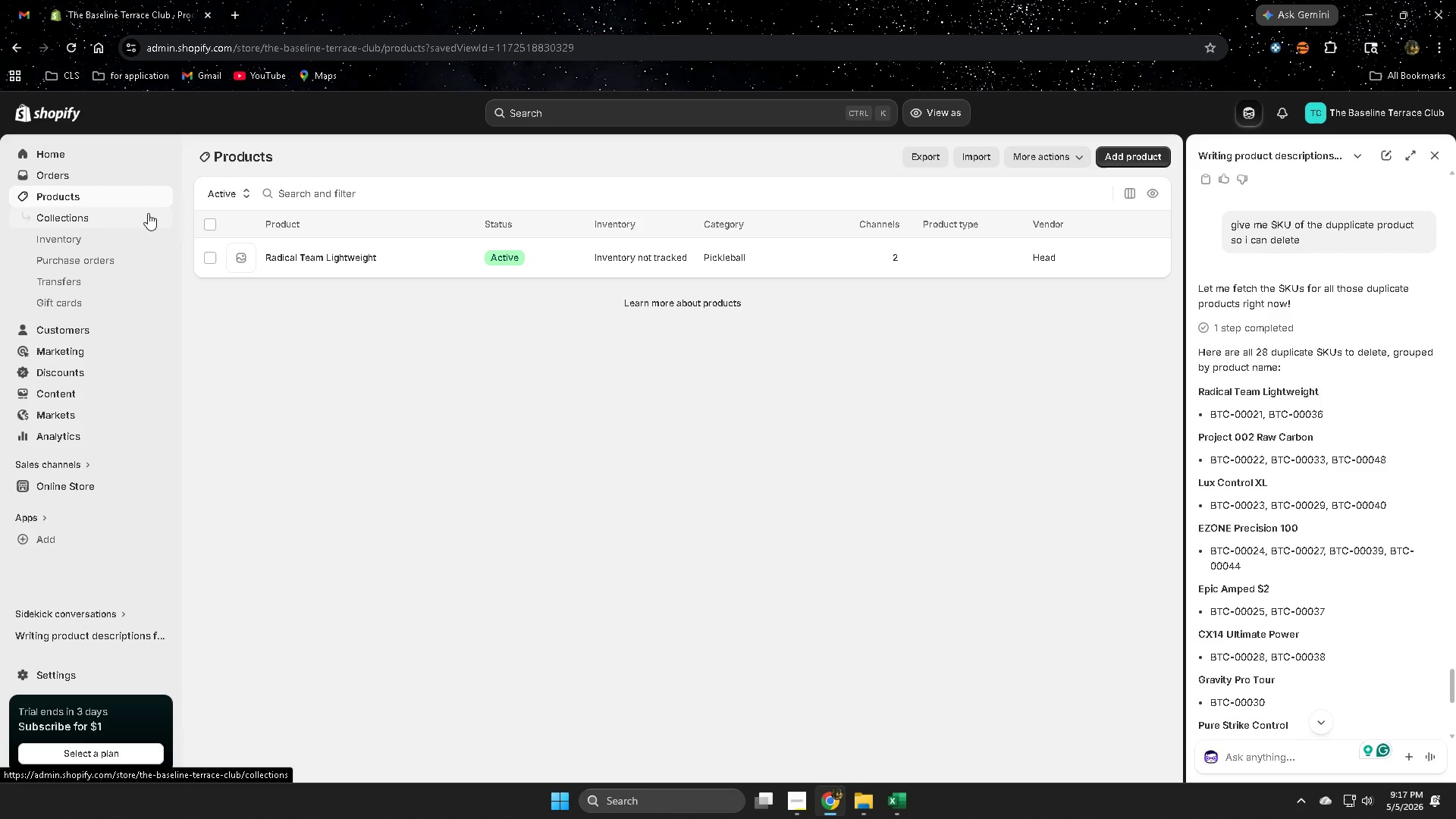 
scroll: coordinate [306, 428], scroll_direction: up, amount: 1.0
 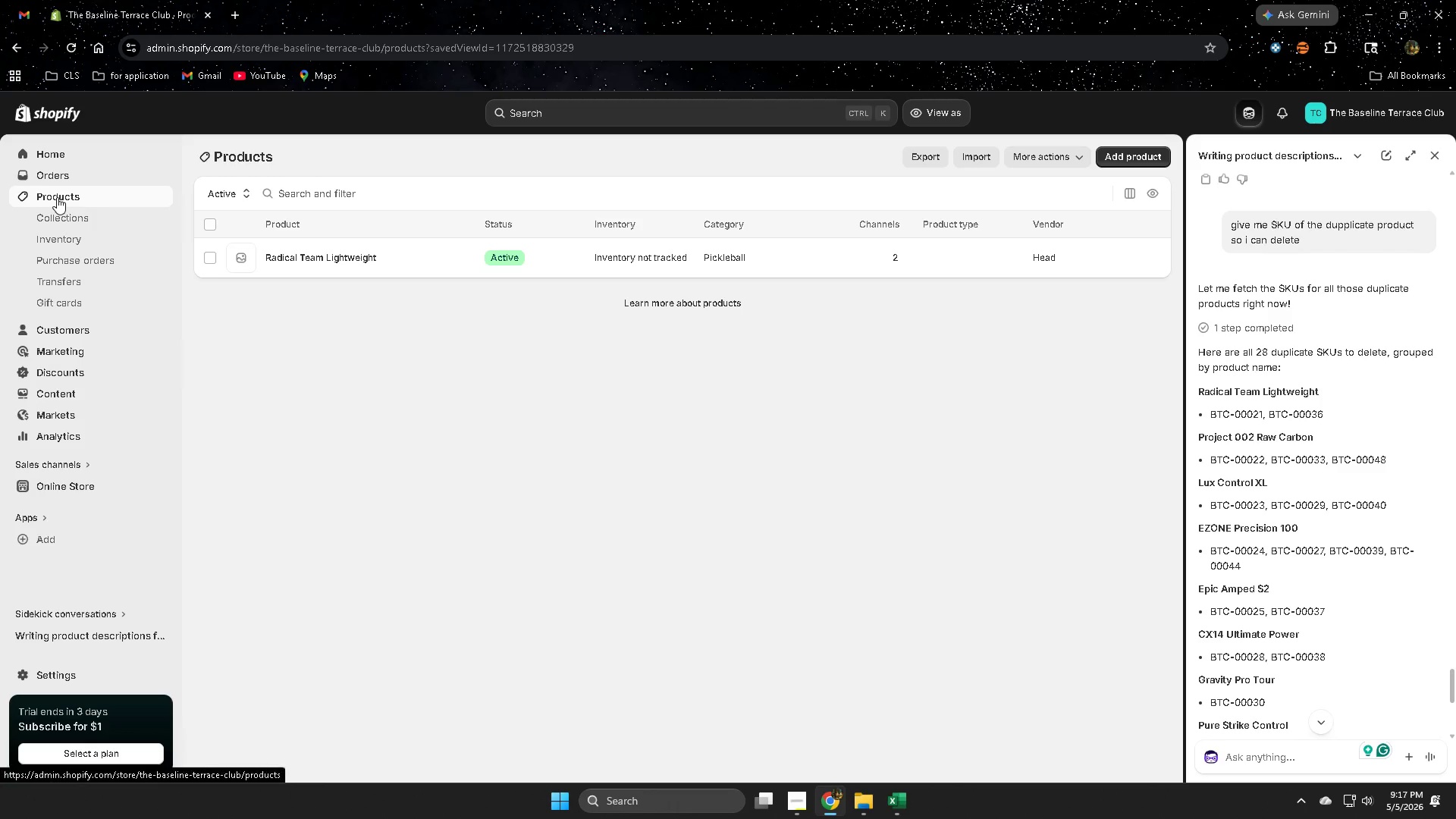 
double_click([57, 197])
 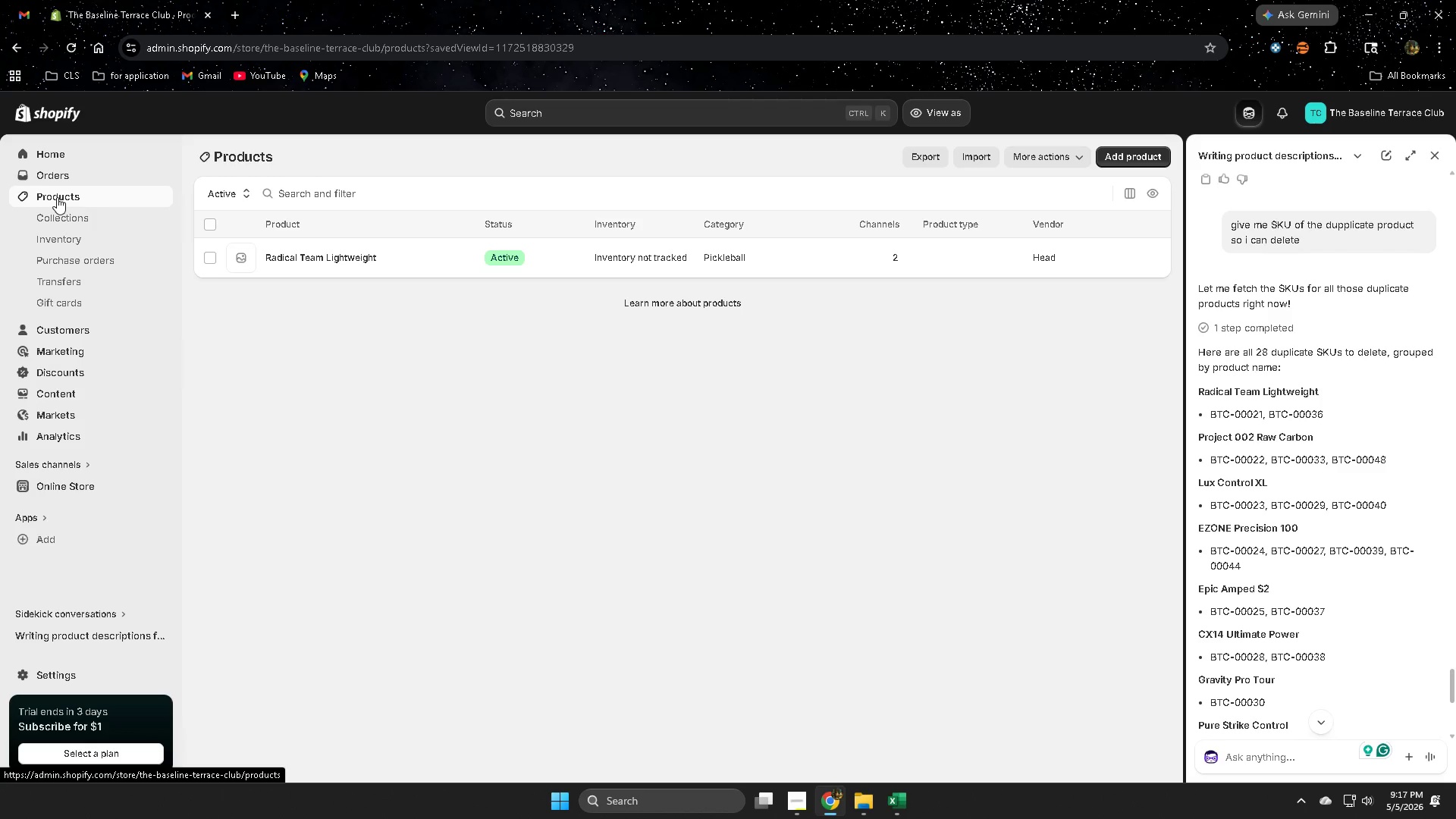 
triple_click([57, 197])
 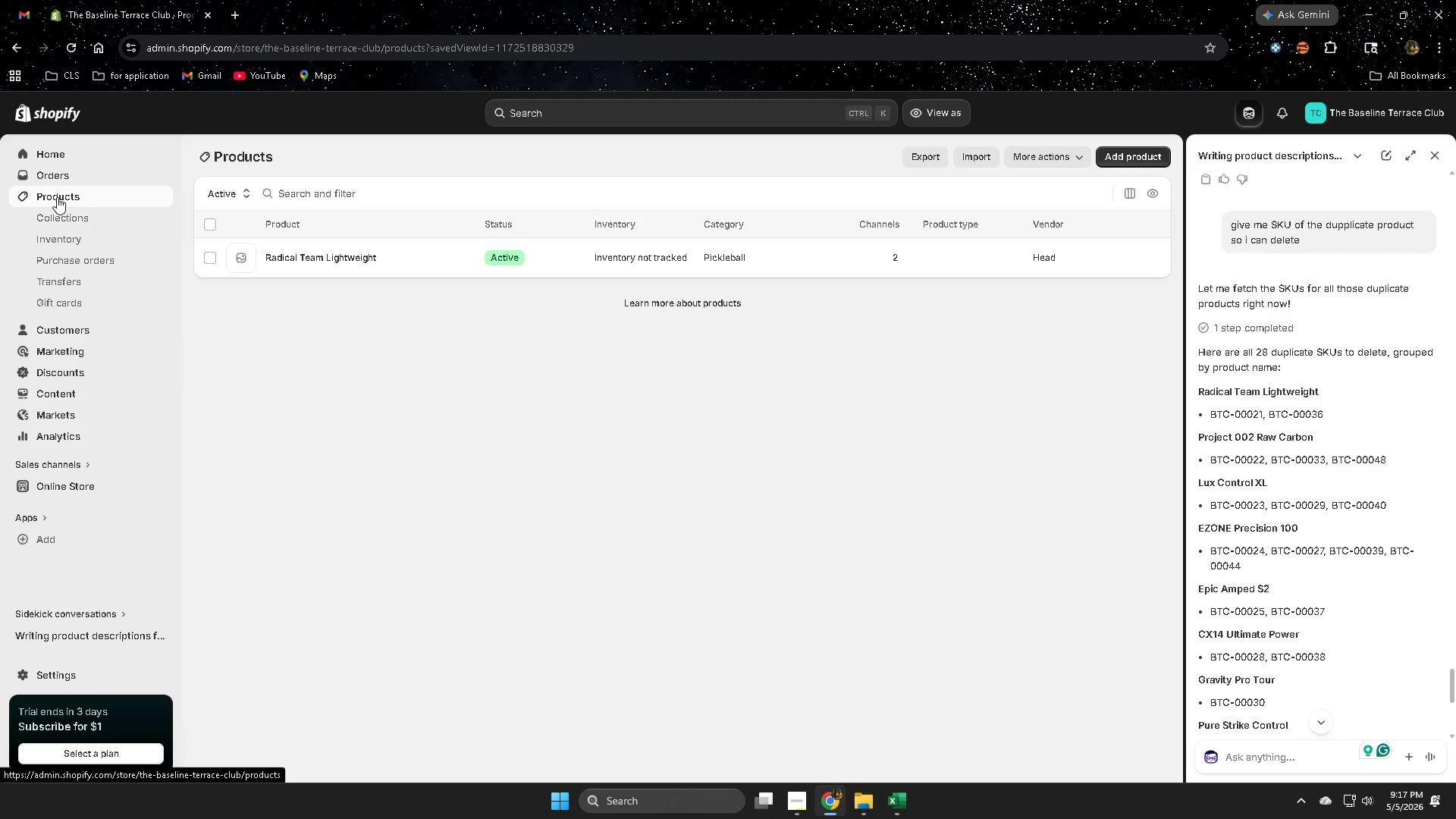 
triple_click([57, 197])
 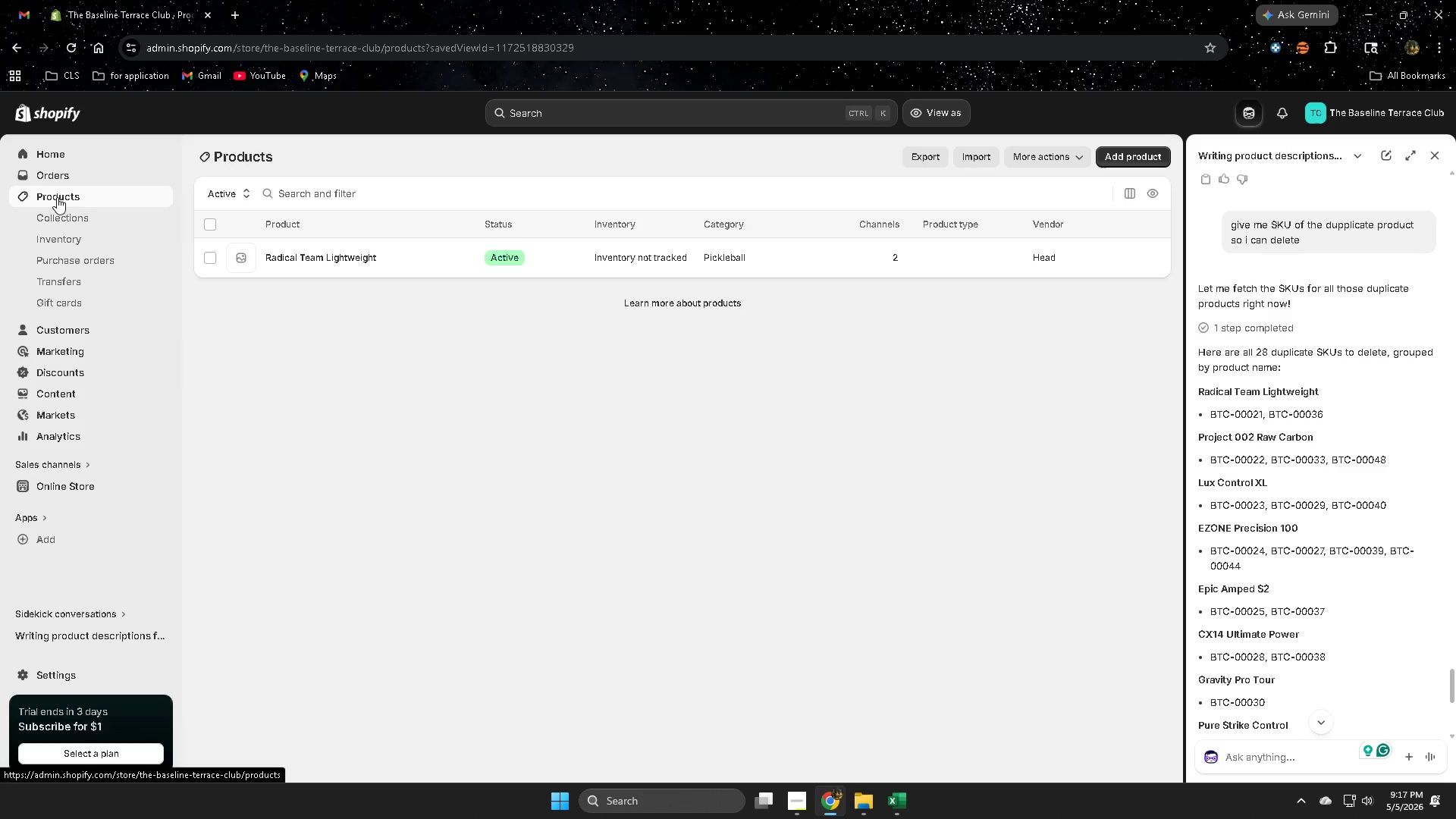 
triple_click([57, 197])
 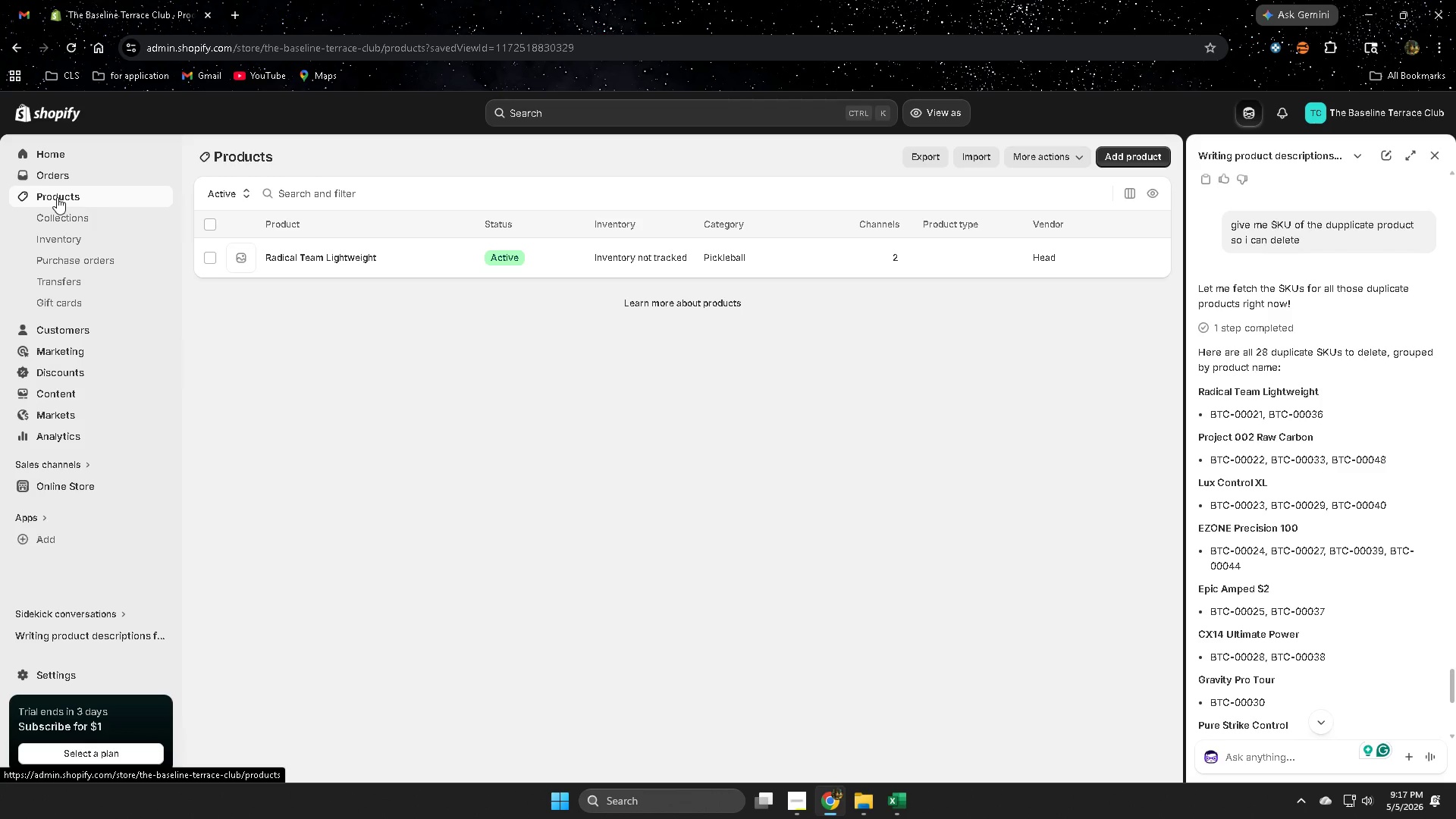 
triple_click([57, 197])
 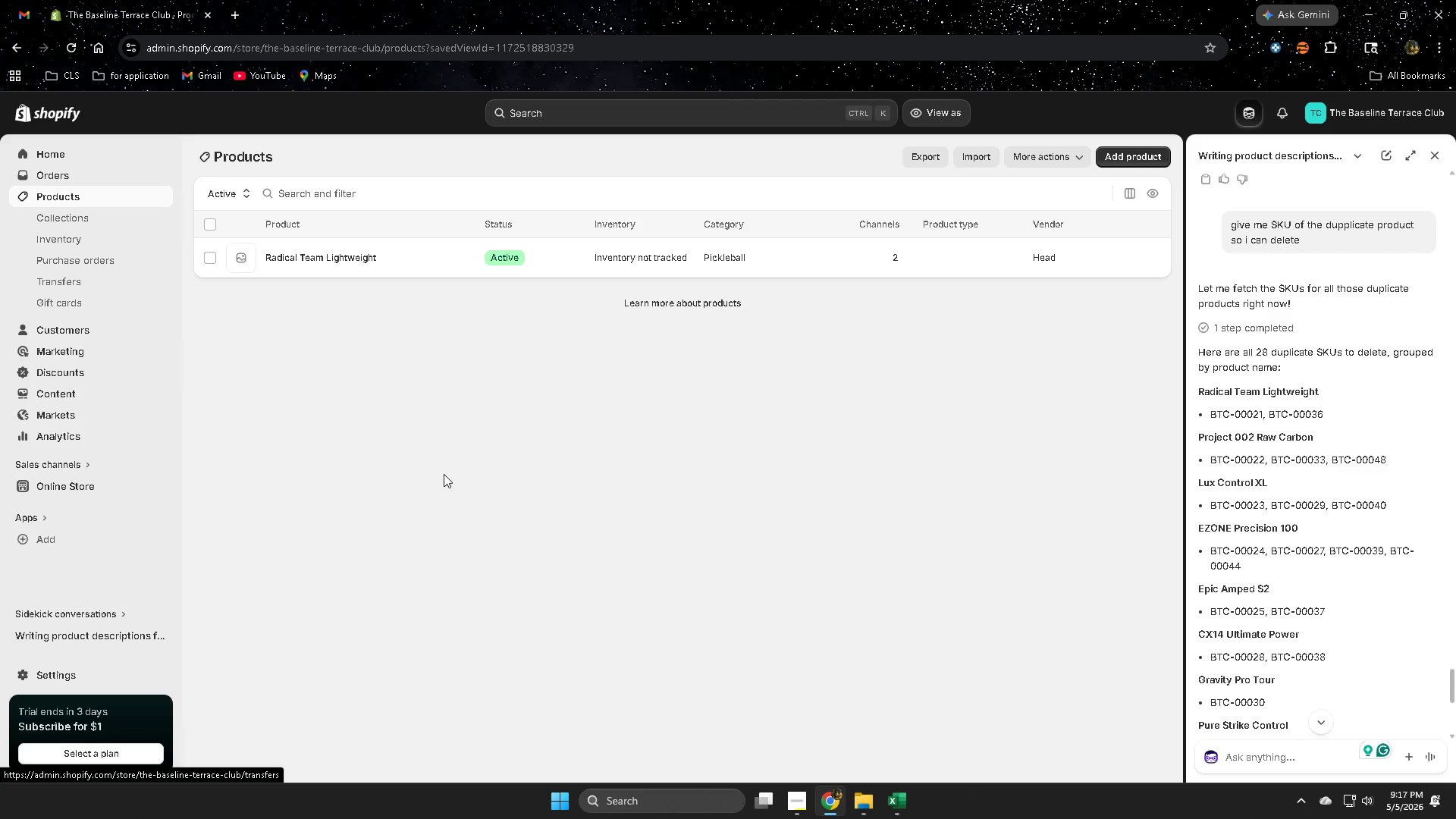 
scroll: coordinate [445, 473], scroll_direction: up, amount: 3.0
 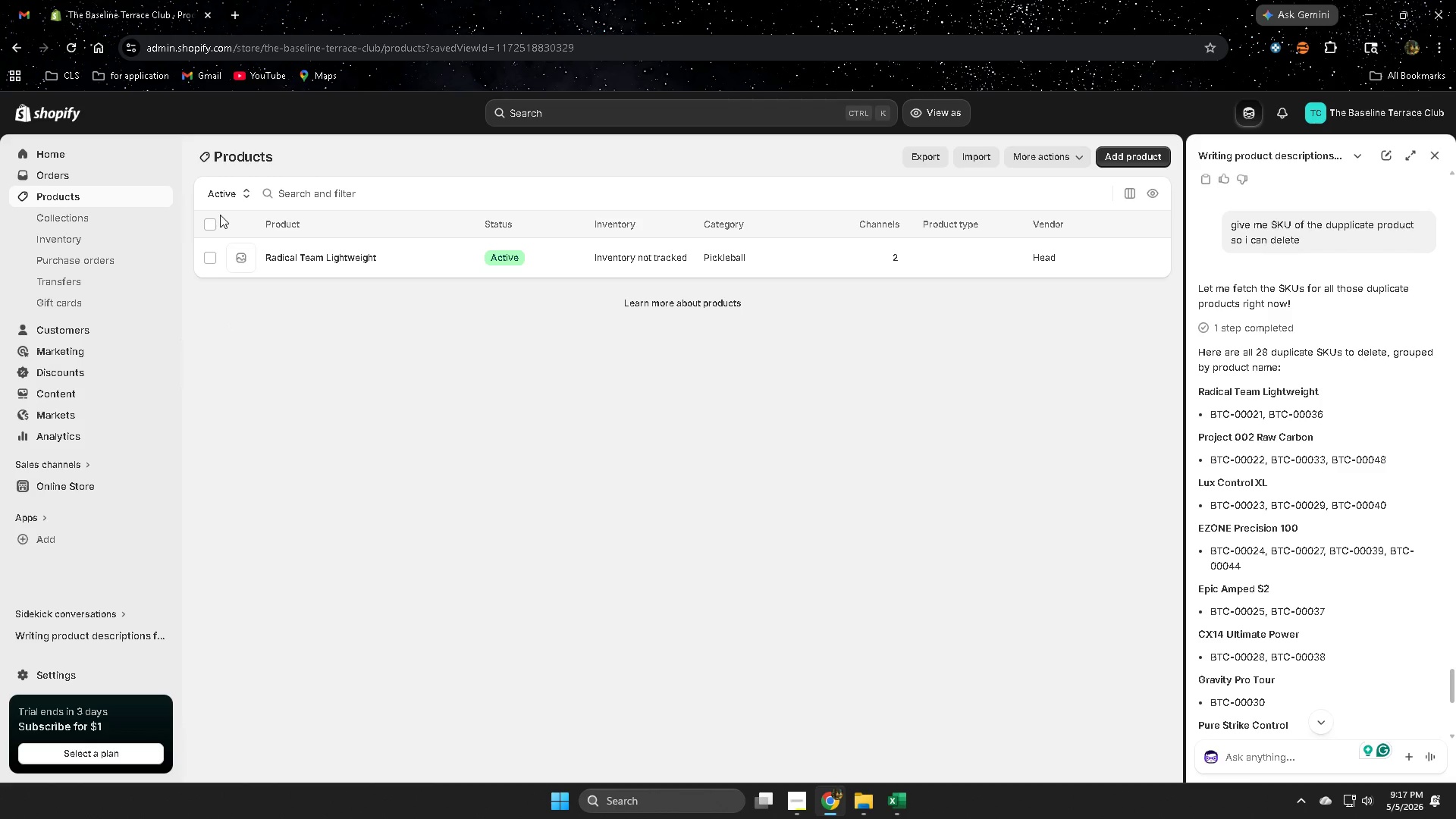 
mouse_move([83, 218])
 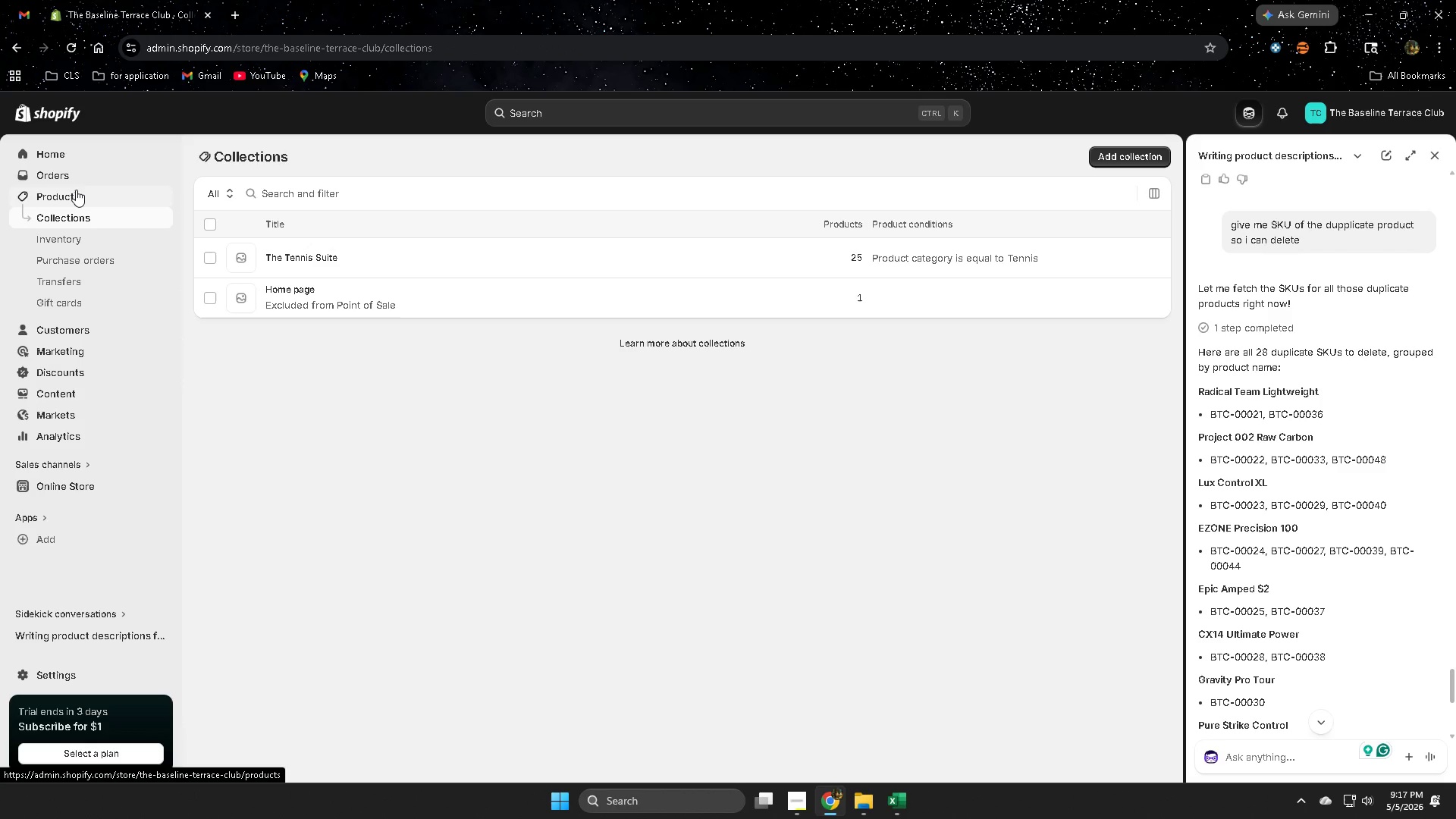 
left_click([76, 190])
 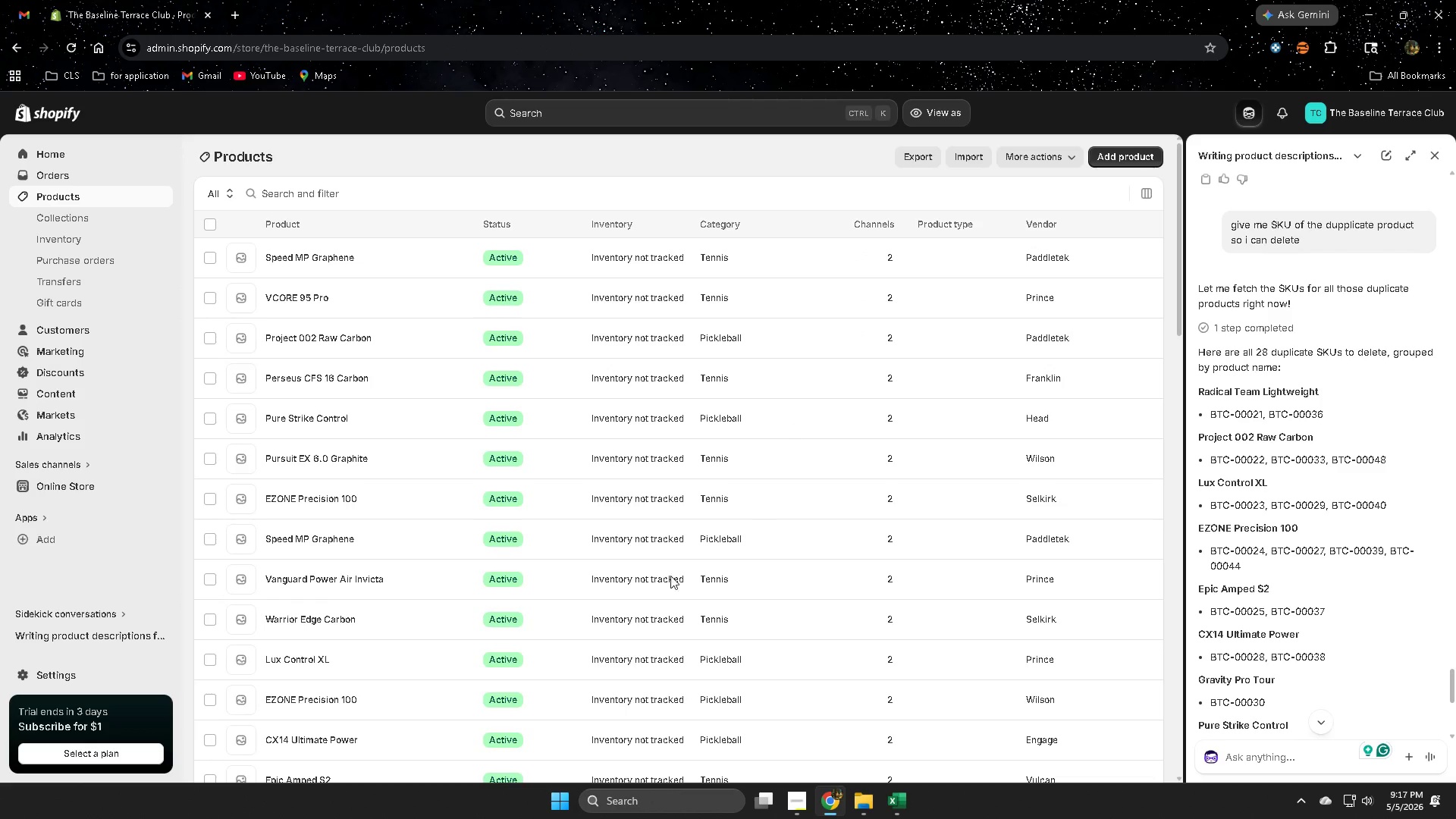 
scroll: coordinate [579, 590], scroll_direction: down, amount: 1.0
 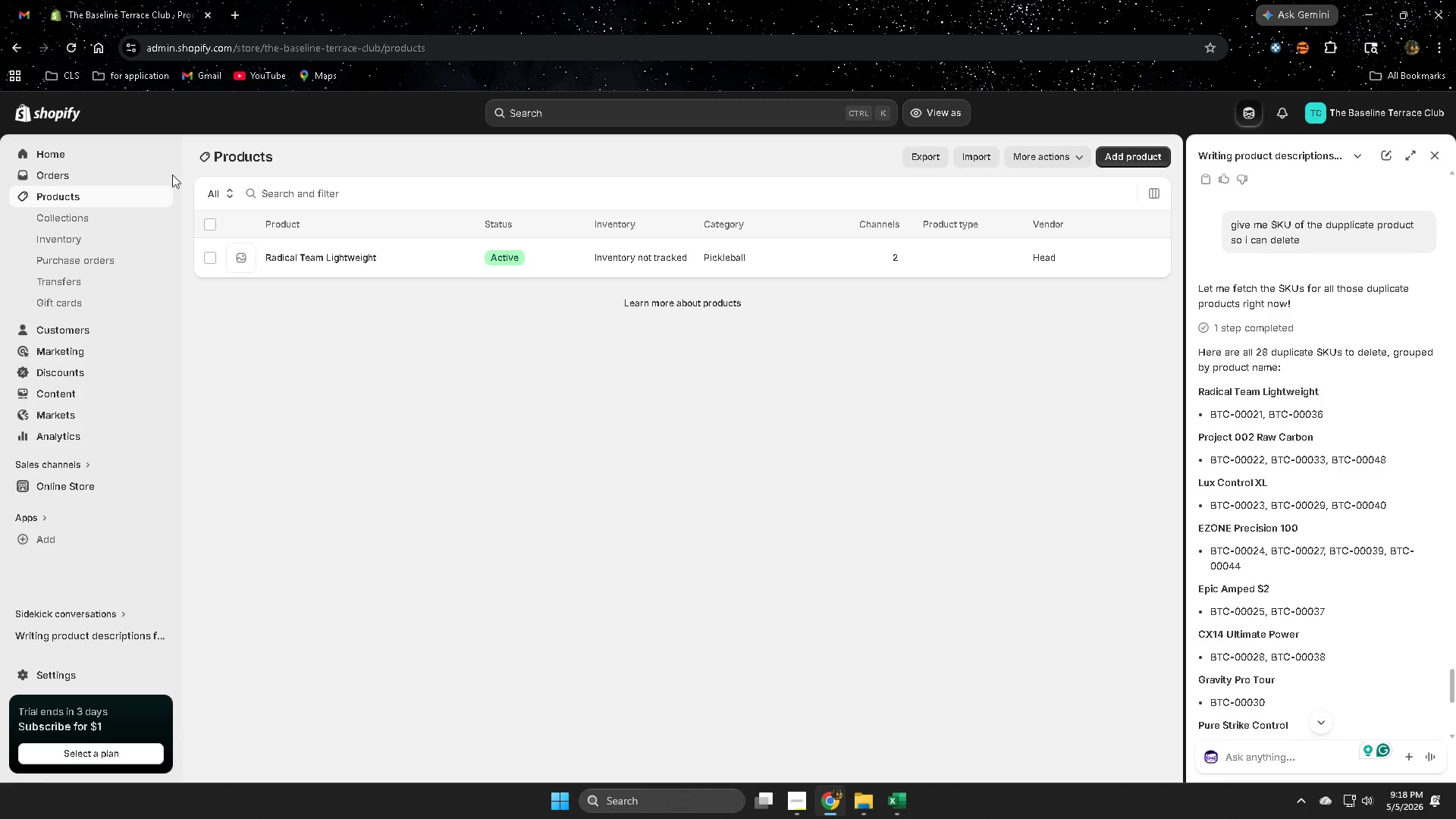 
wait(7.46)
 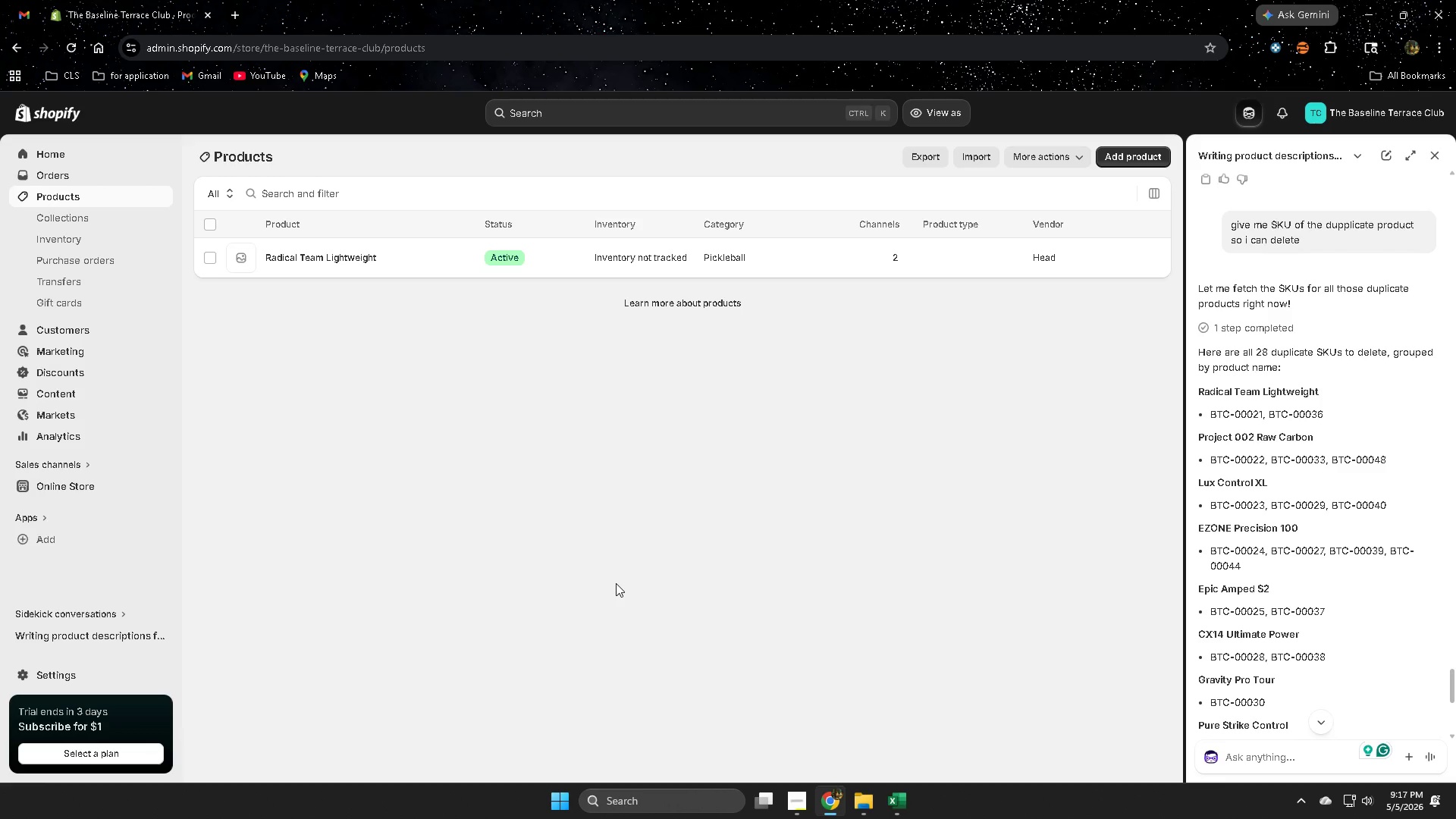 
double_click([67, 198])
 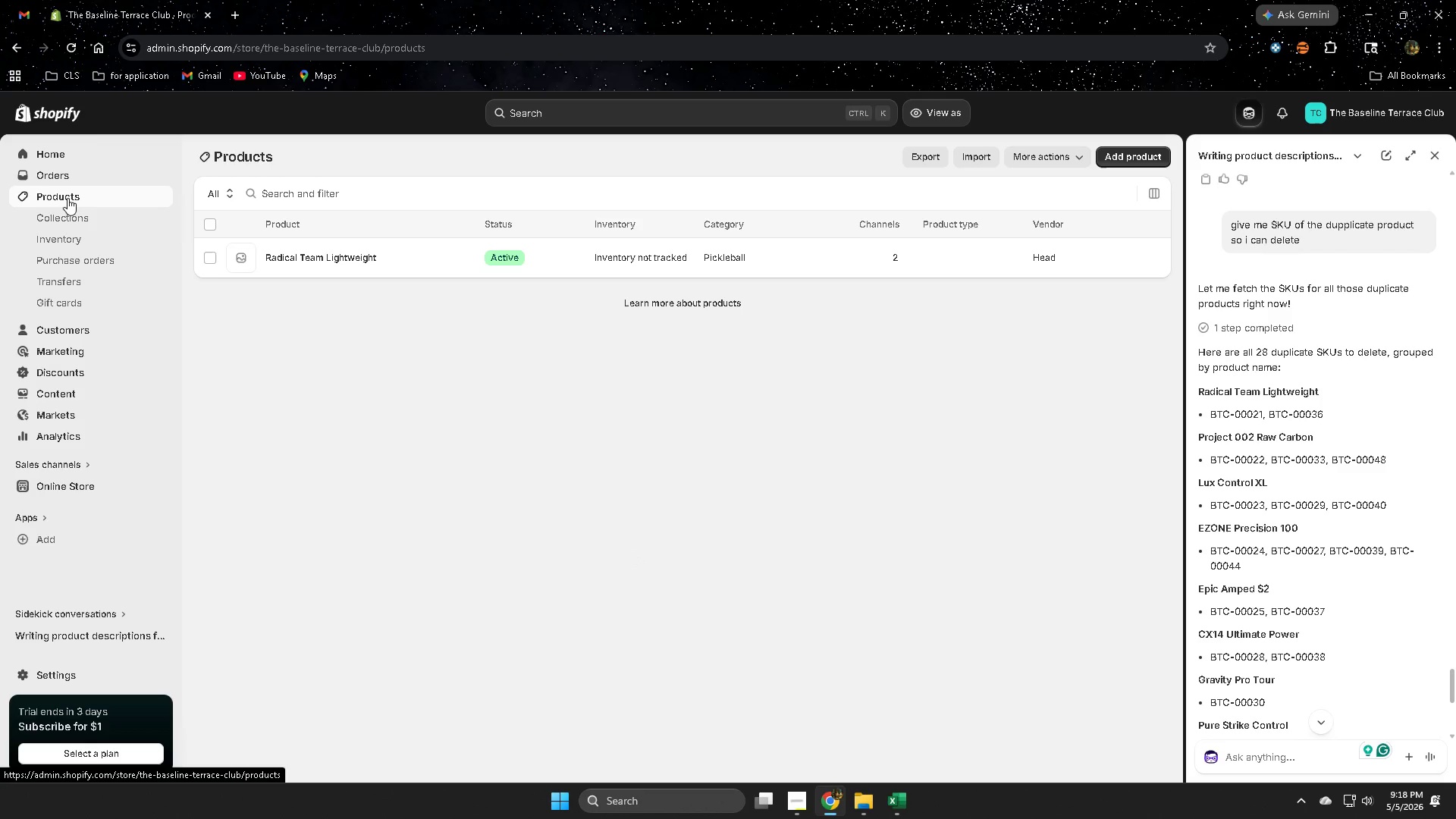 
triple_click([67, 198])
 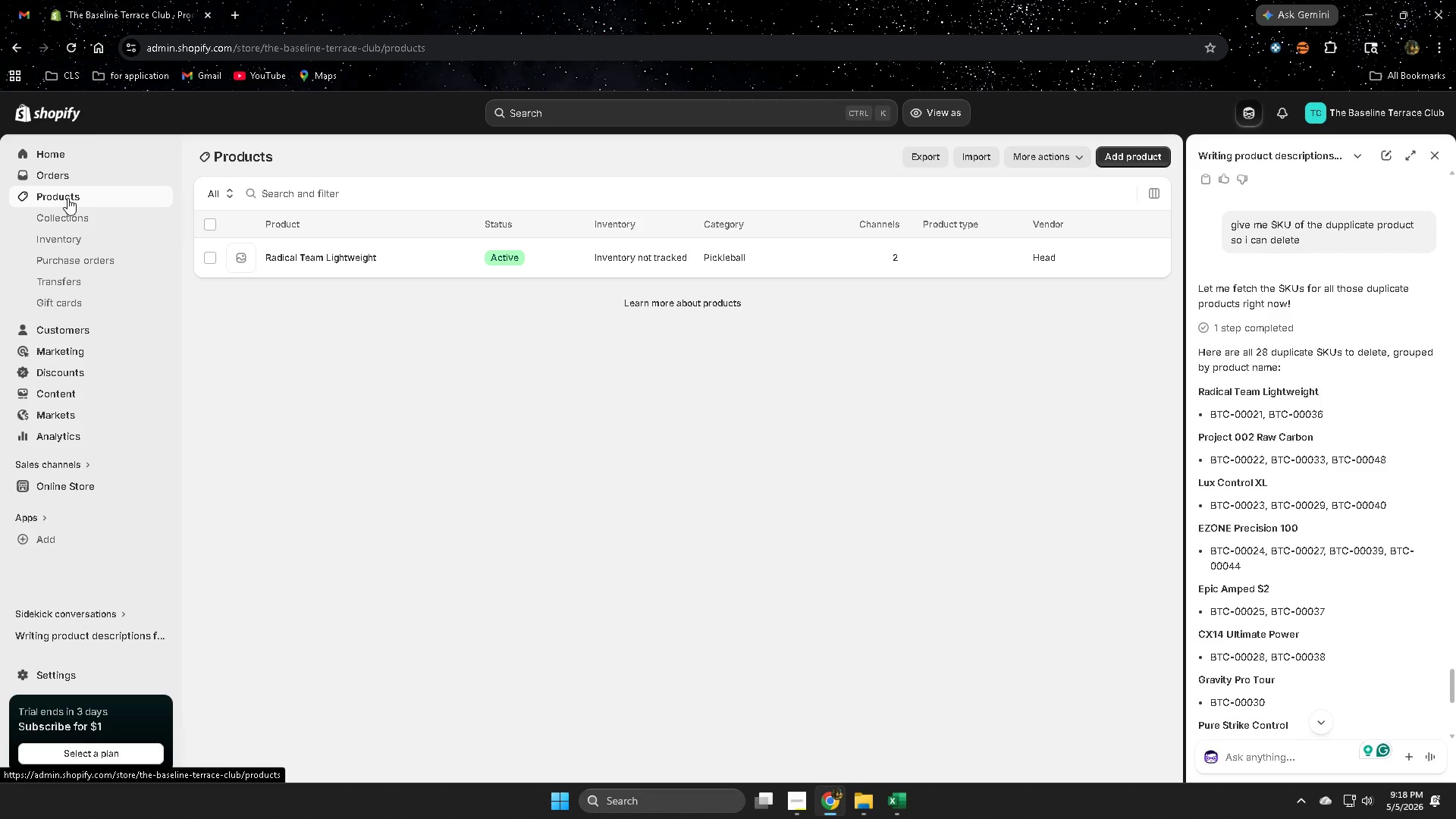 
triple_click([67, 198])
 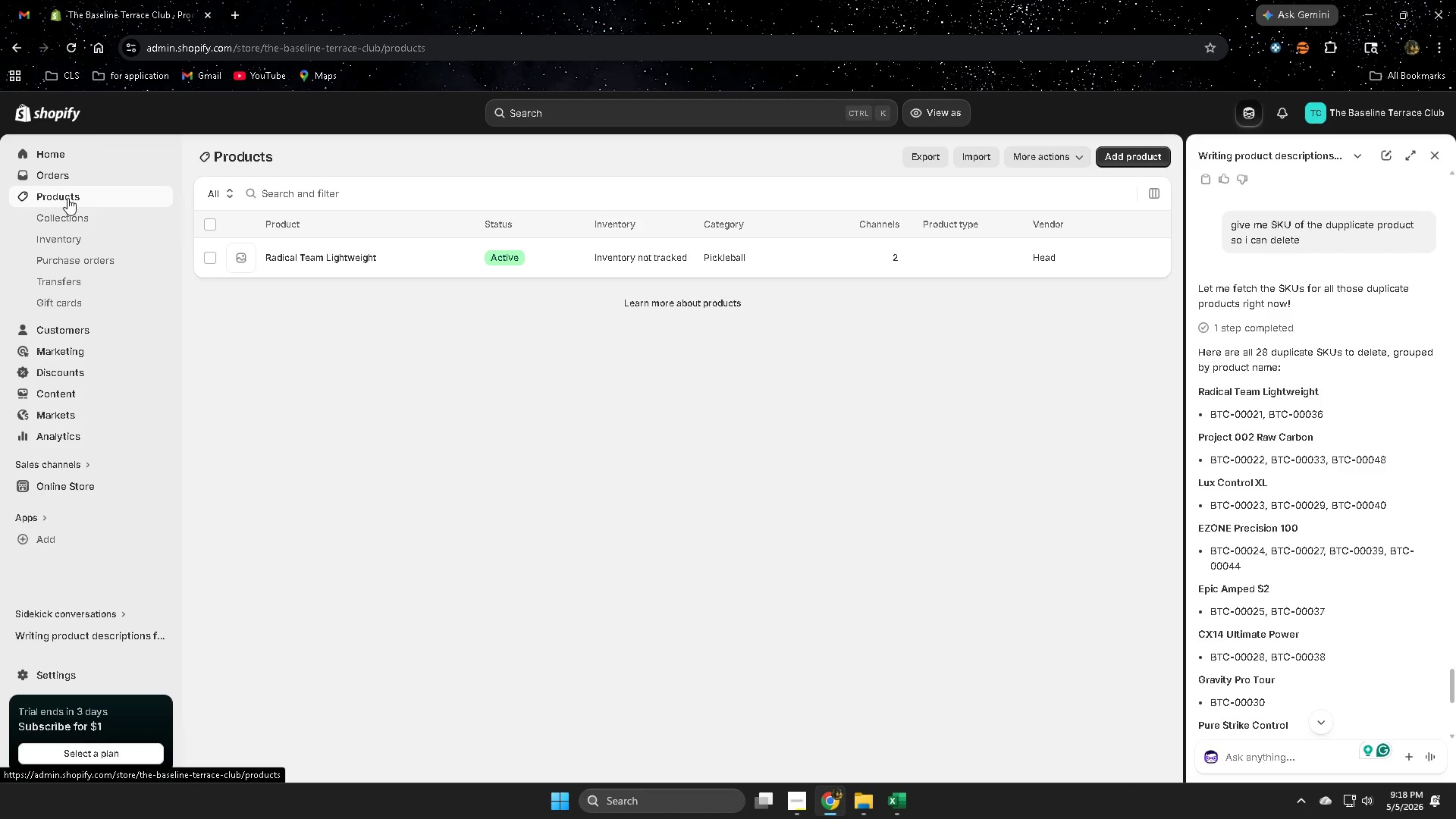 
triple_click([67, 198])
 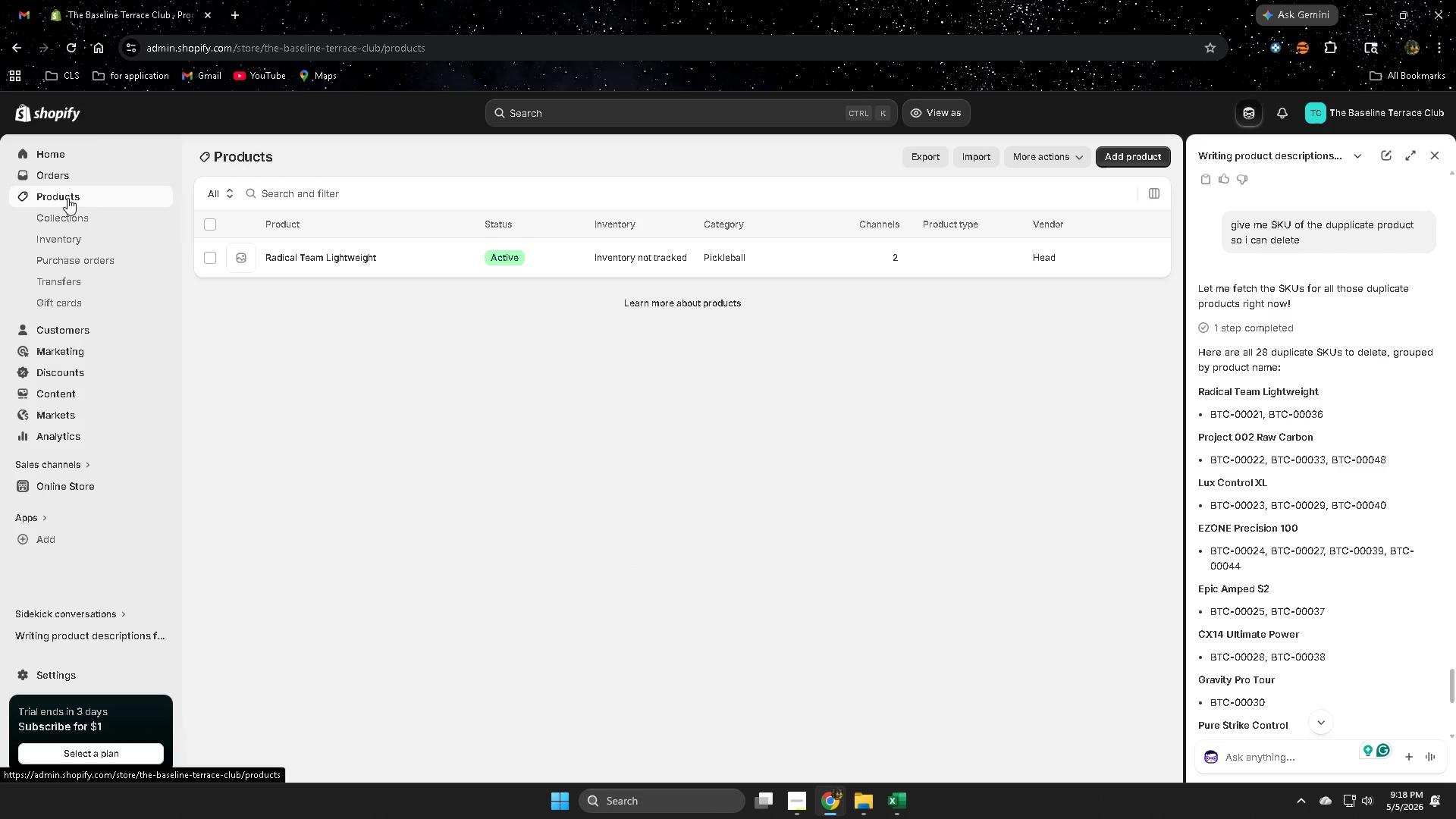 
triple_click([67, 198])
 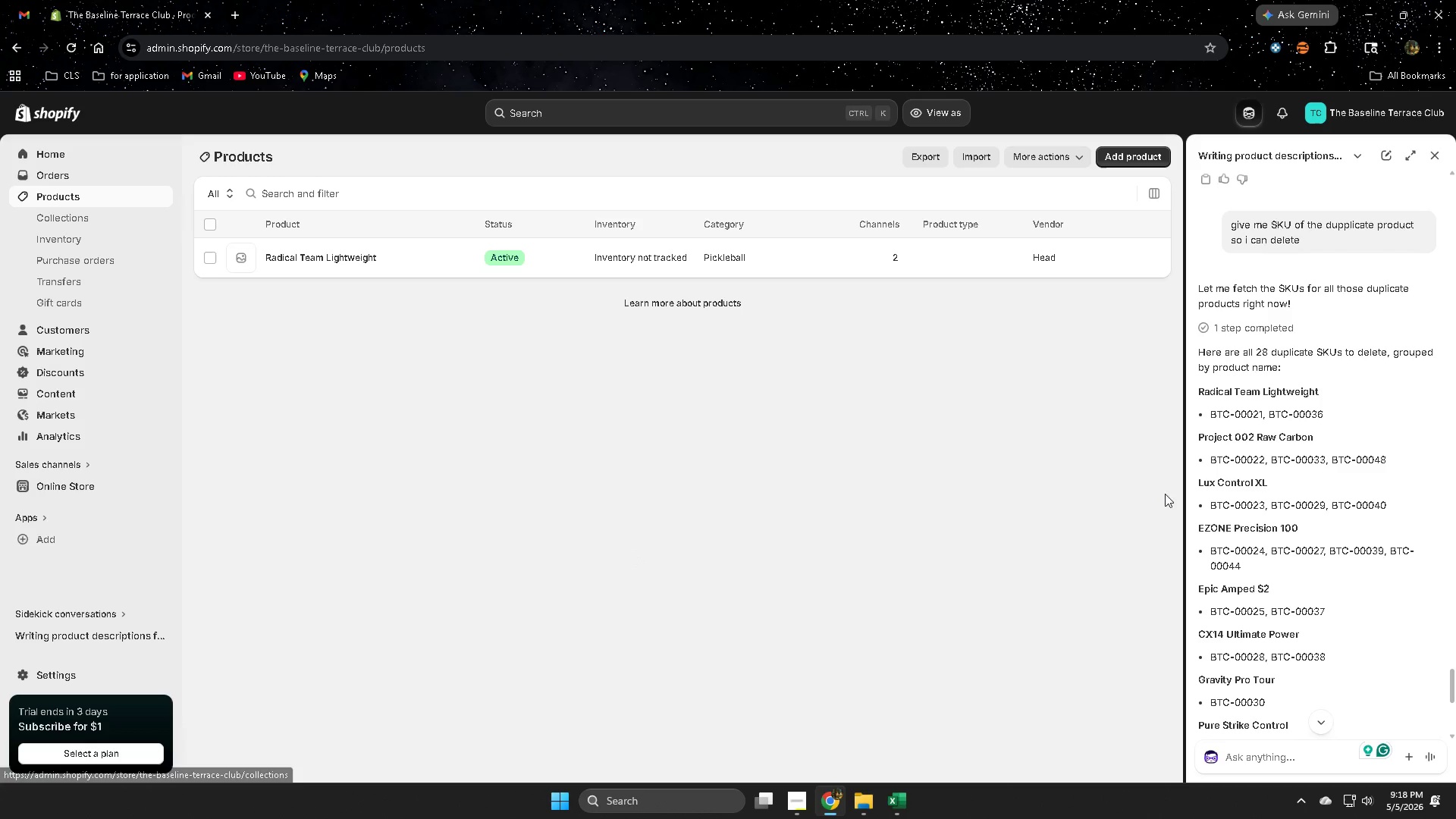 
scroll: coordinate [774, 485], scroll_direction: up, amount: 4.0
 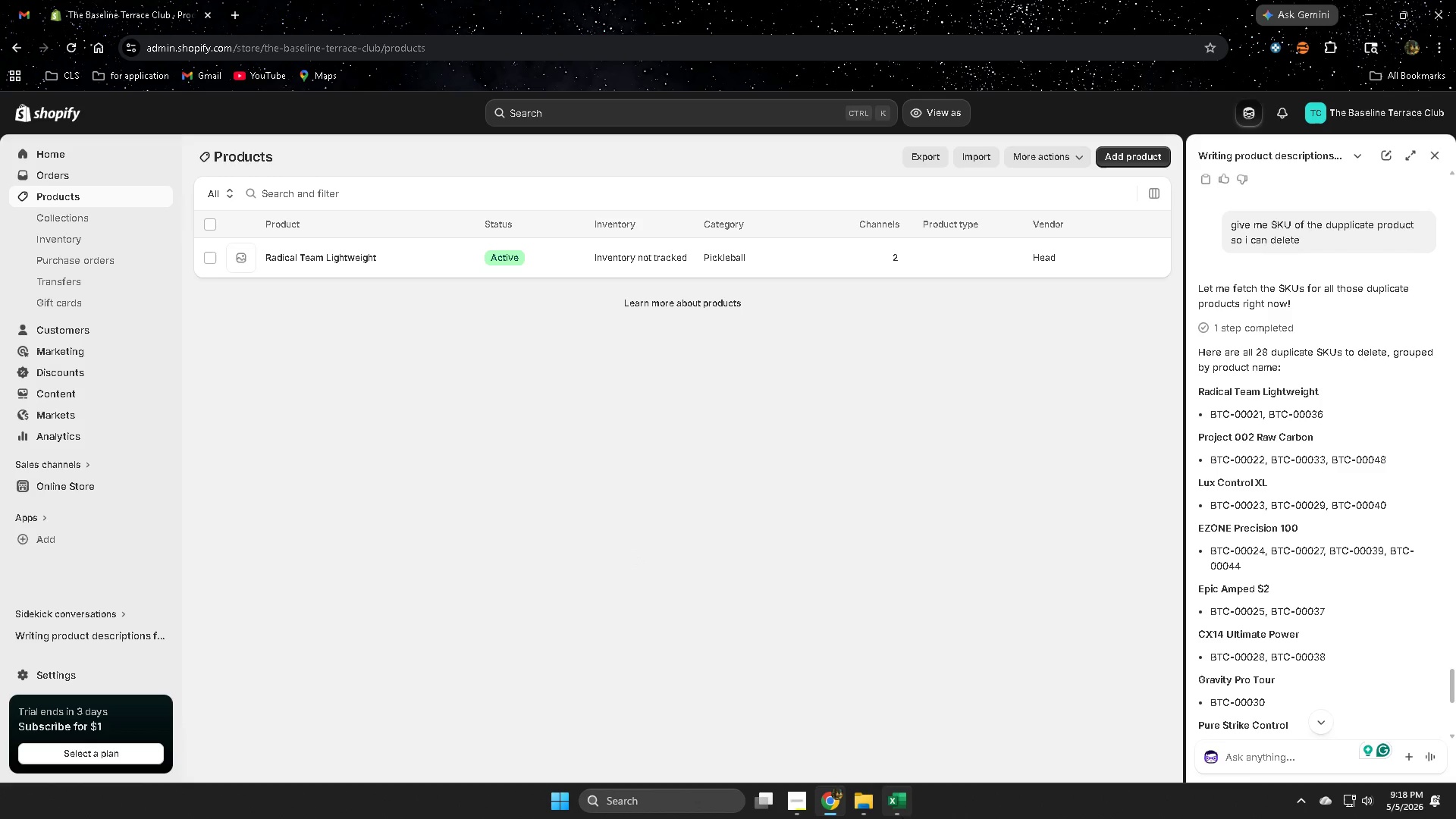 
left_click([904, 808])
 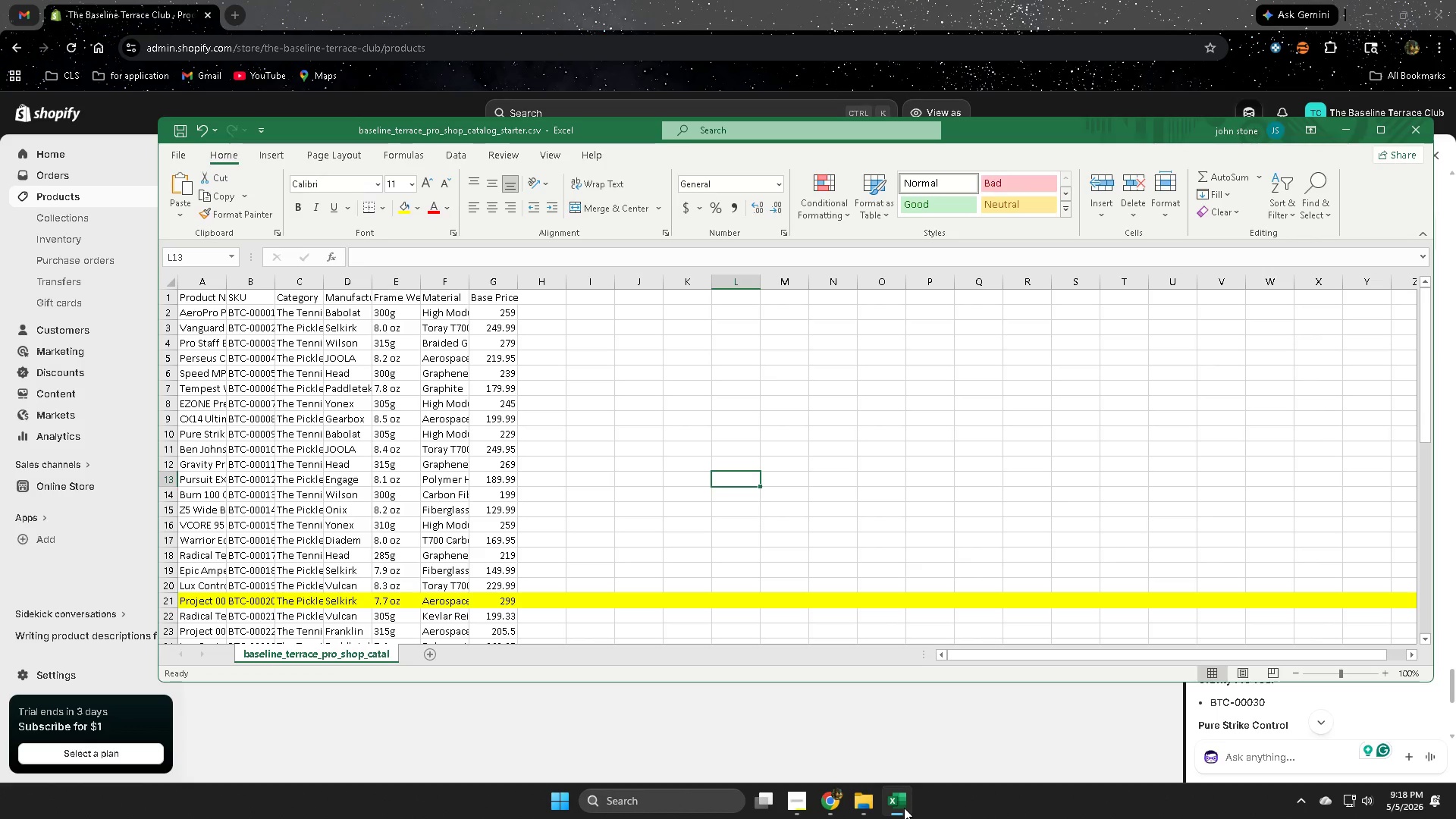 
left_click([904, 808])
 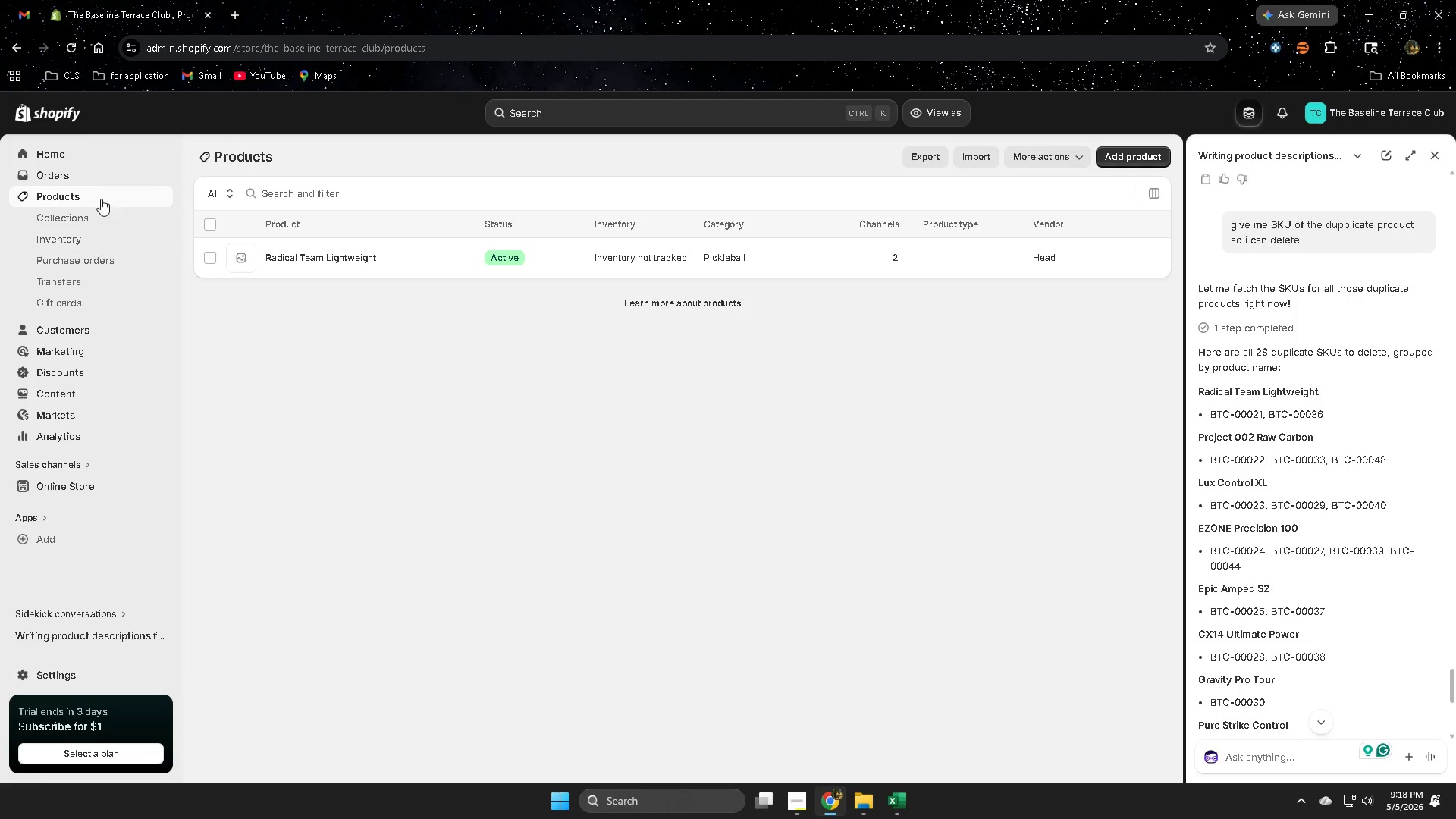 
left_click([87, 202])
 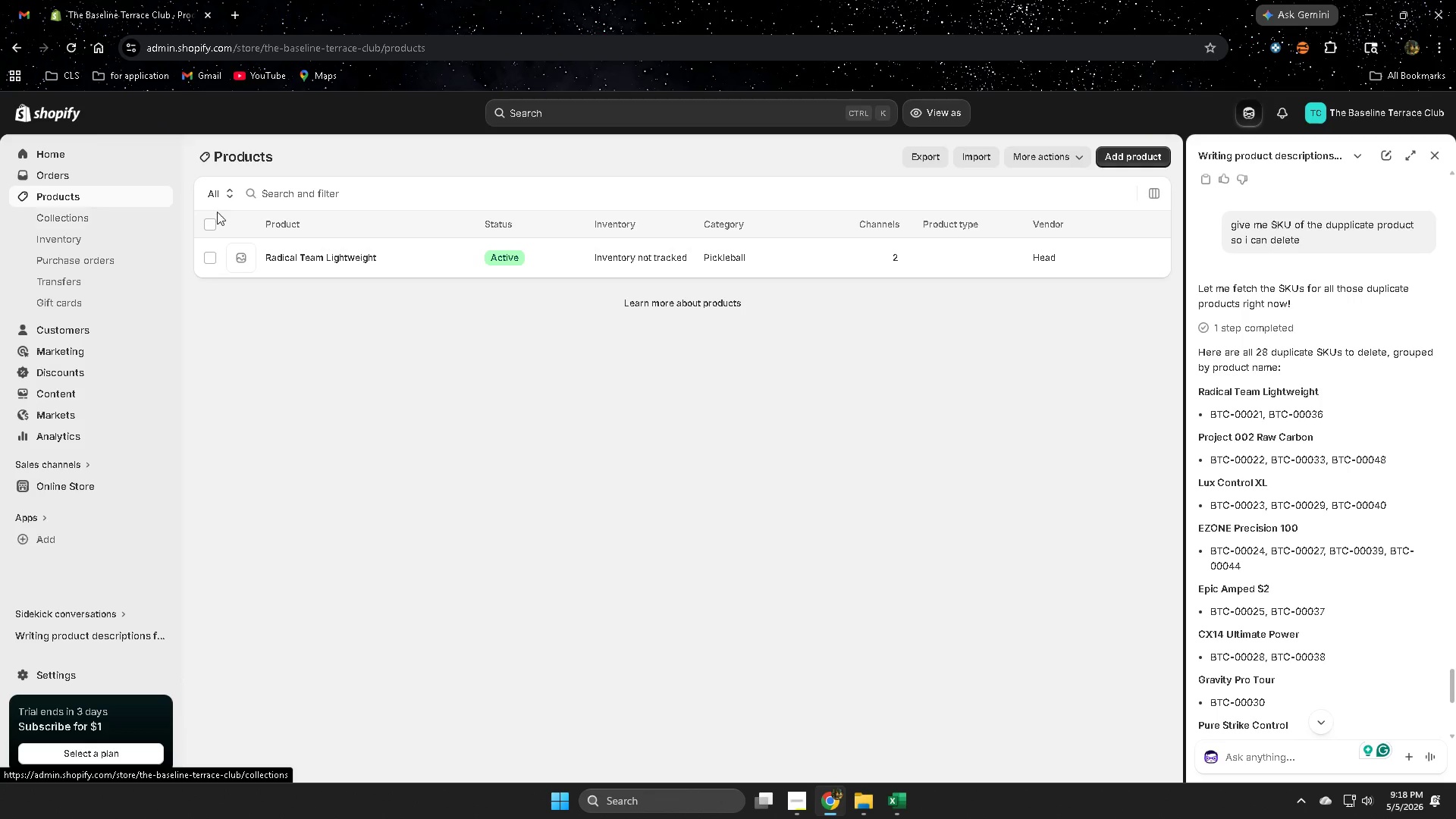 
left_click([213, 193])
 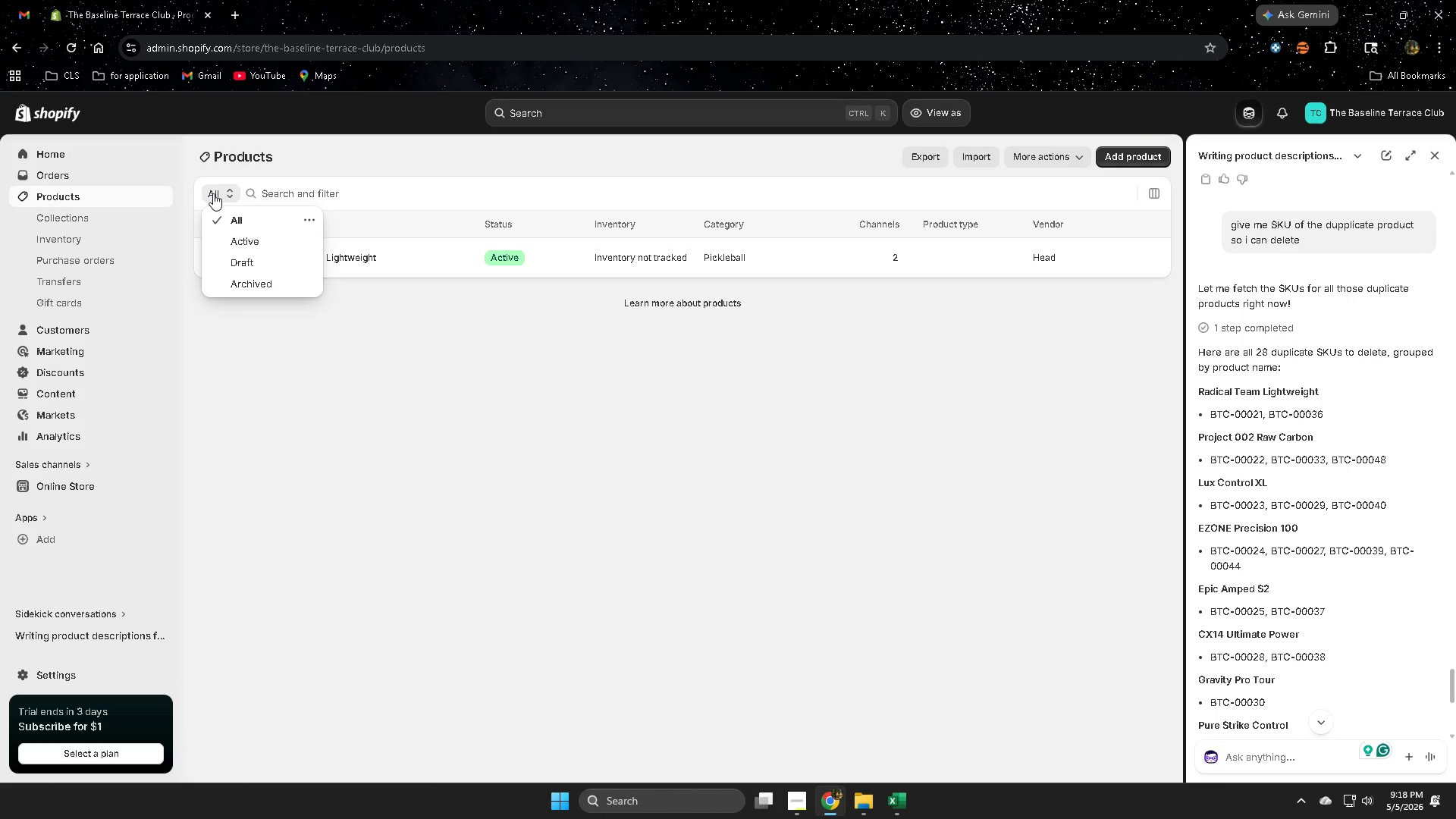 
left_click([213, 193])
 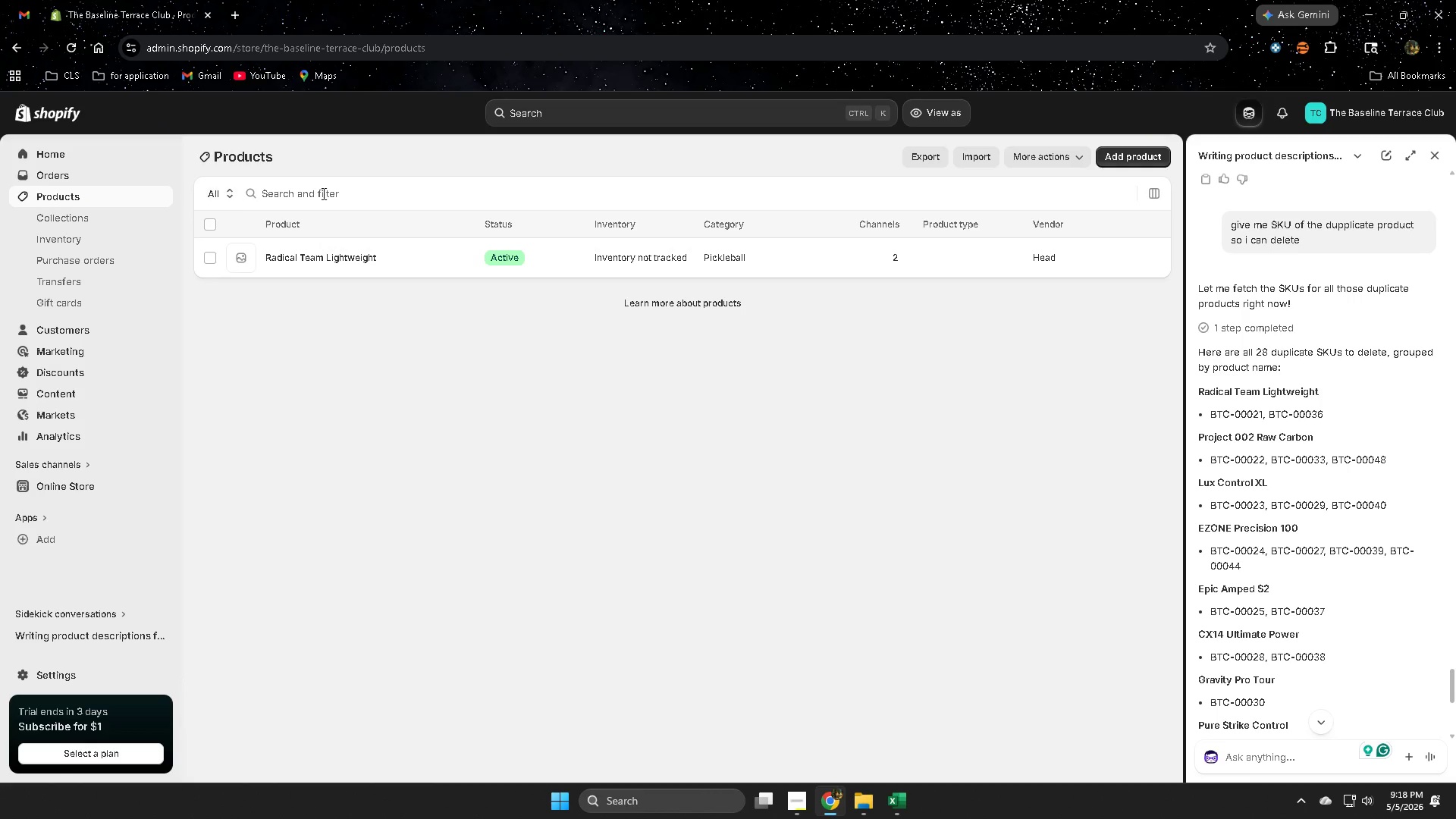 
left_click([340, 193])
 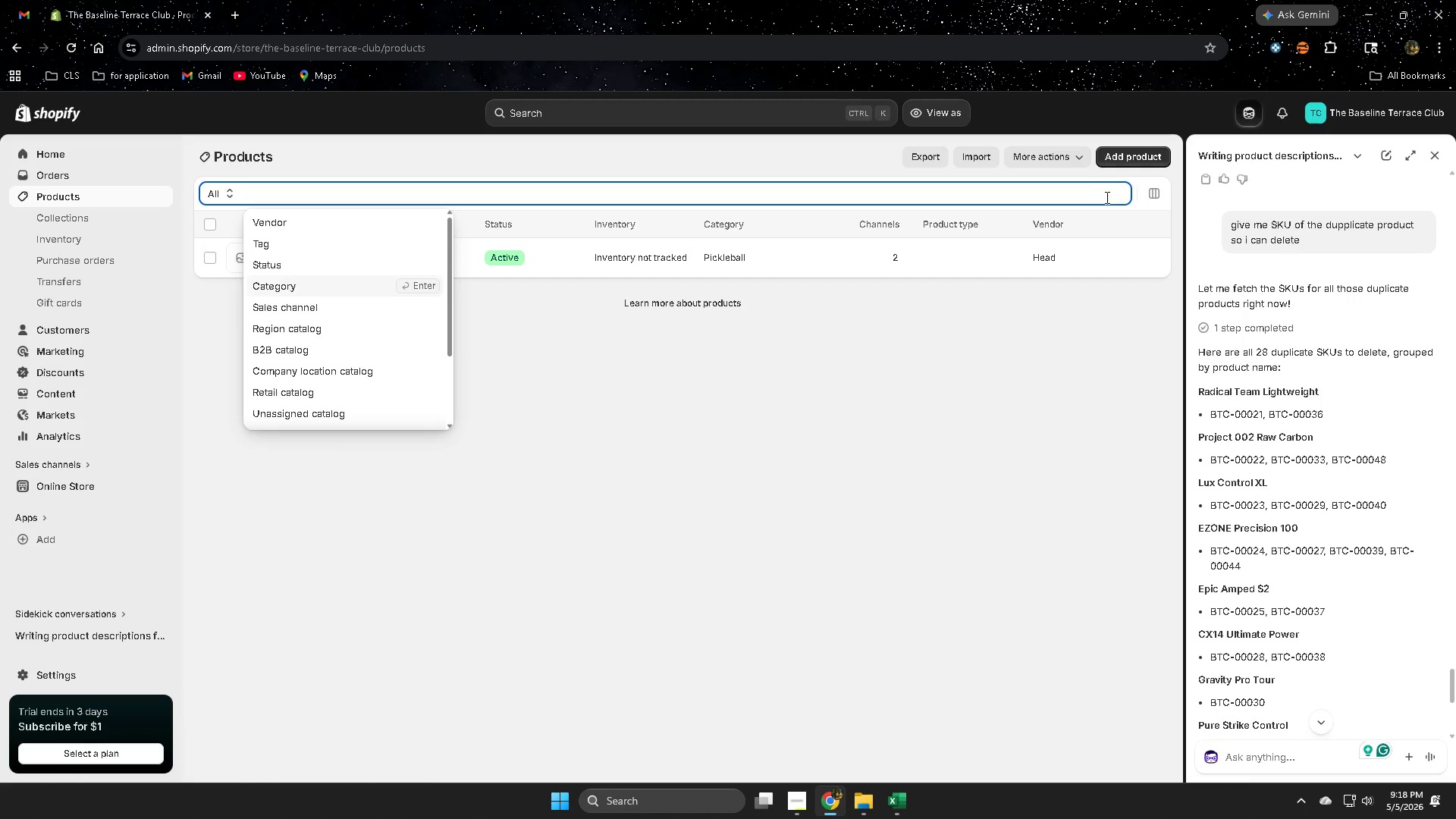 
left_click([921, 438])
 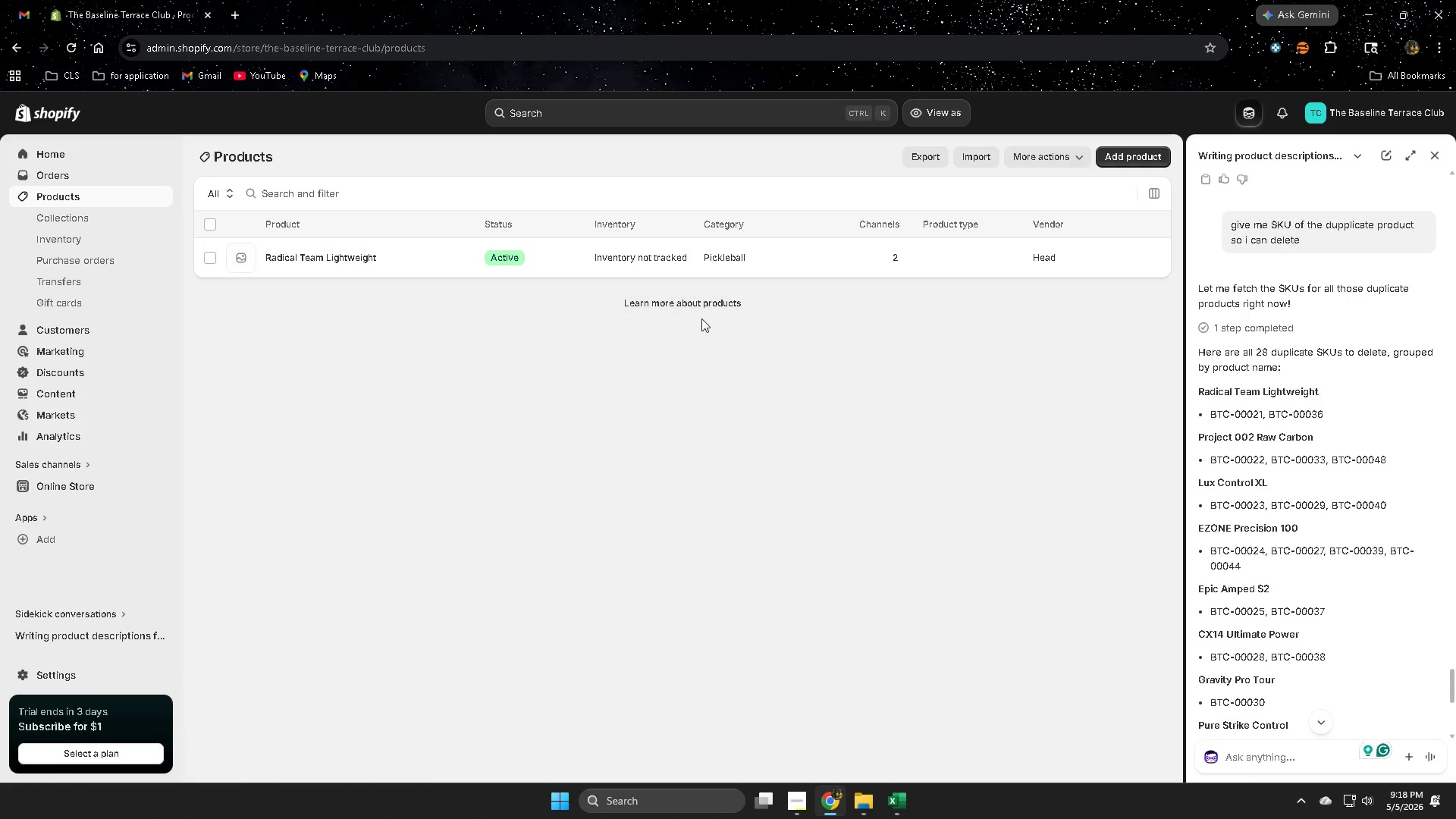 
left_click([702, 308])
 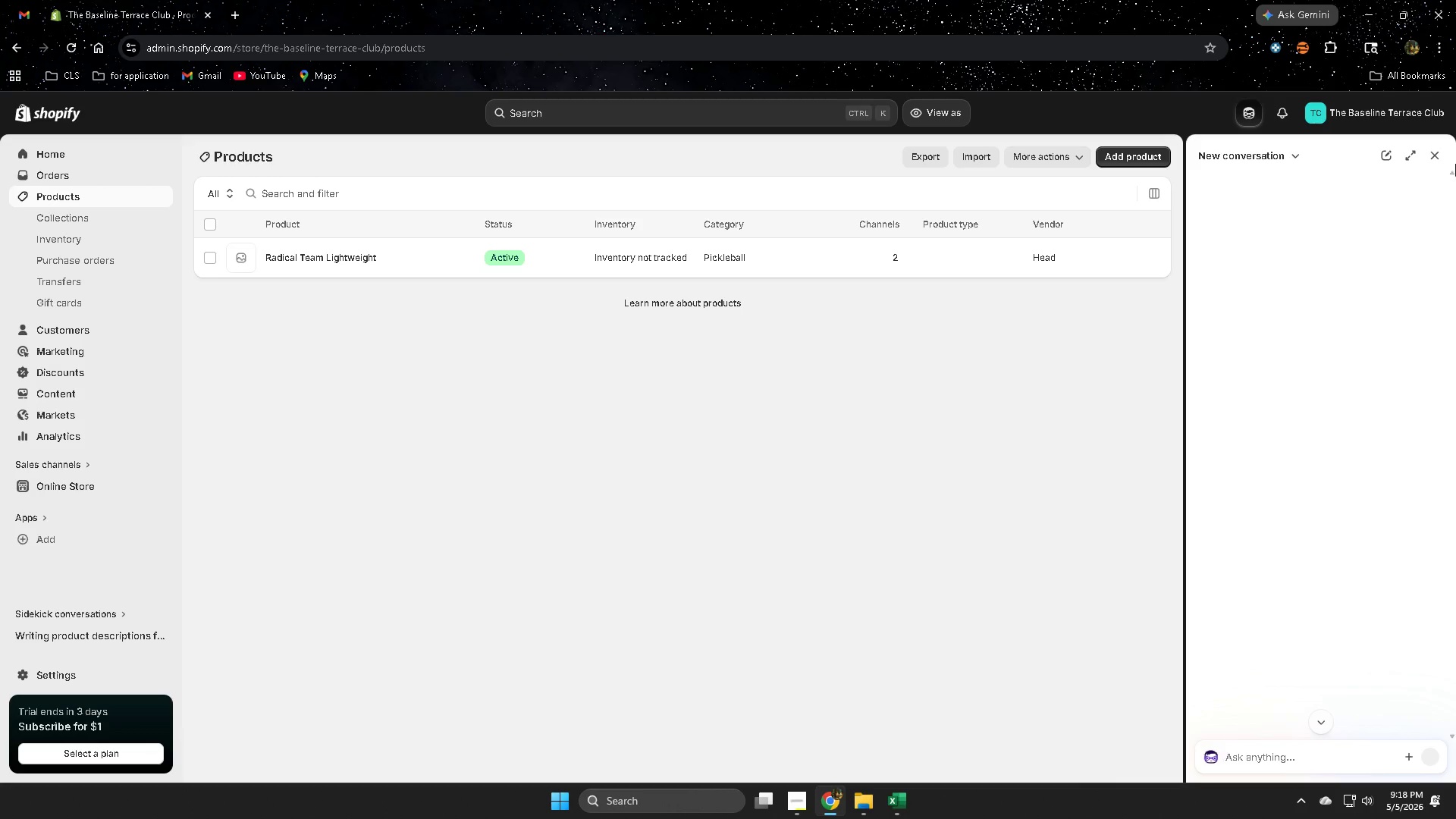 
left_click([1436, 157])
 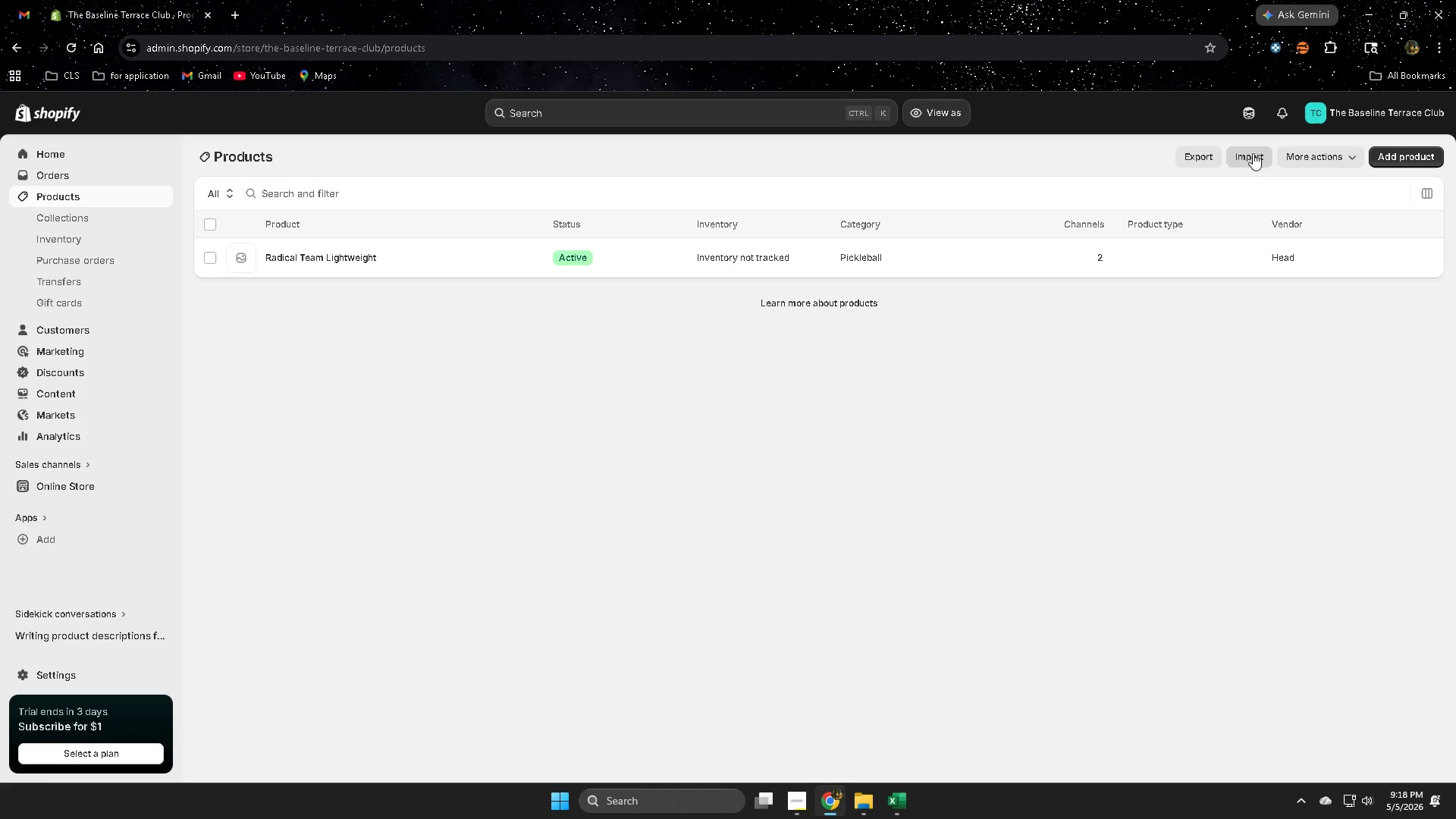 
left_click([1250, 117])
 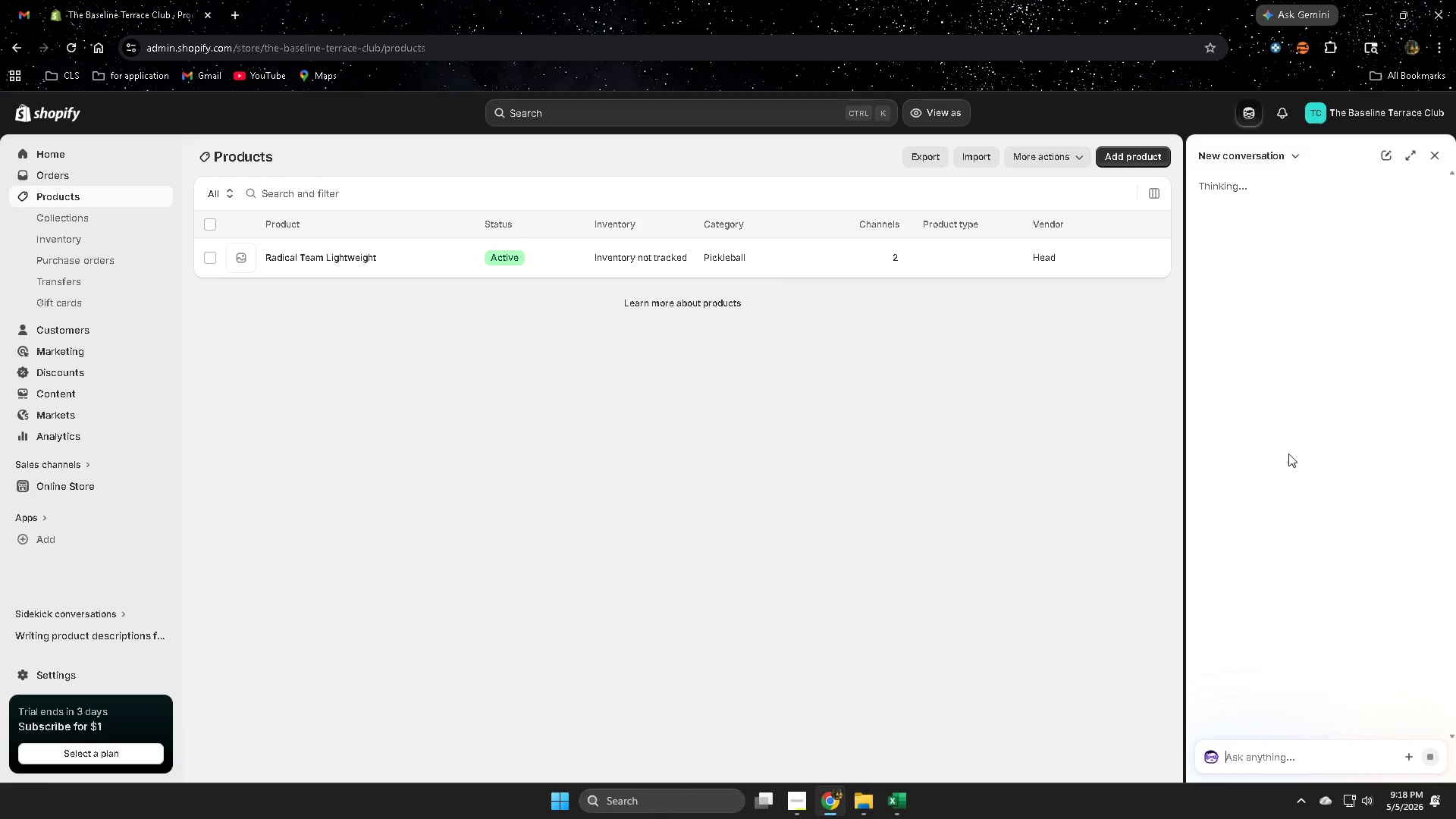 
scroll: coordinate [1282, 464], scroll_direction: up, amount: 4.0
 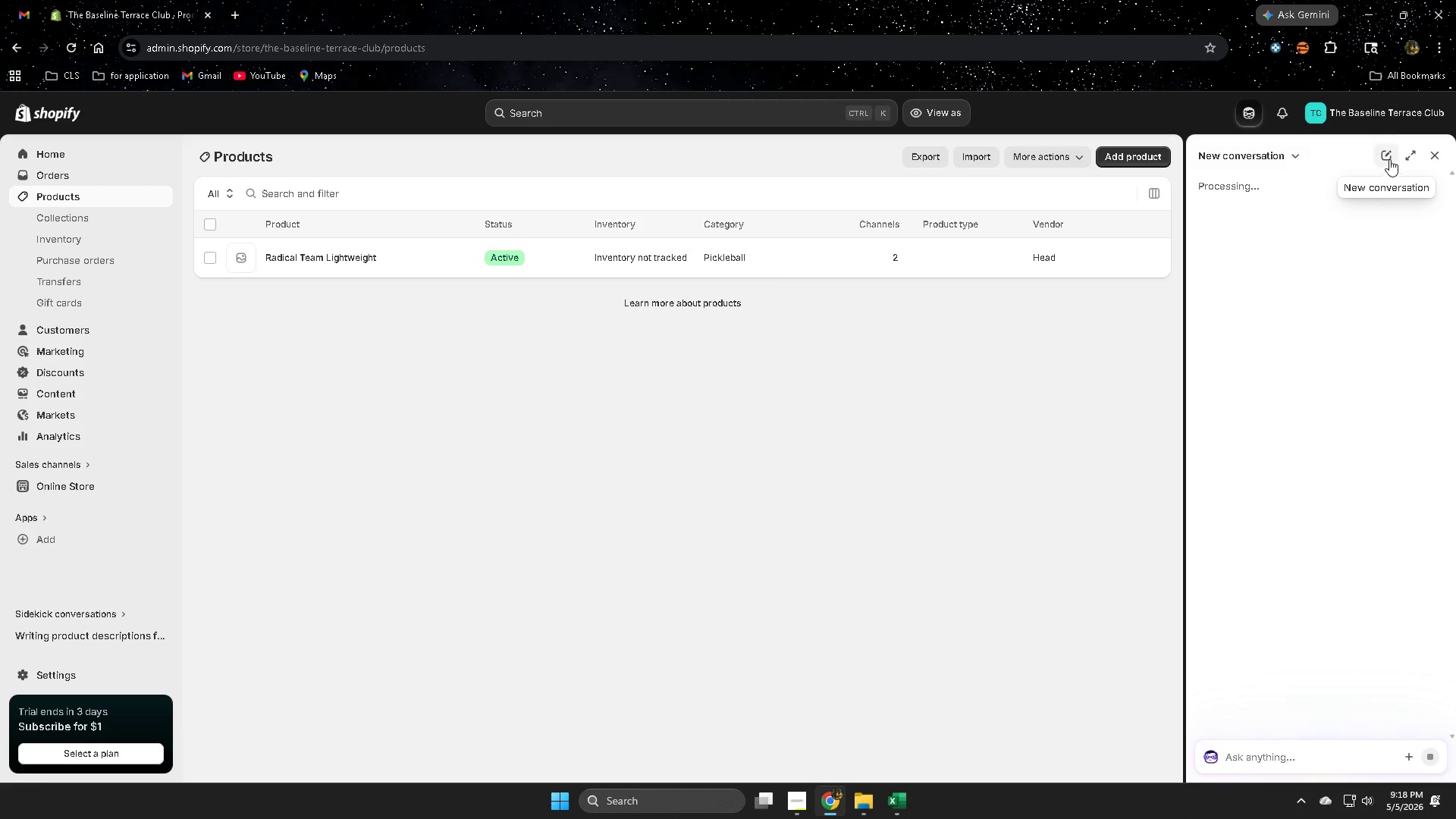 
left_click([1385, 158])
 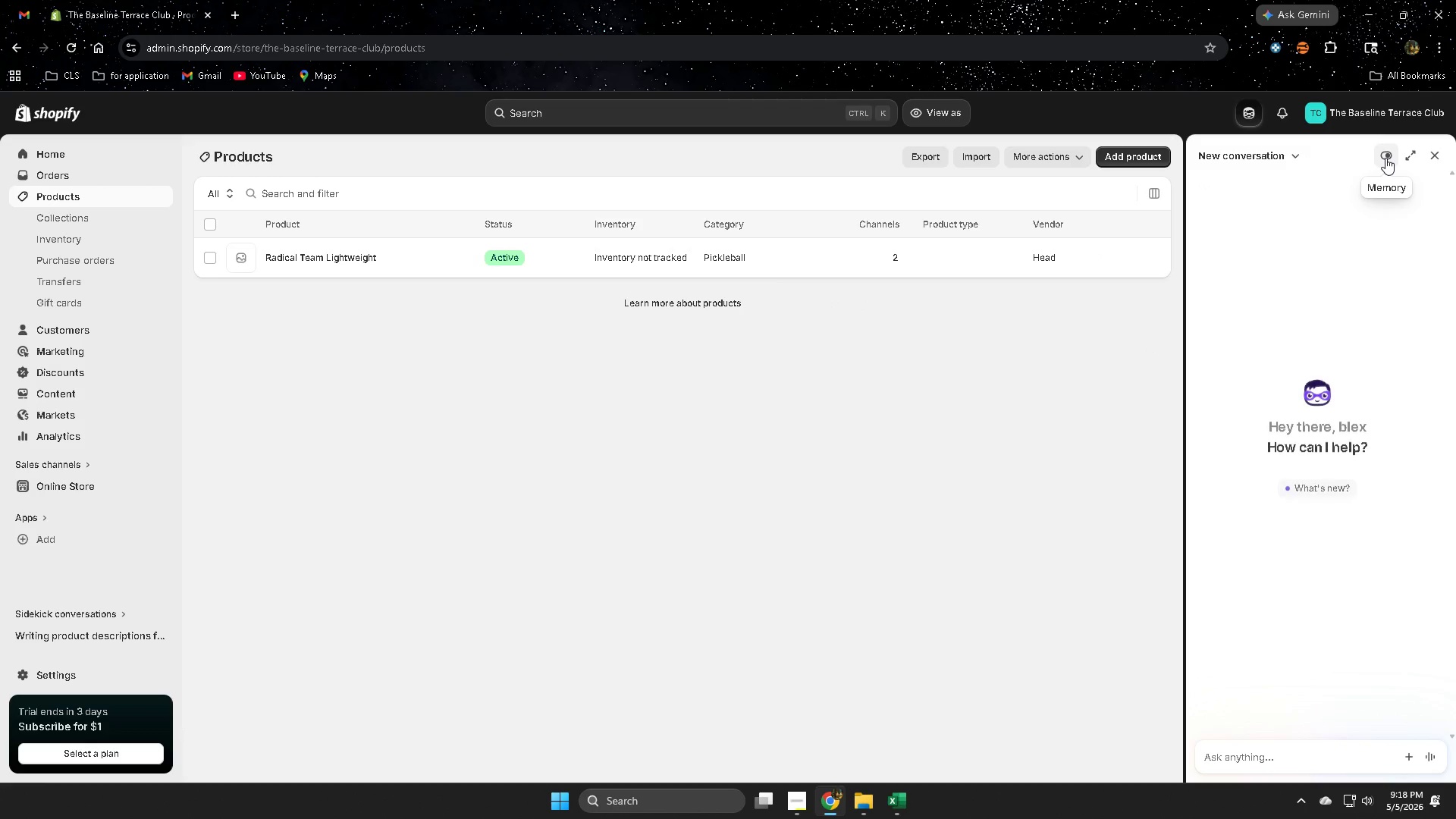 
left_click([1385, 158])
 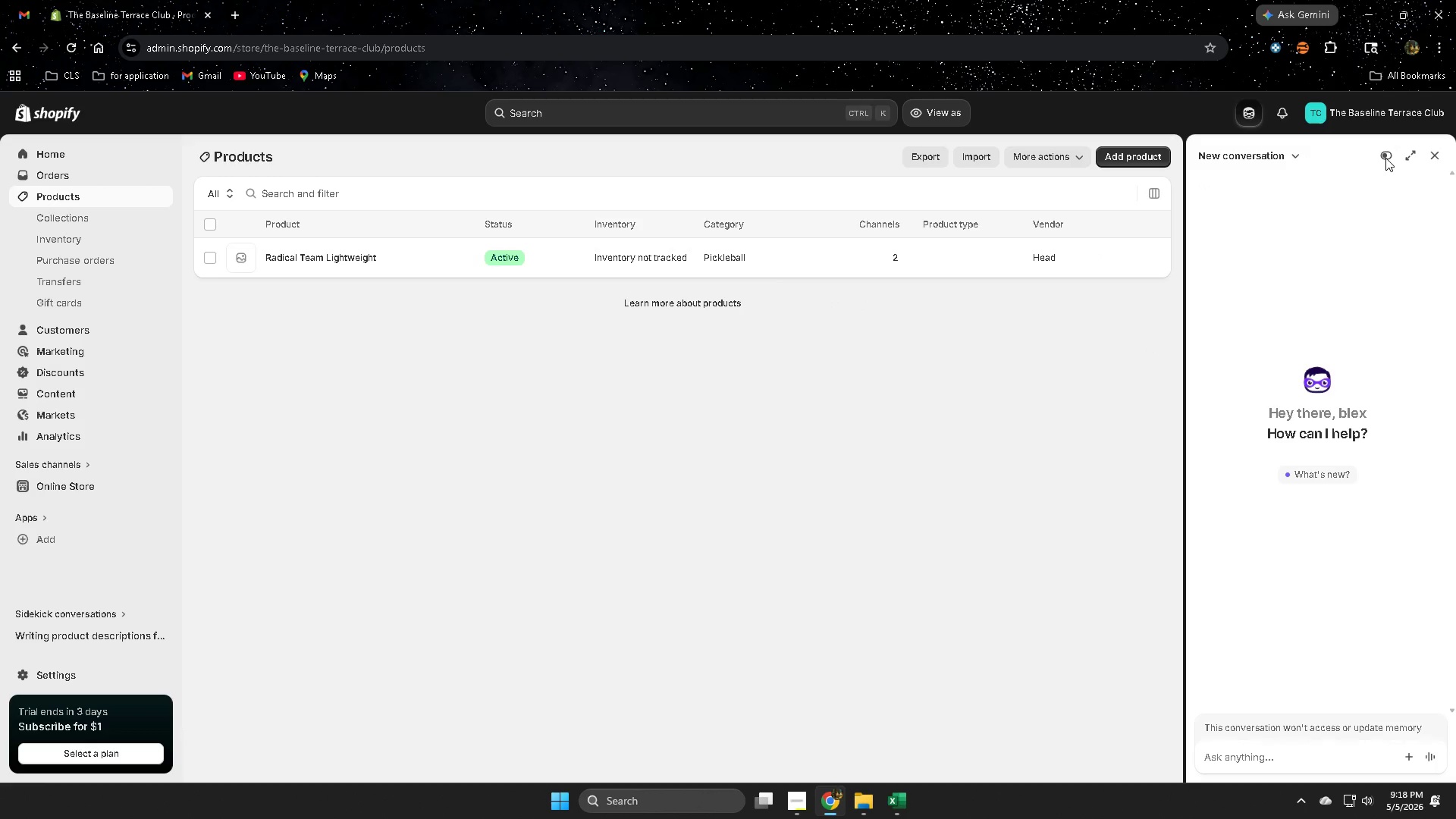 
left_click([1385, 158])
 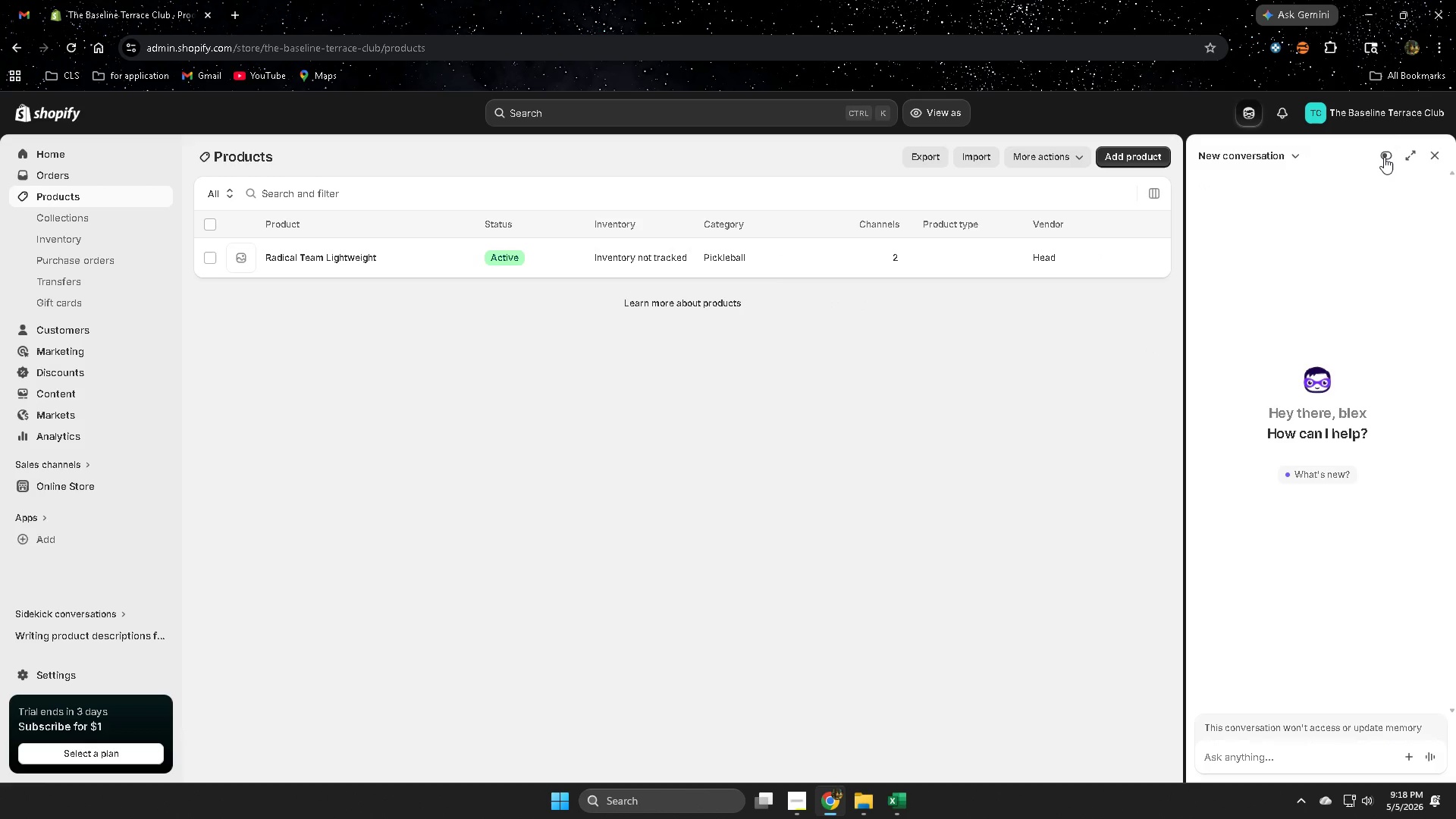 
left_click([1384, 157])
 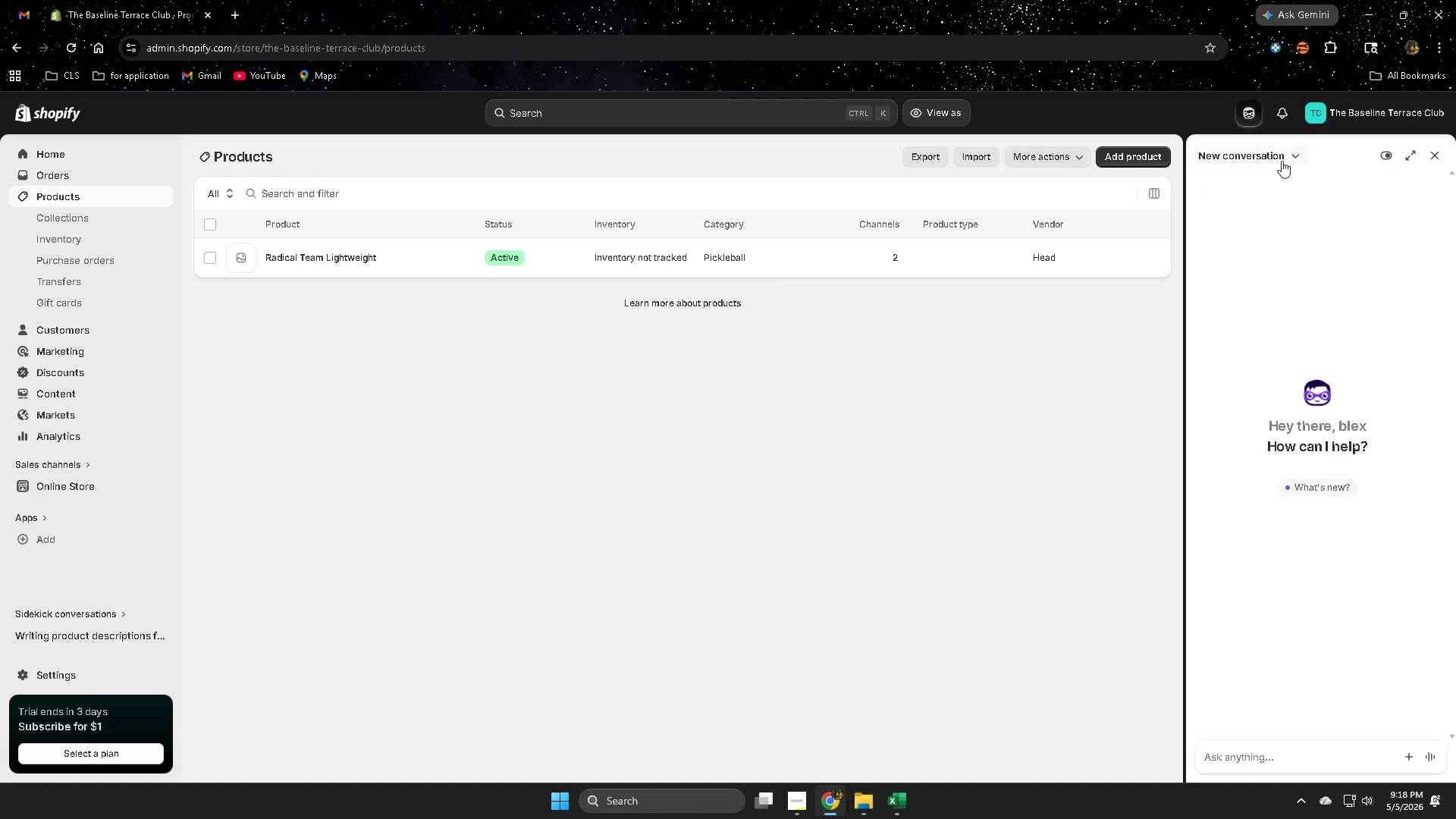 
left_click([1283, 159])
 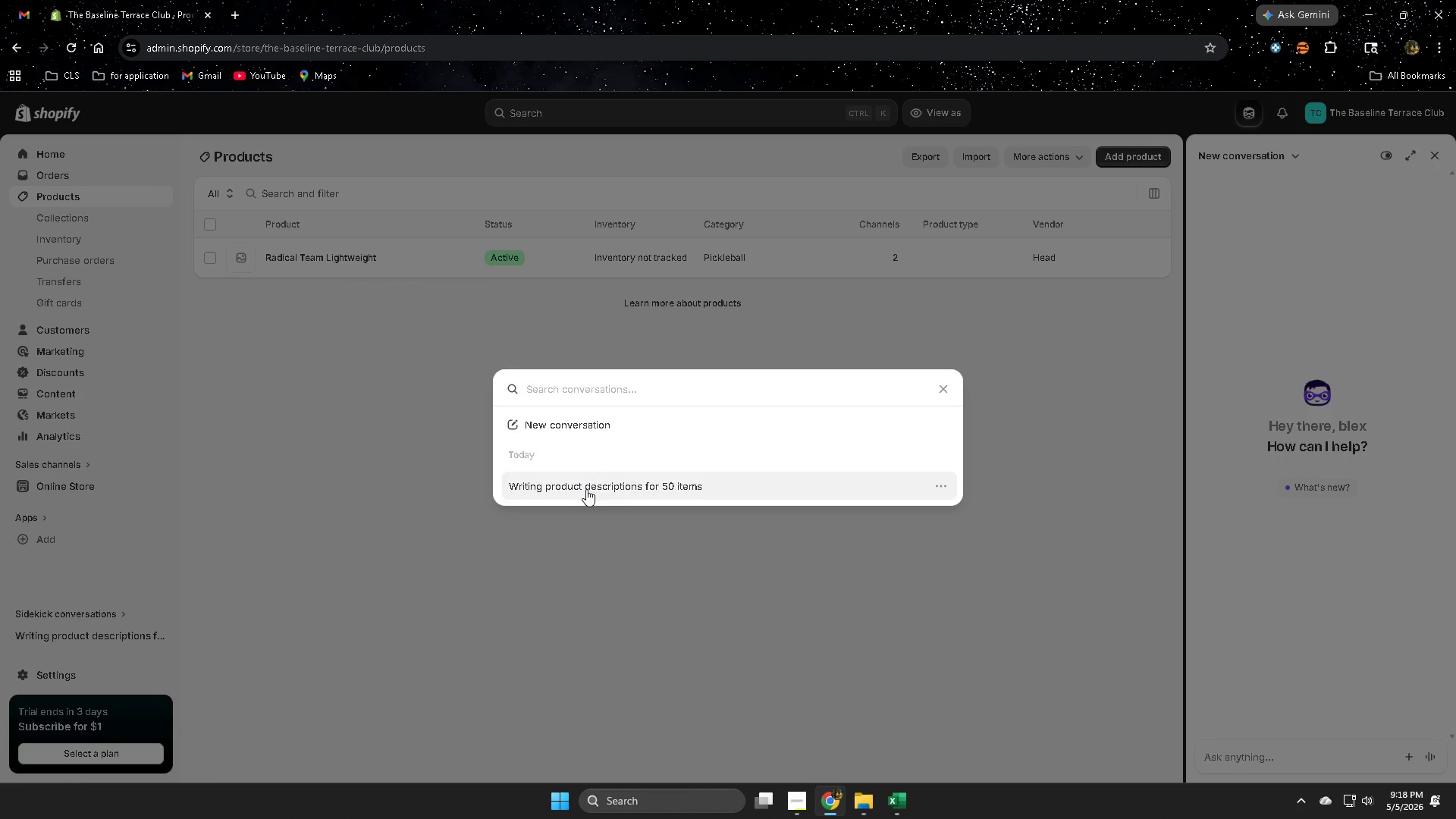 
left_click([586, 489])
 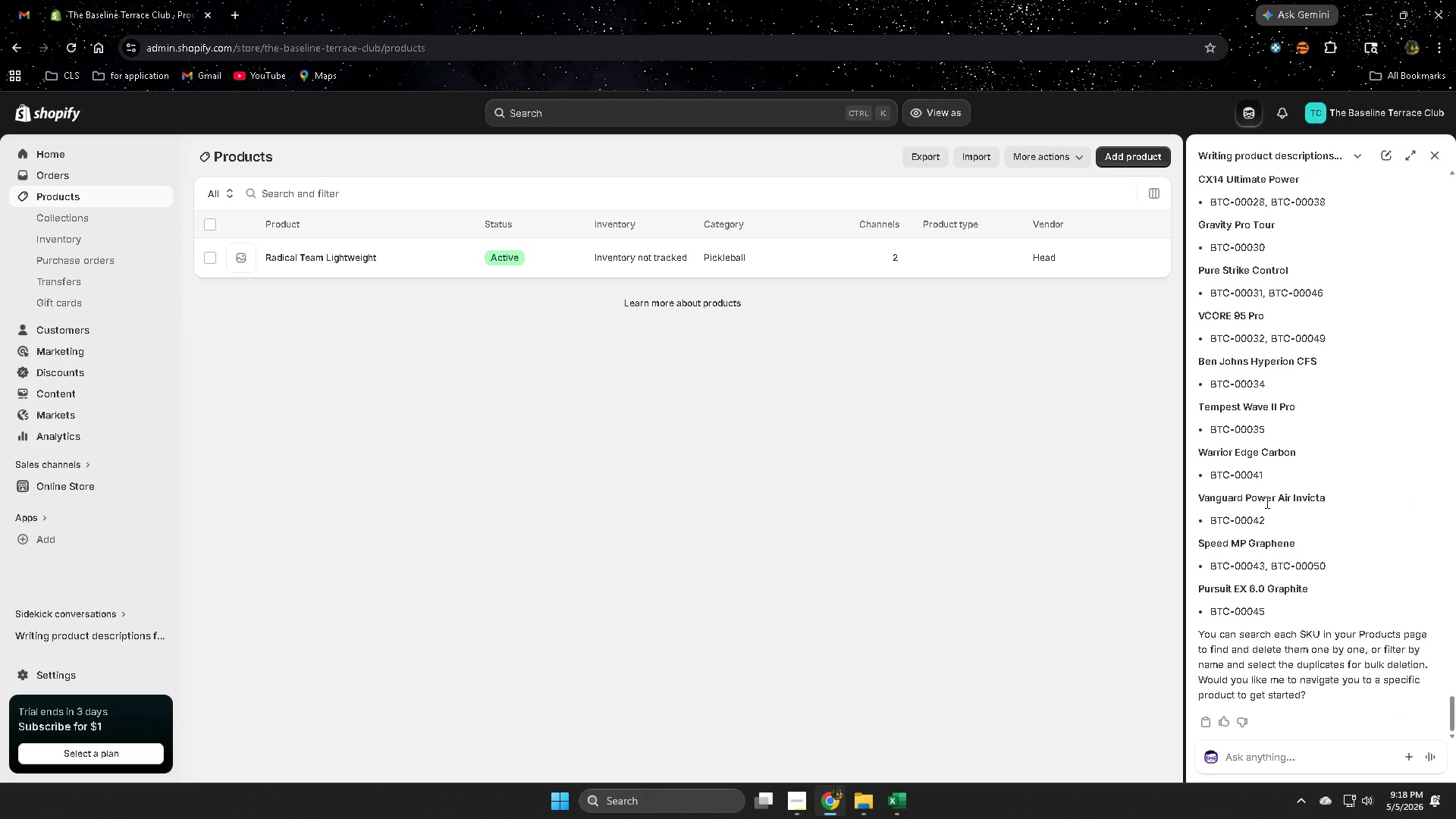 
scroll: coordinate [1298, 529], scroll_direction: down, amount: 1.0
 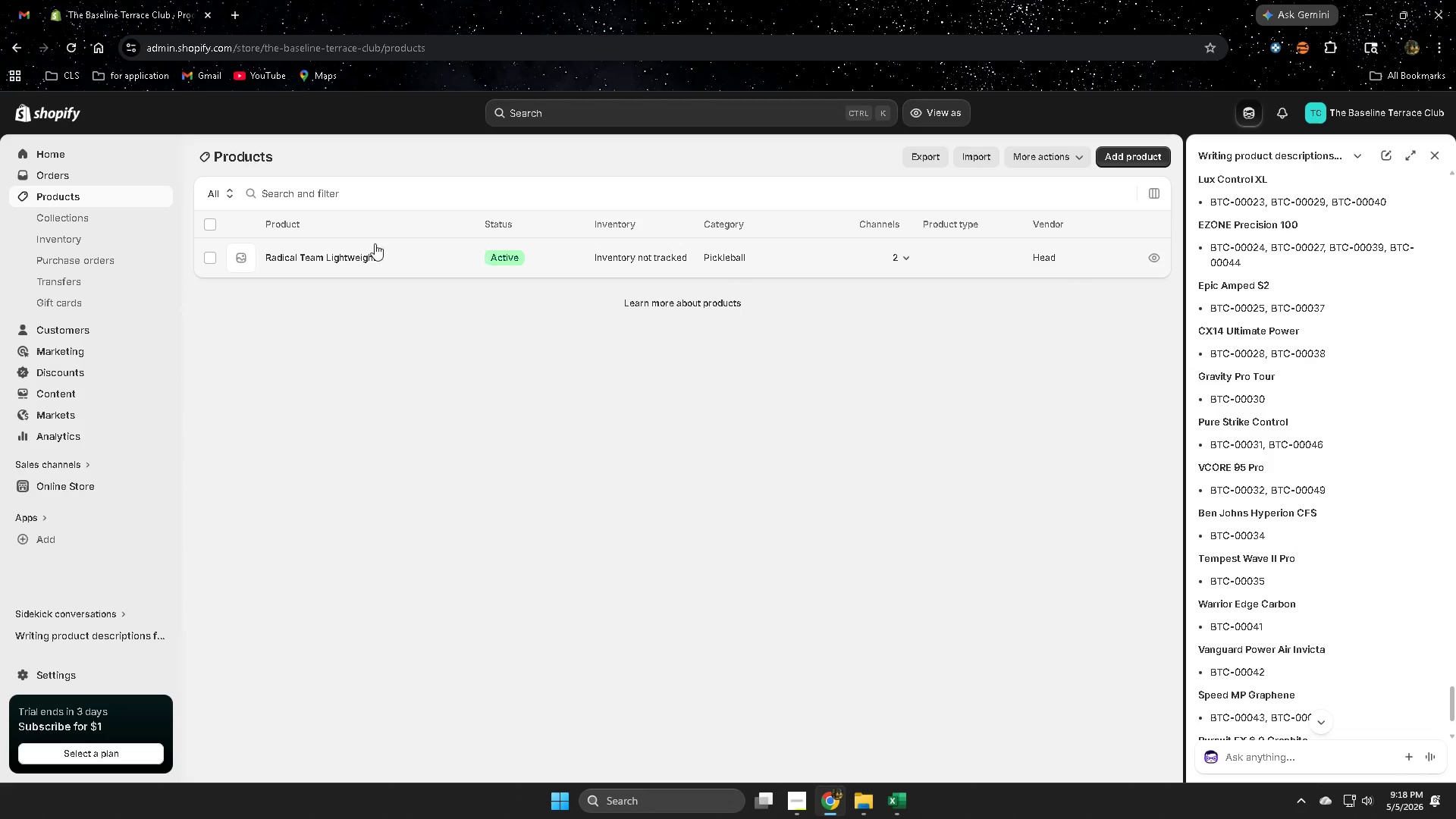 
left_click([284, 224])
 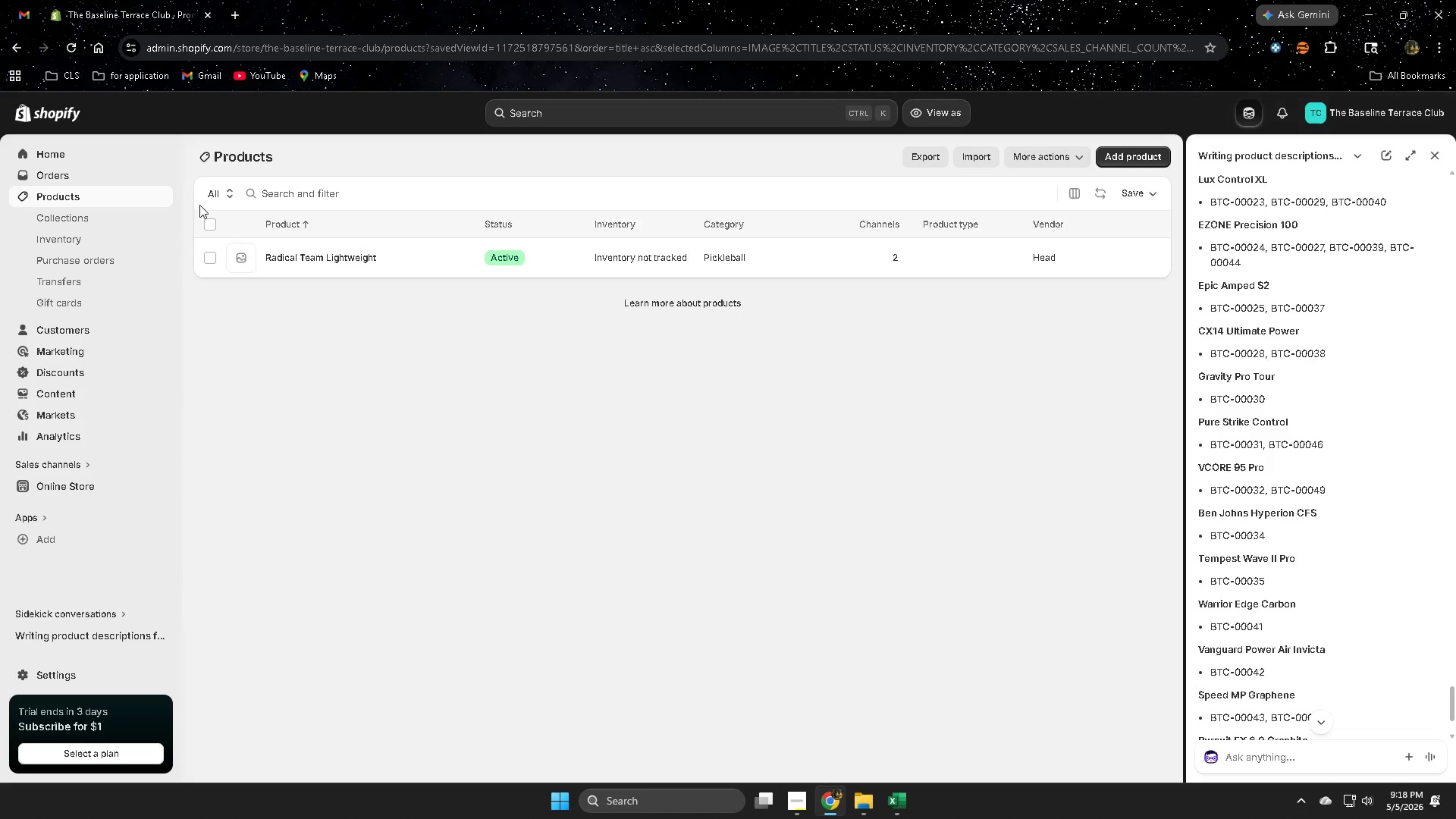 
left_click([216, 194])
 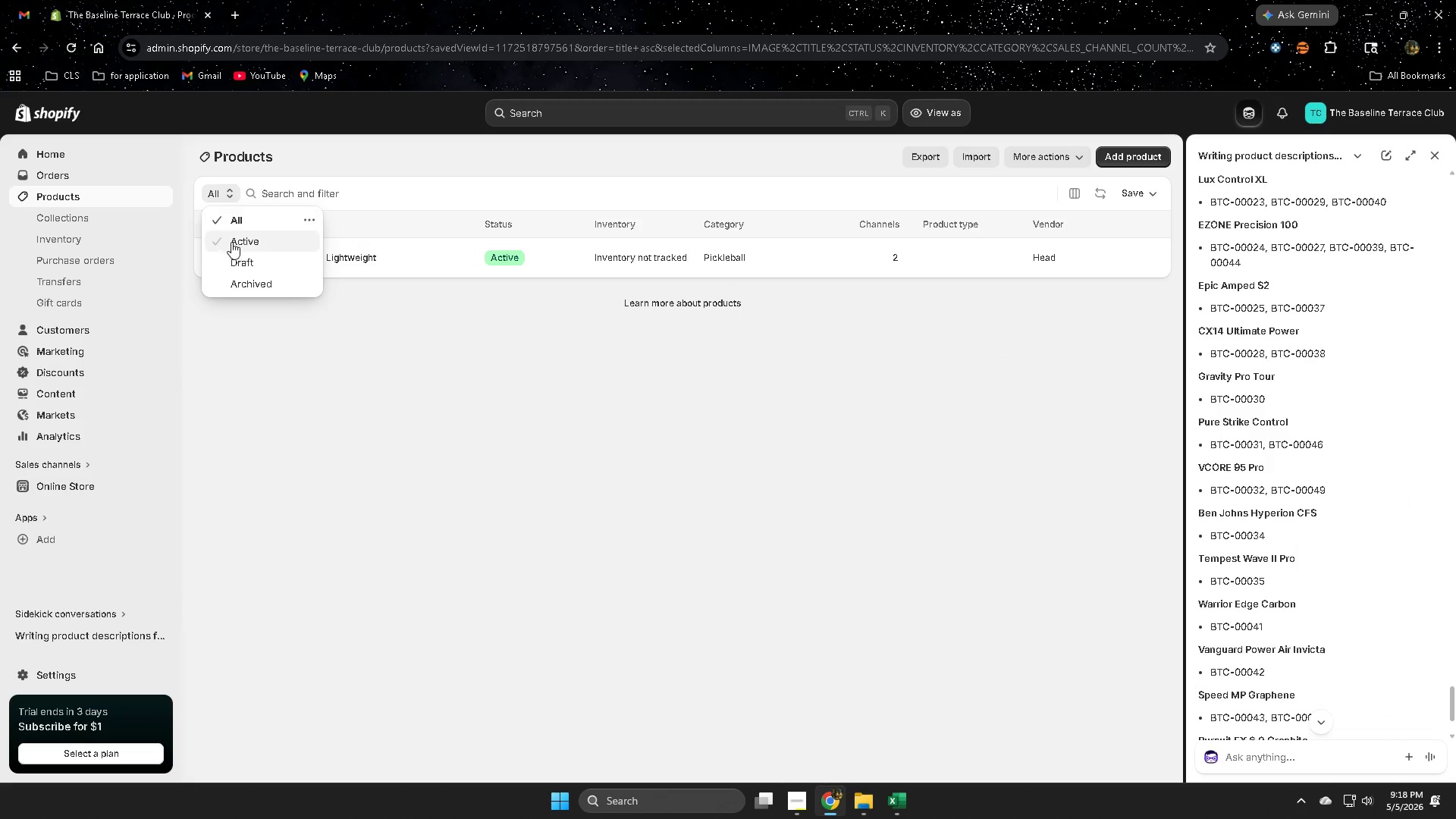 
left_click([234, 243])
 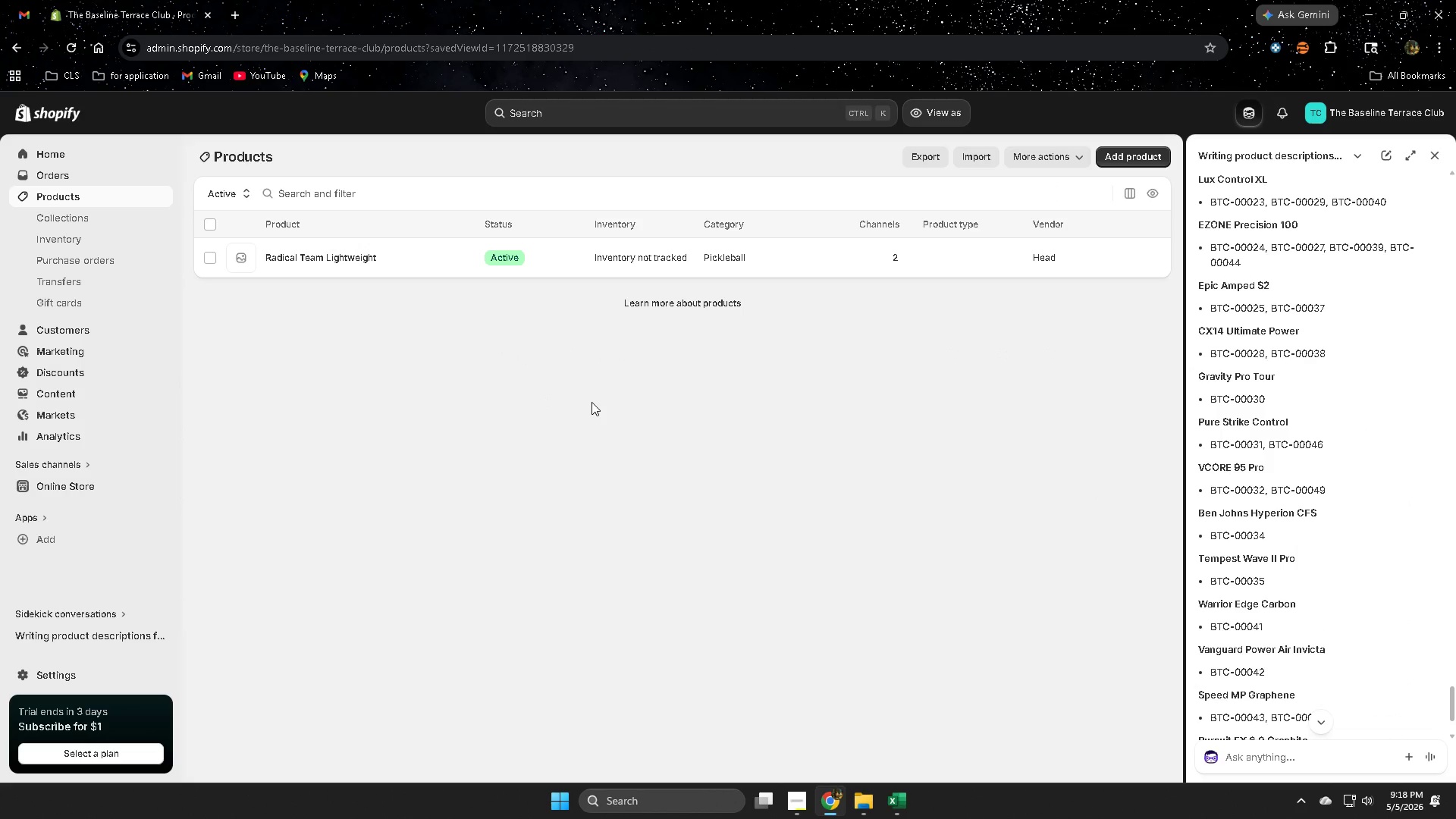 
left_click([592, 402])
 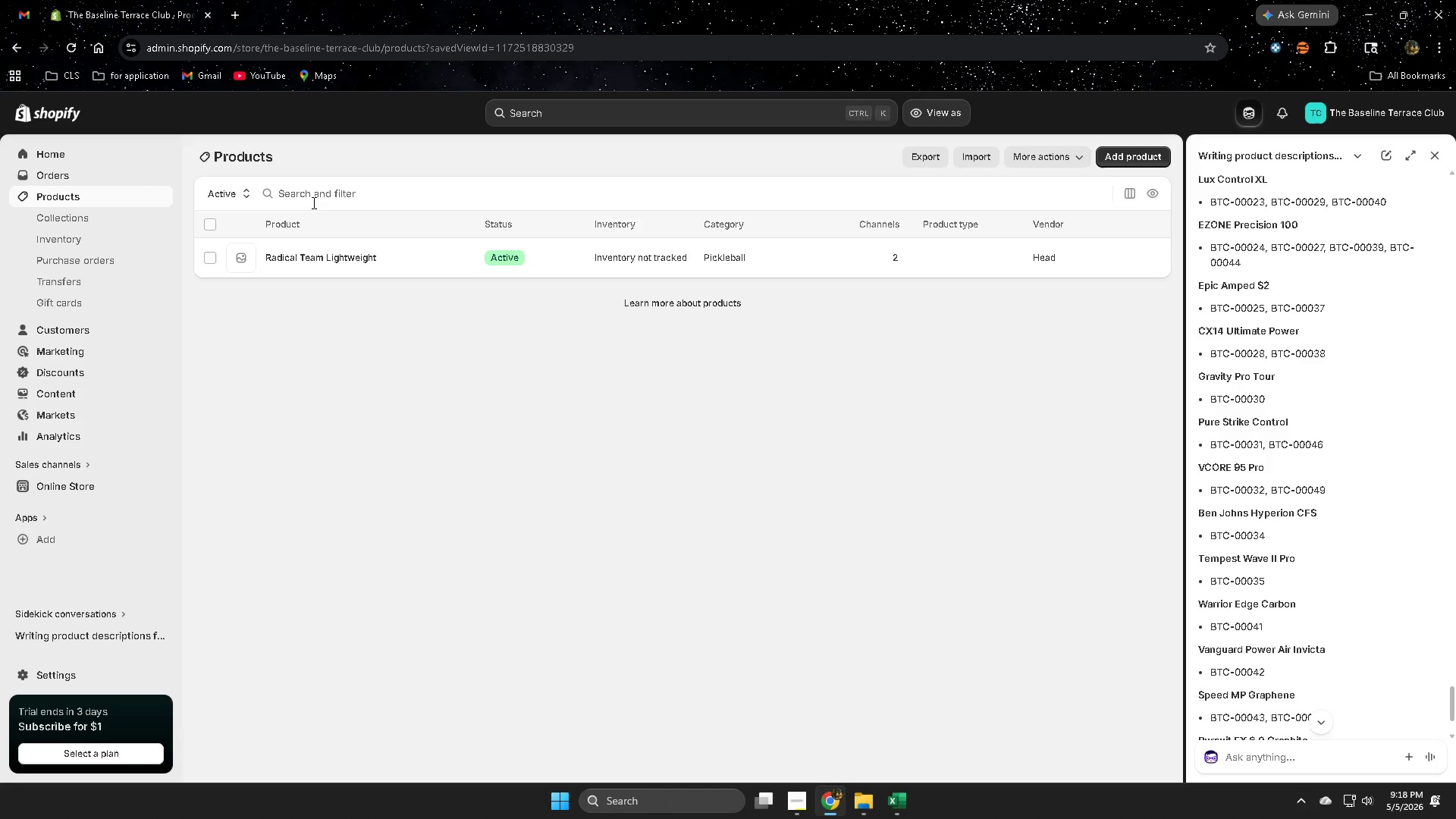 
left_click([315, 197])
 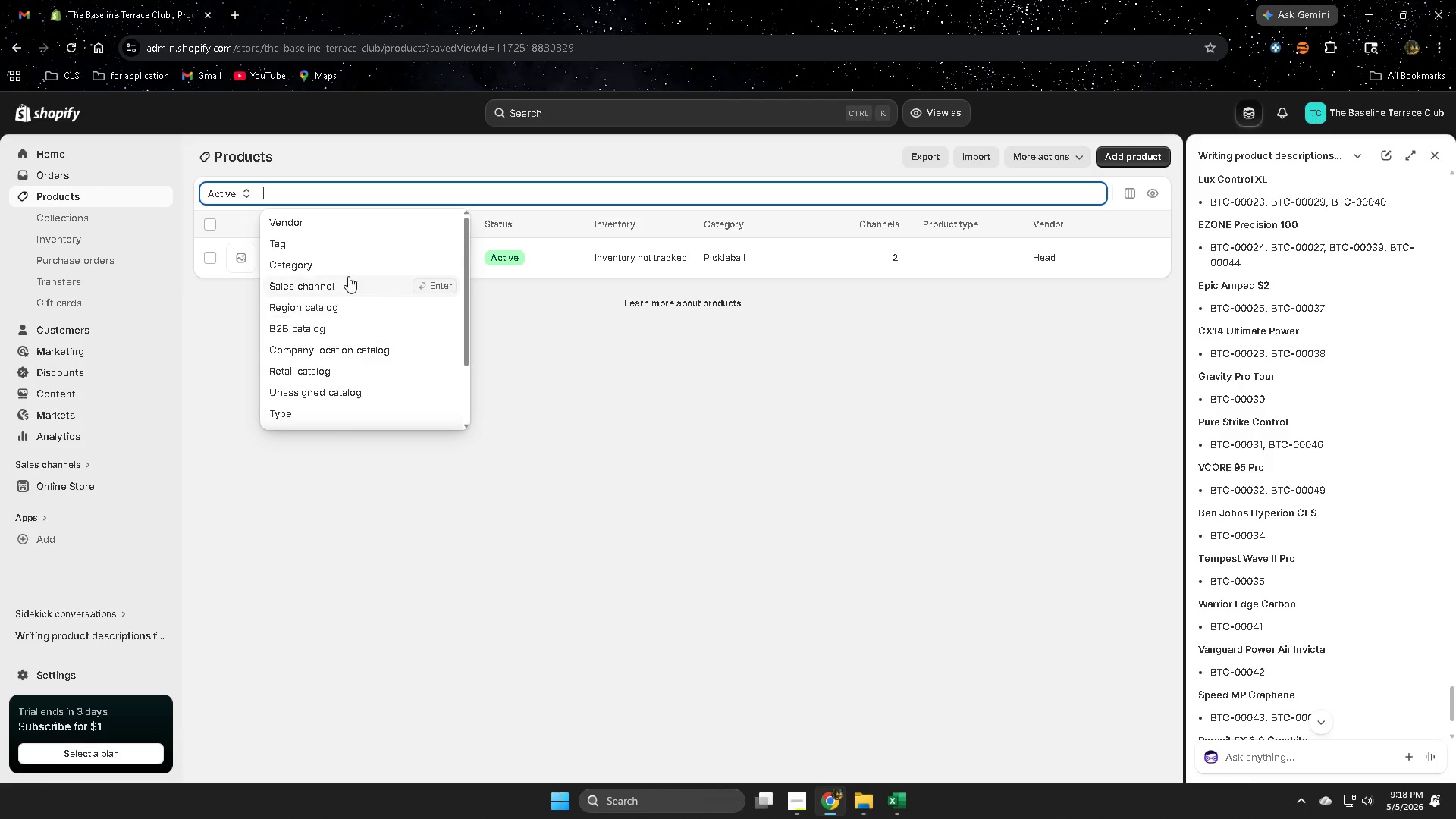 
left_click([86, 218])
 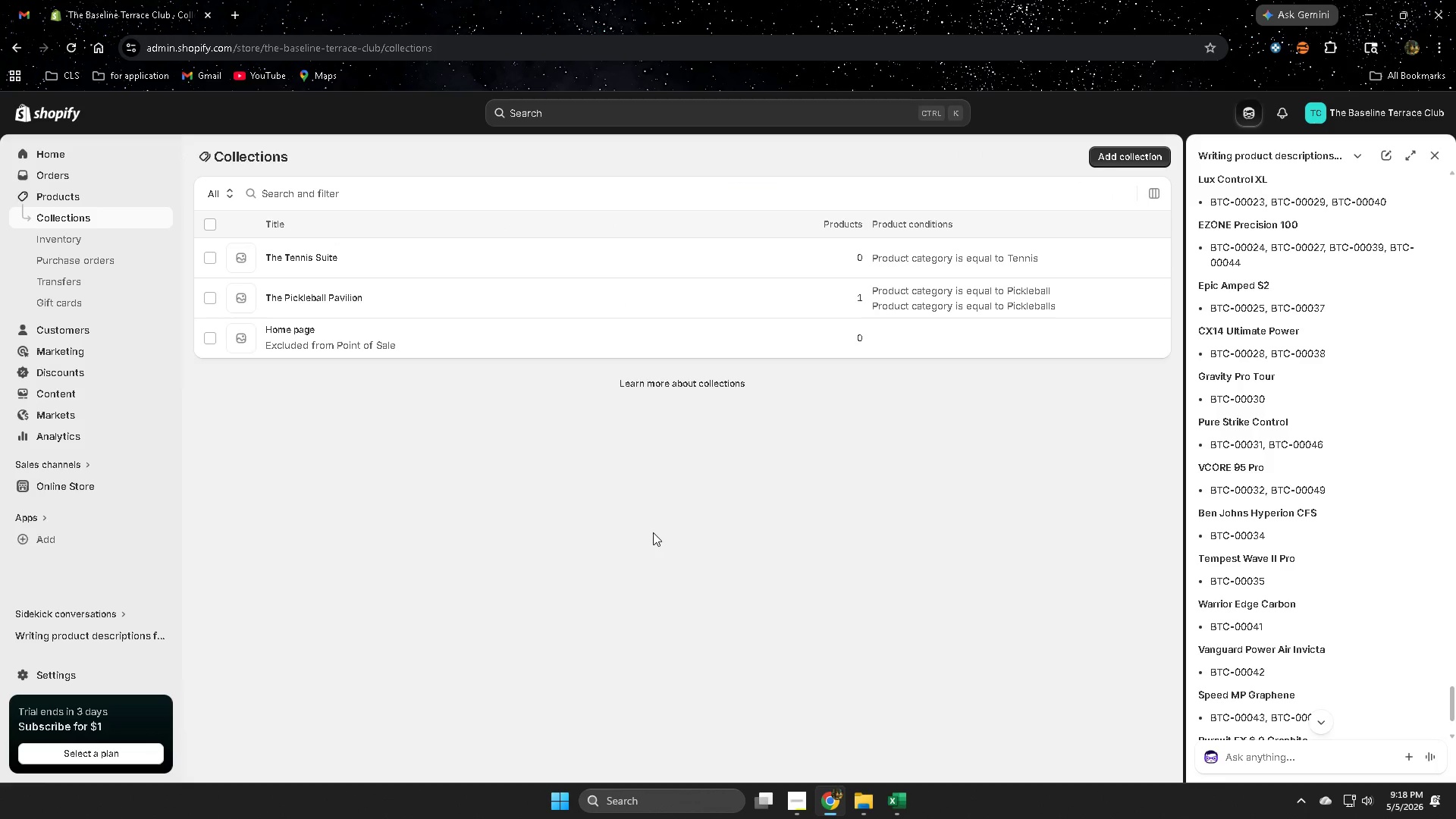 
scroll: coordinate [653, 532], scroll_direction: none, amount: 0.0
 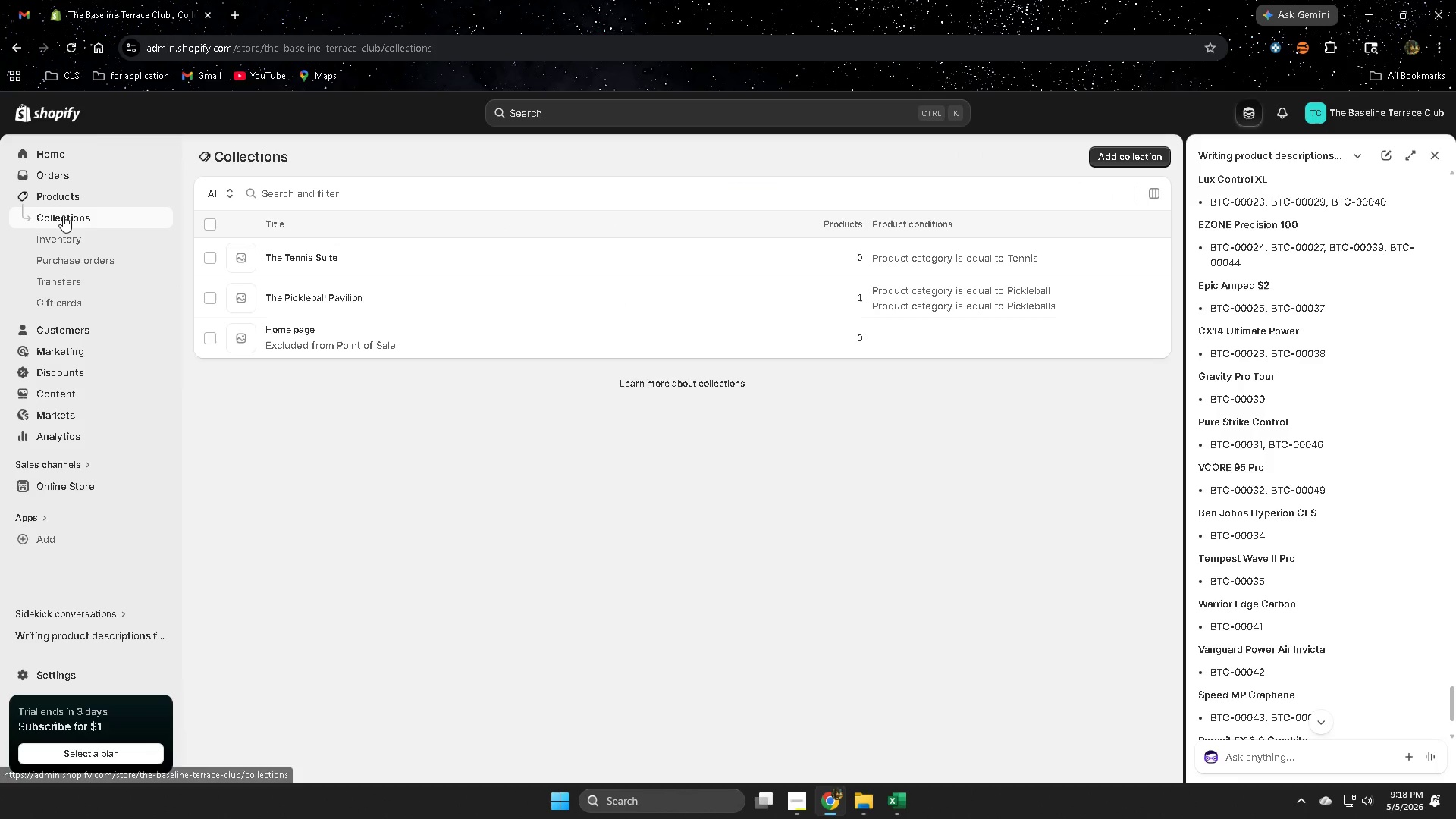 
left_click([64, 196])
 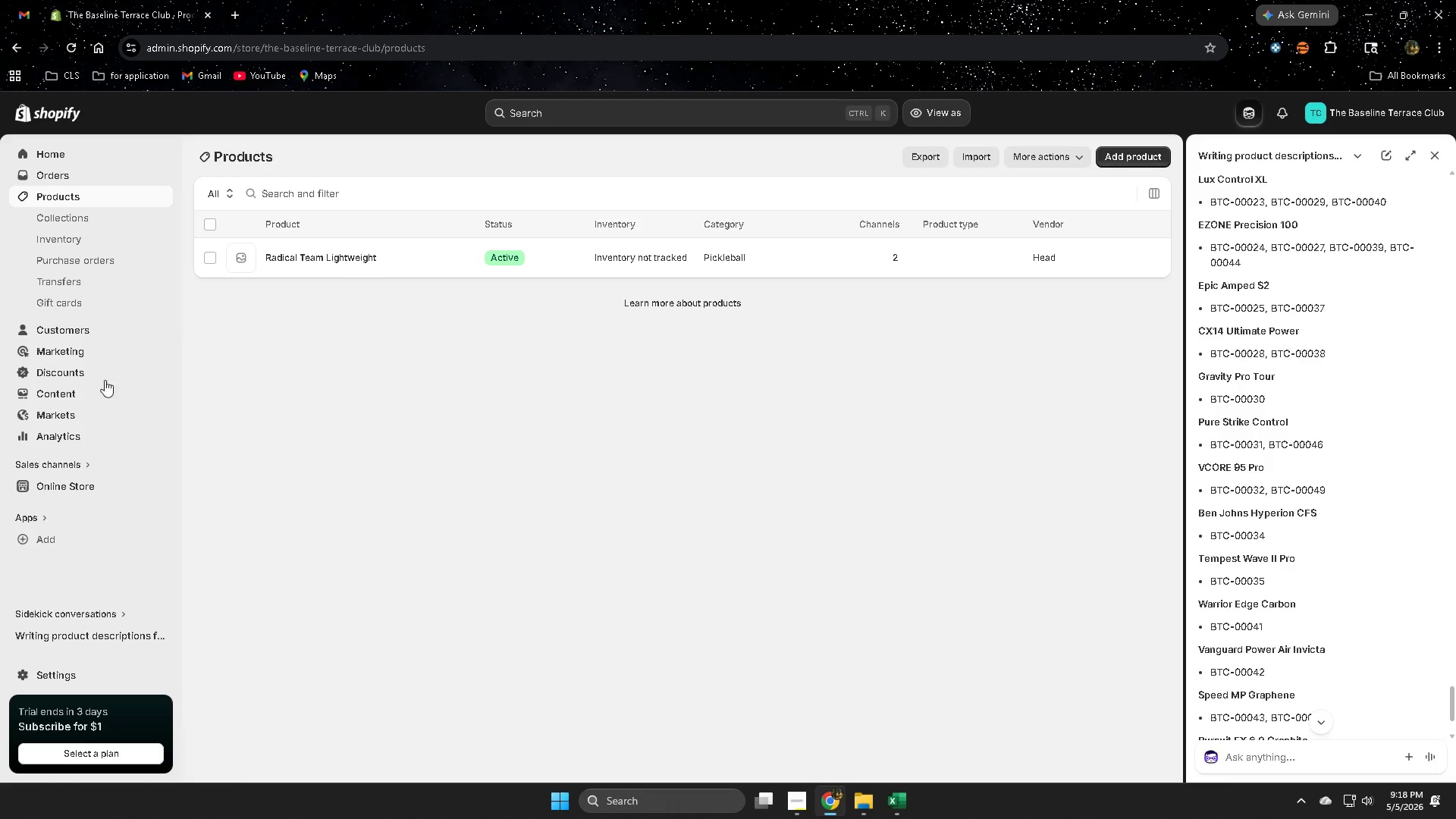 
wait(6.75)
 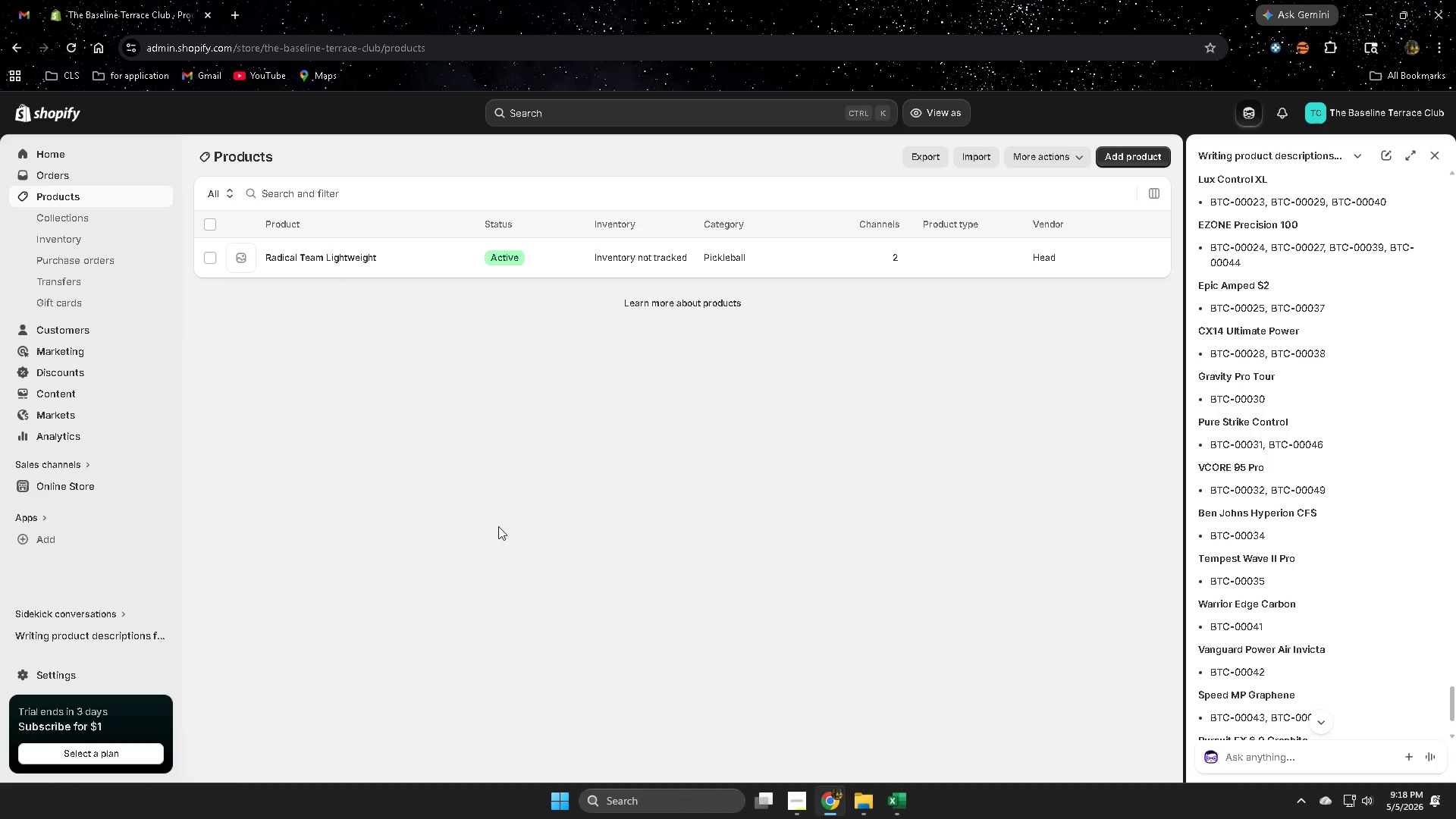 
scroll: coordinate [1318, 682], scroll_direction: down, amount: 6.0
 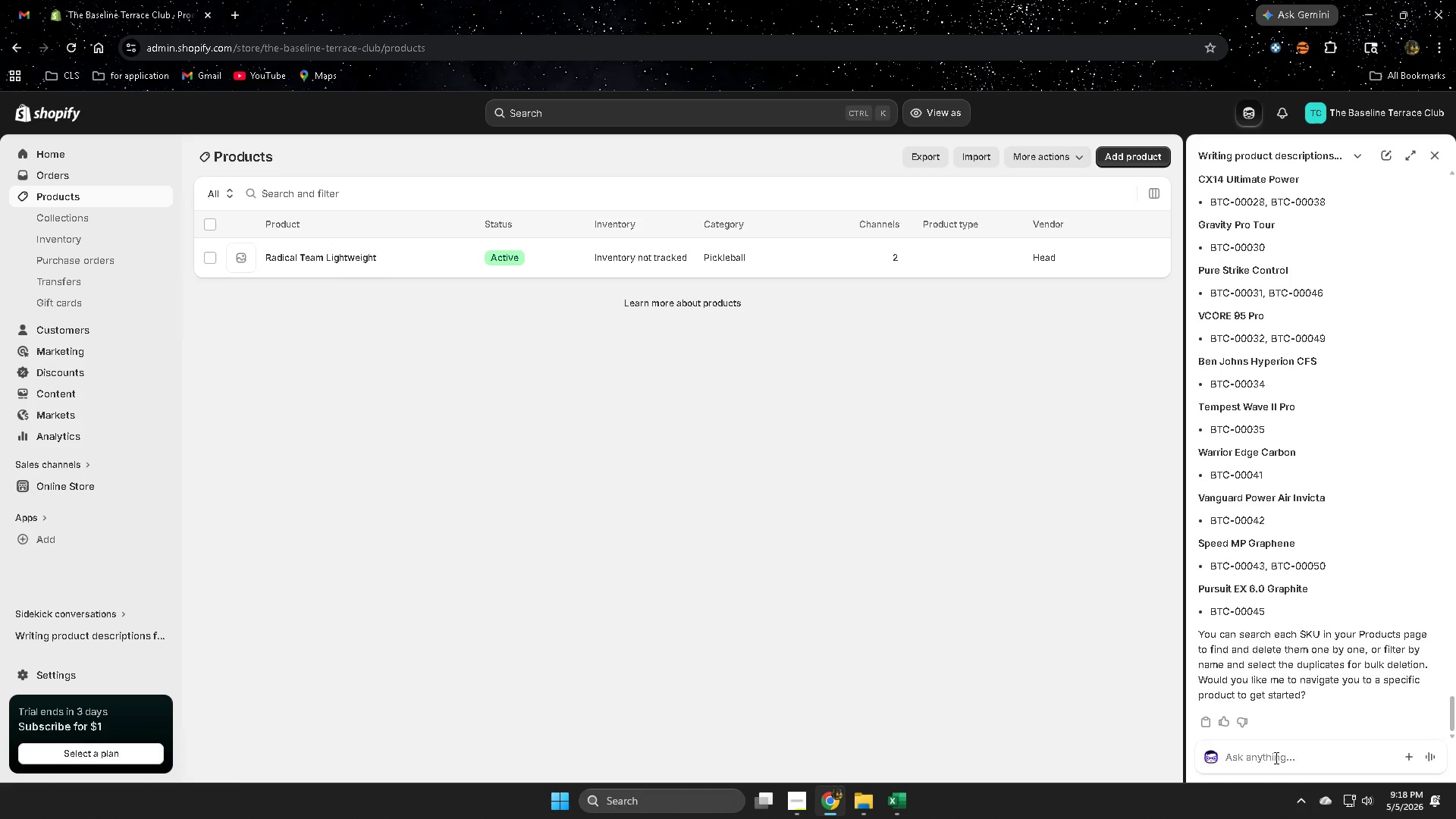 
left_click([1275, 765])
 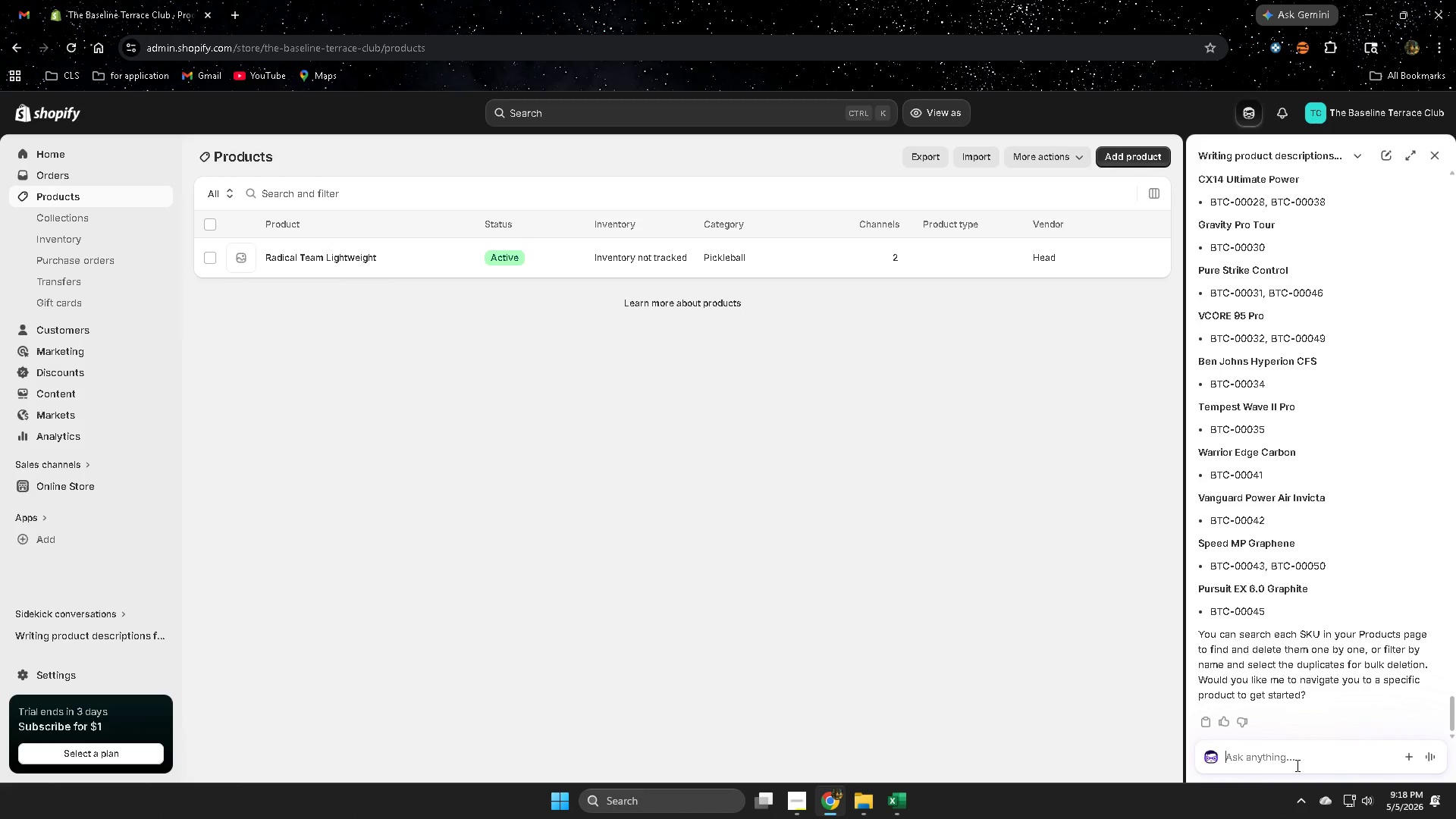 
type(can you din)
key(Backspace)
key(Backspace)
key(Backspace)
type(din)
key(Backspace)
key(Backspace)
key(Backspace)
type(fine all the product)
 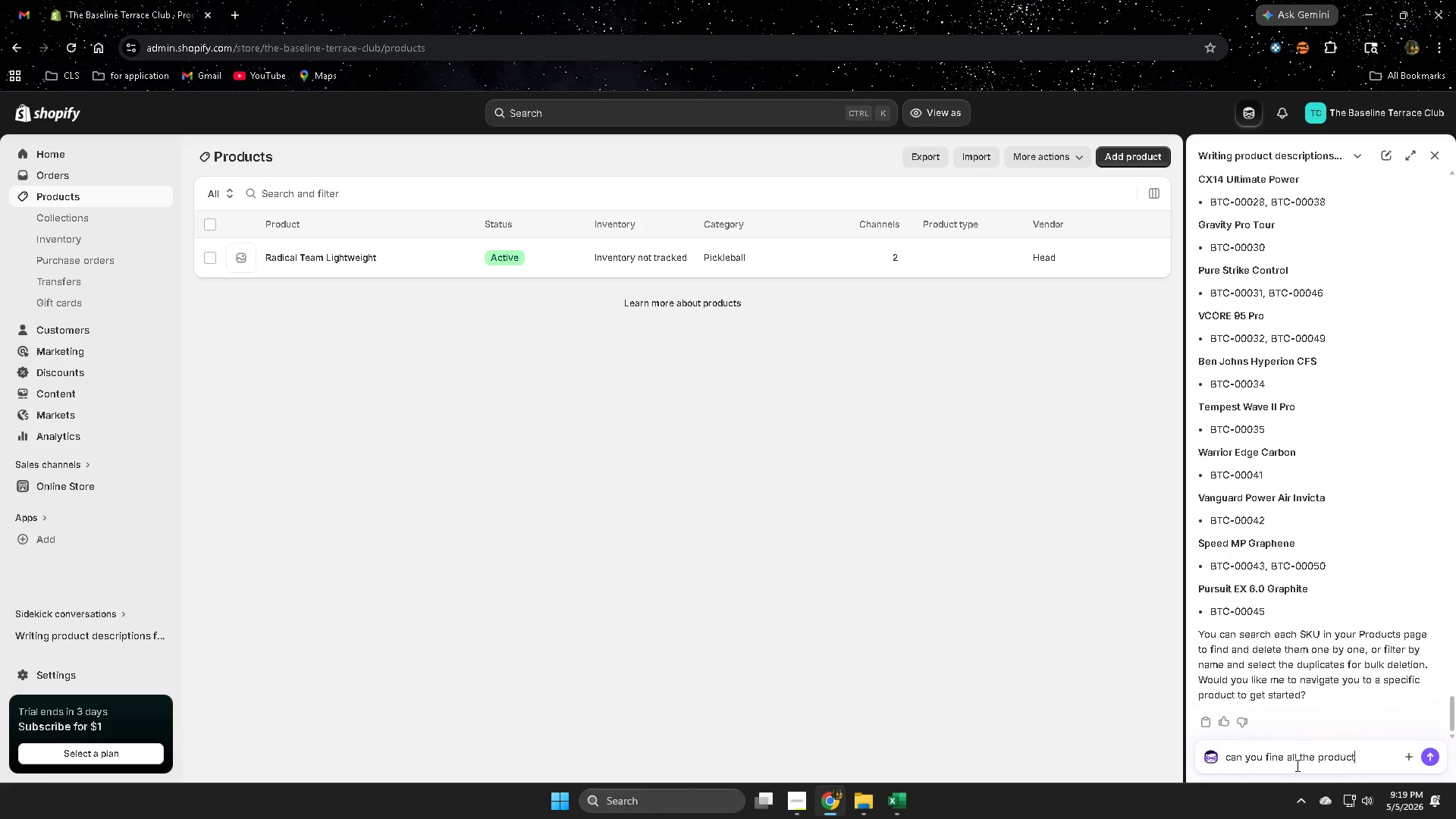 
key(Enter)
 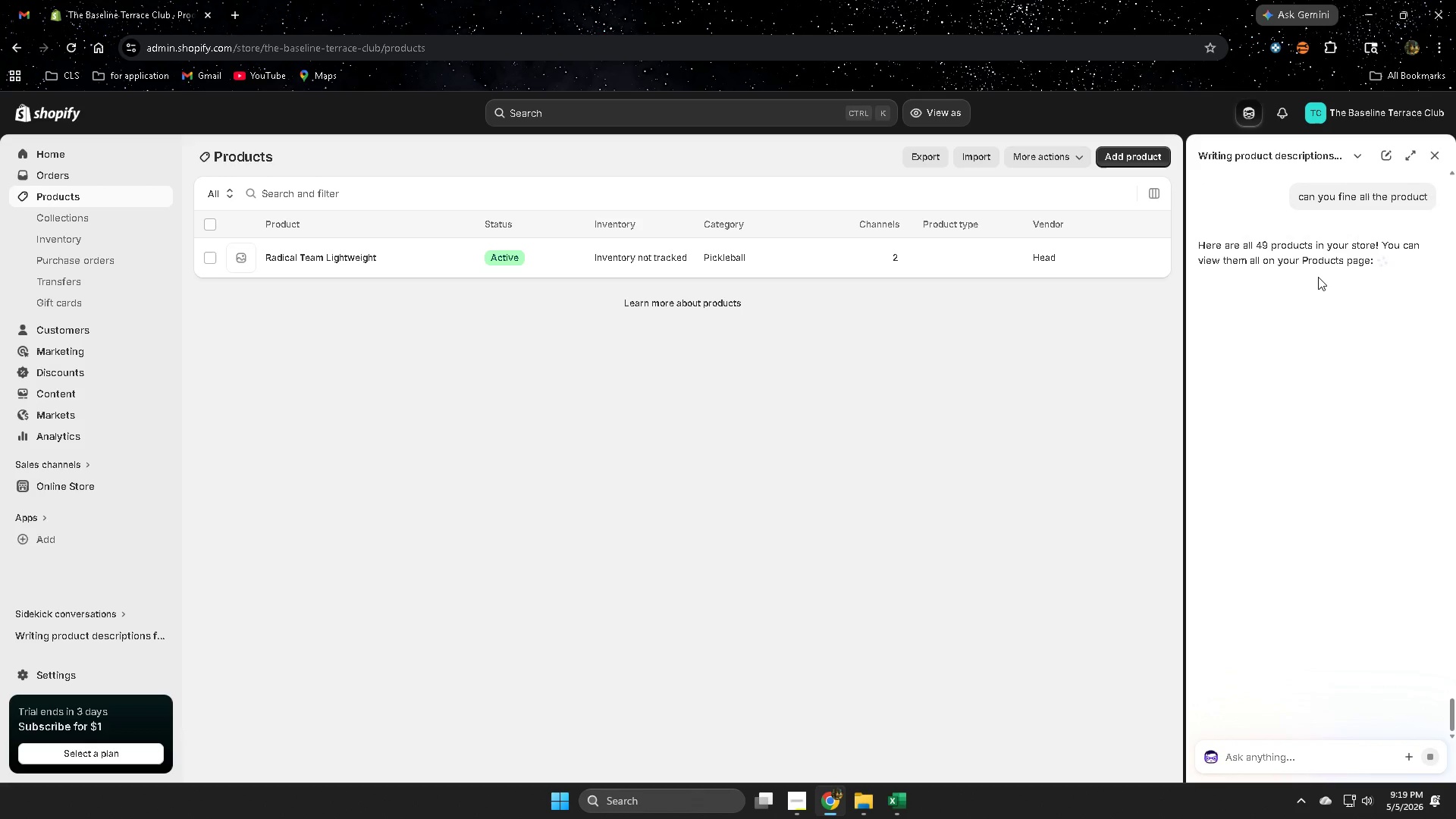 
double_click([1344, 296])
 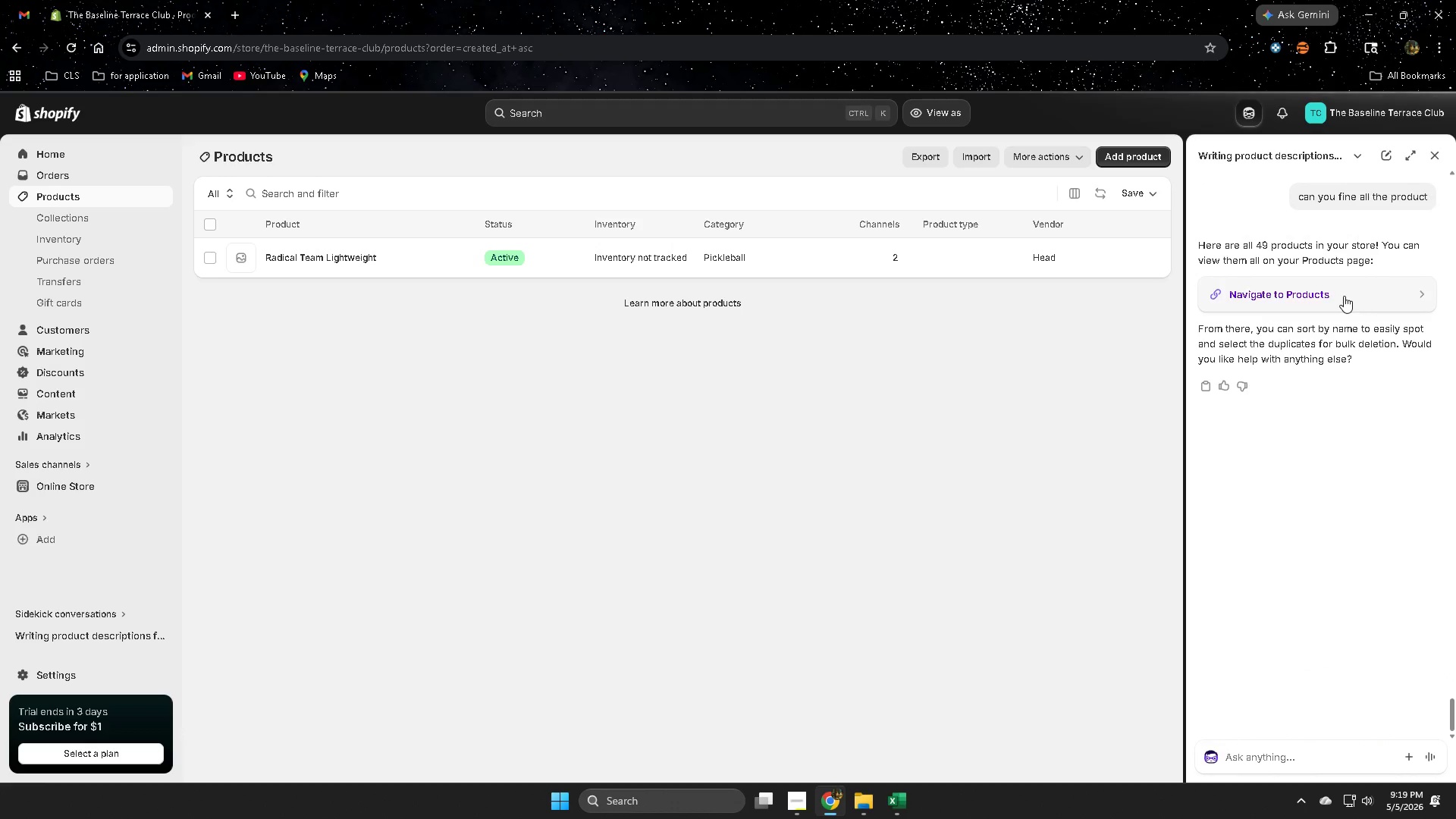 
left_click([1344, 296])
 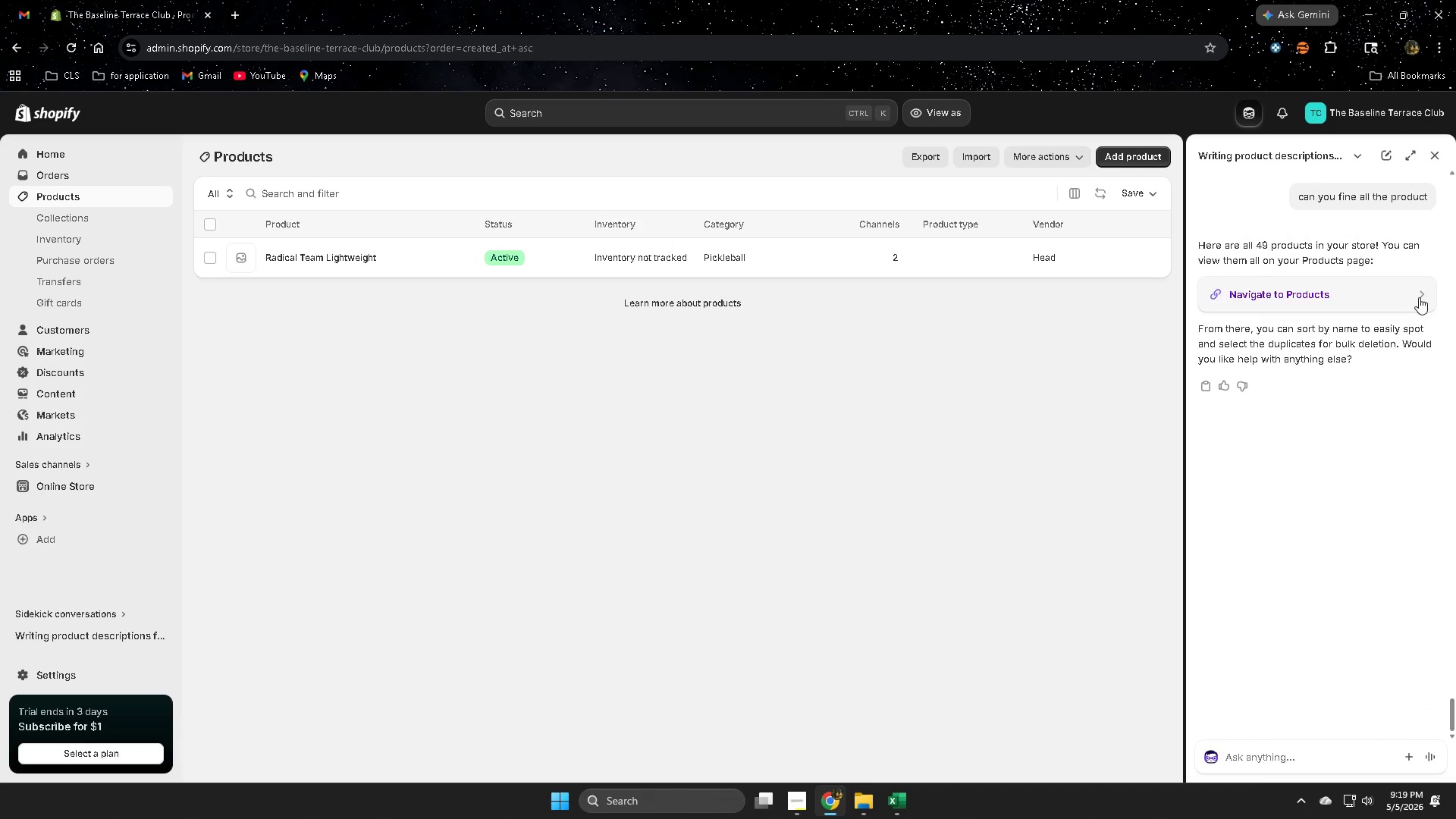 
left_click([1417, 296])
 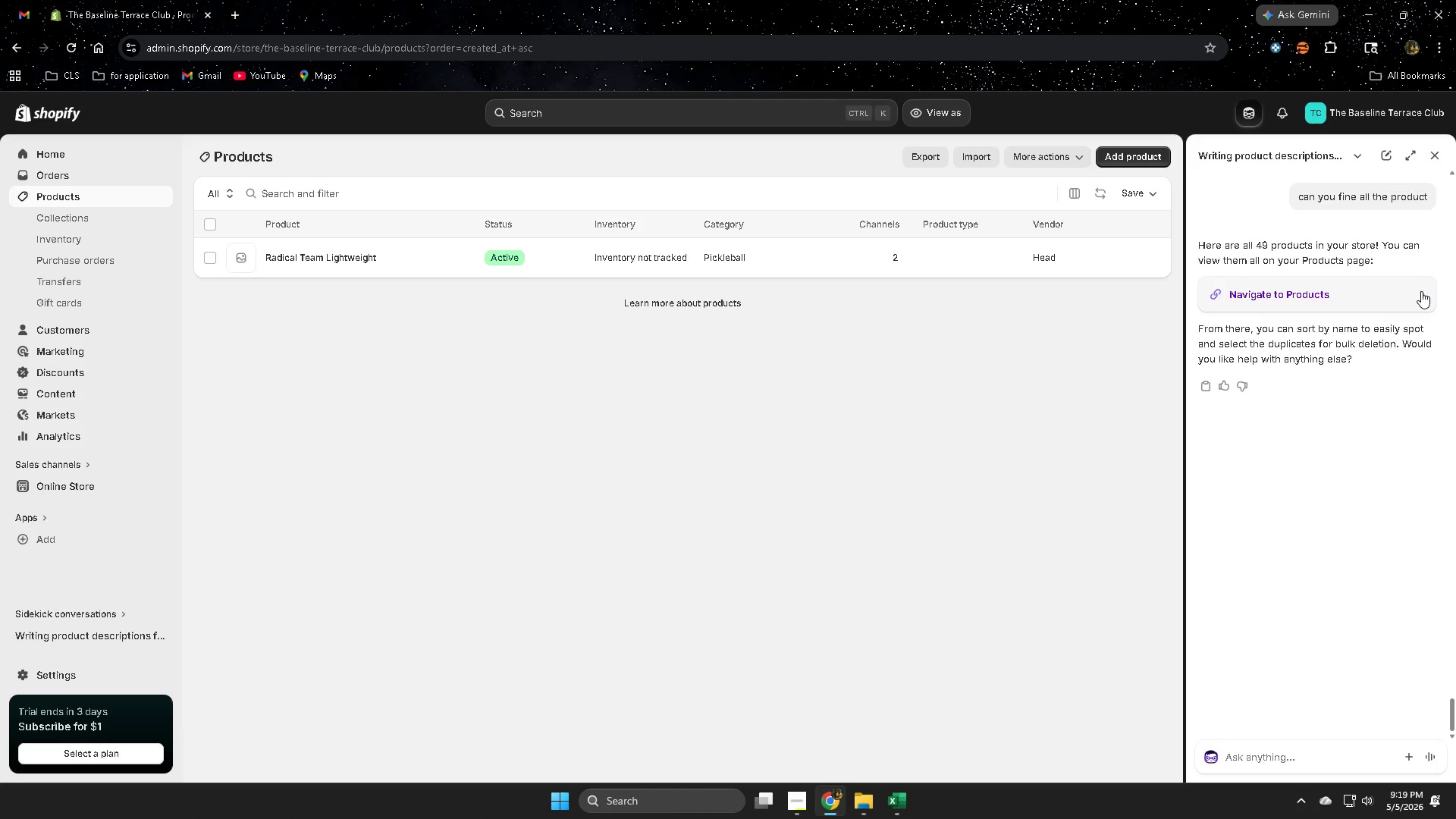 
triple_click([1421, 291])
 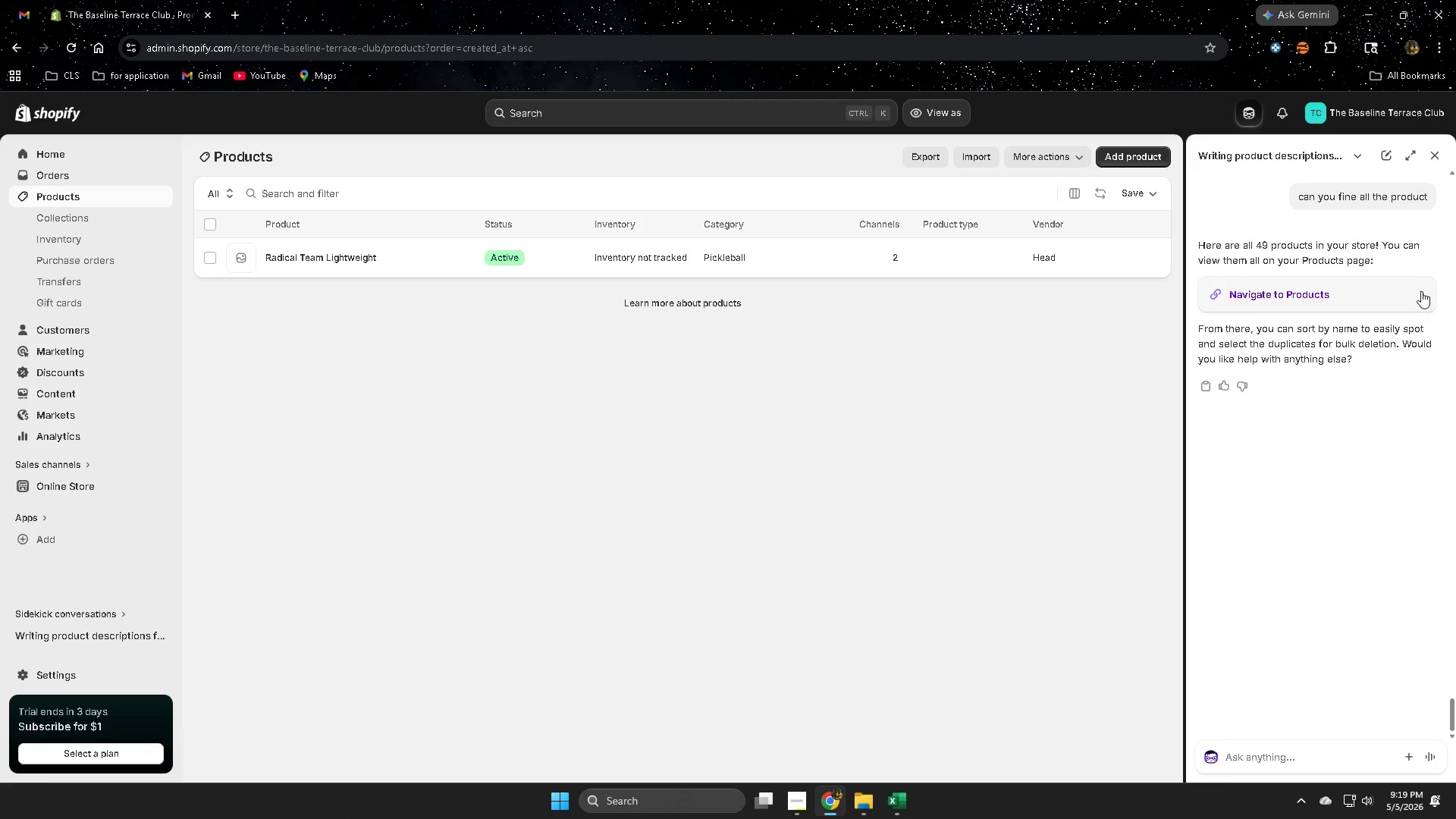 
triple_click([1421, 291])
 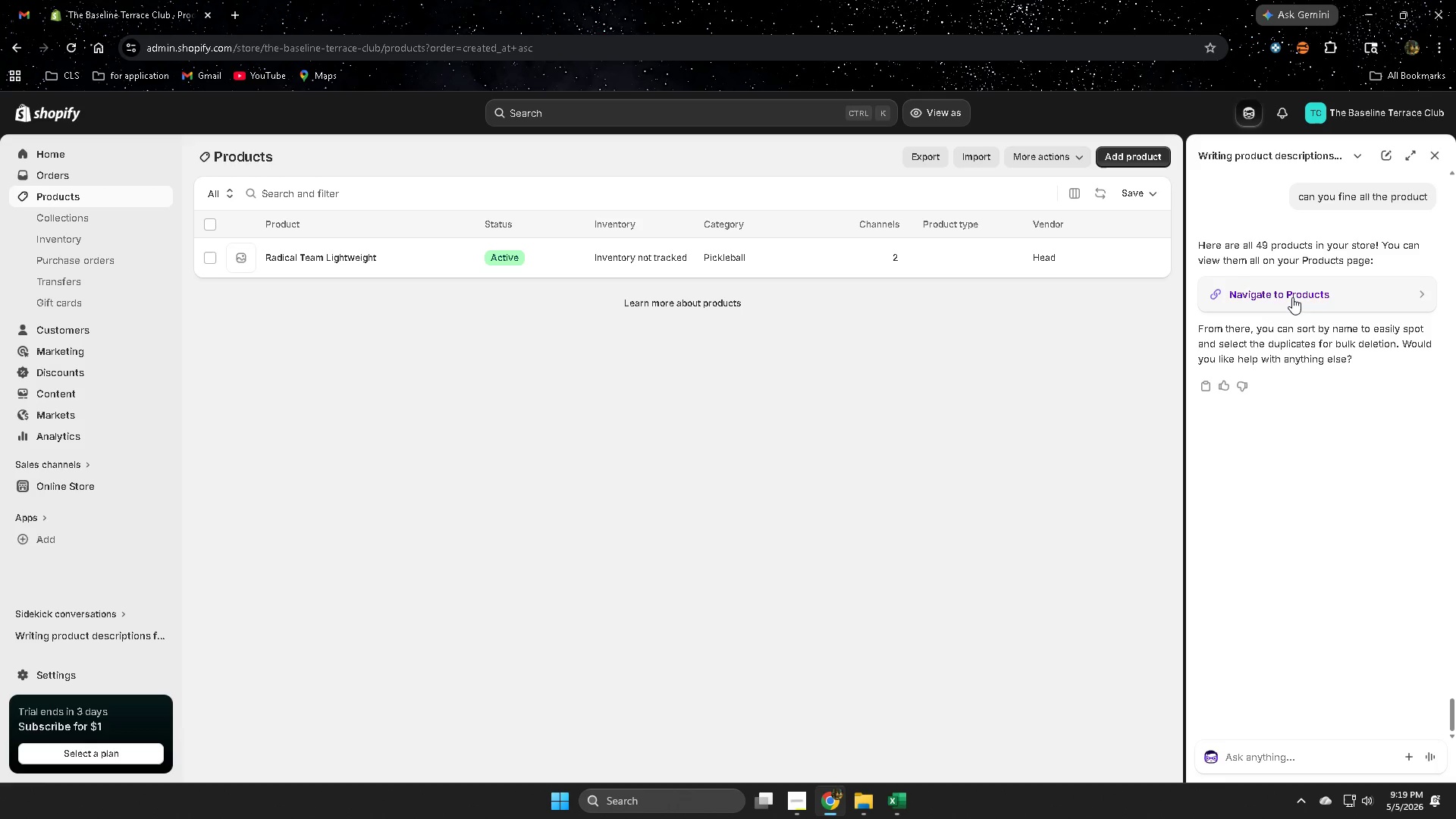 
double_click([1292, 297])
 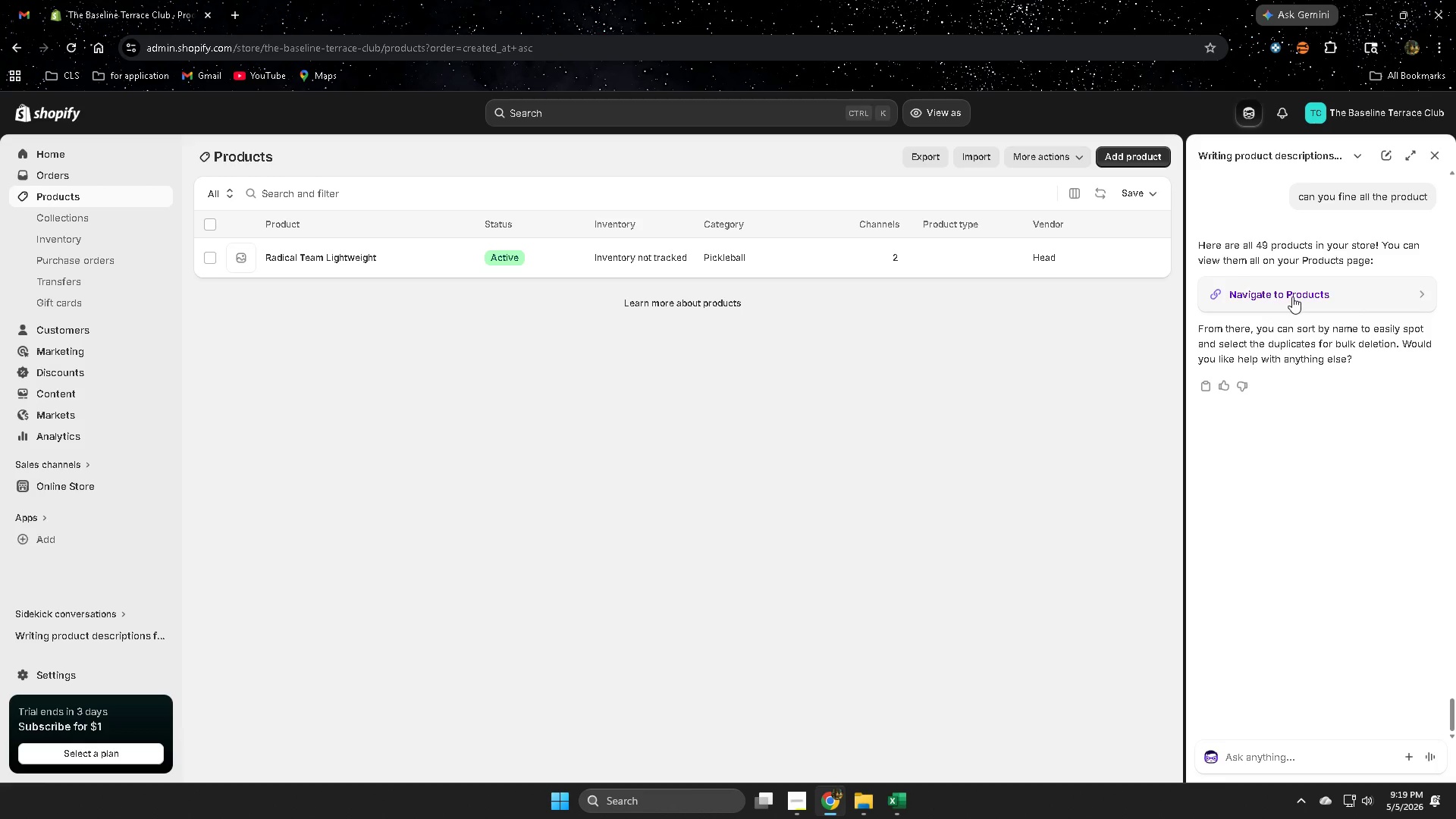 
triple_click([1292, 297])
 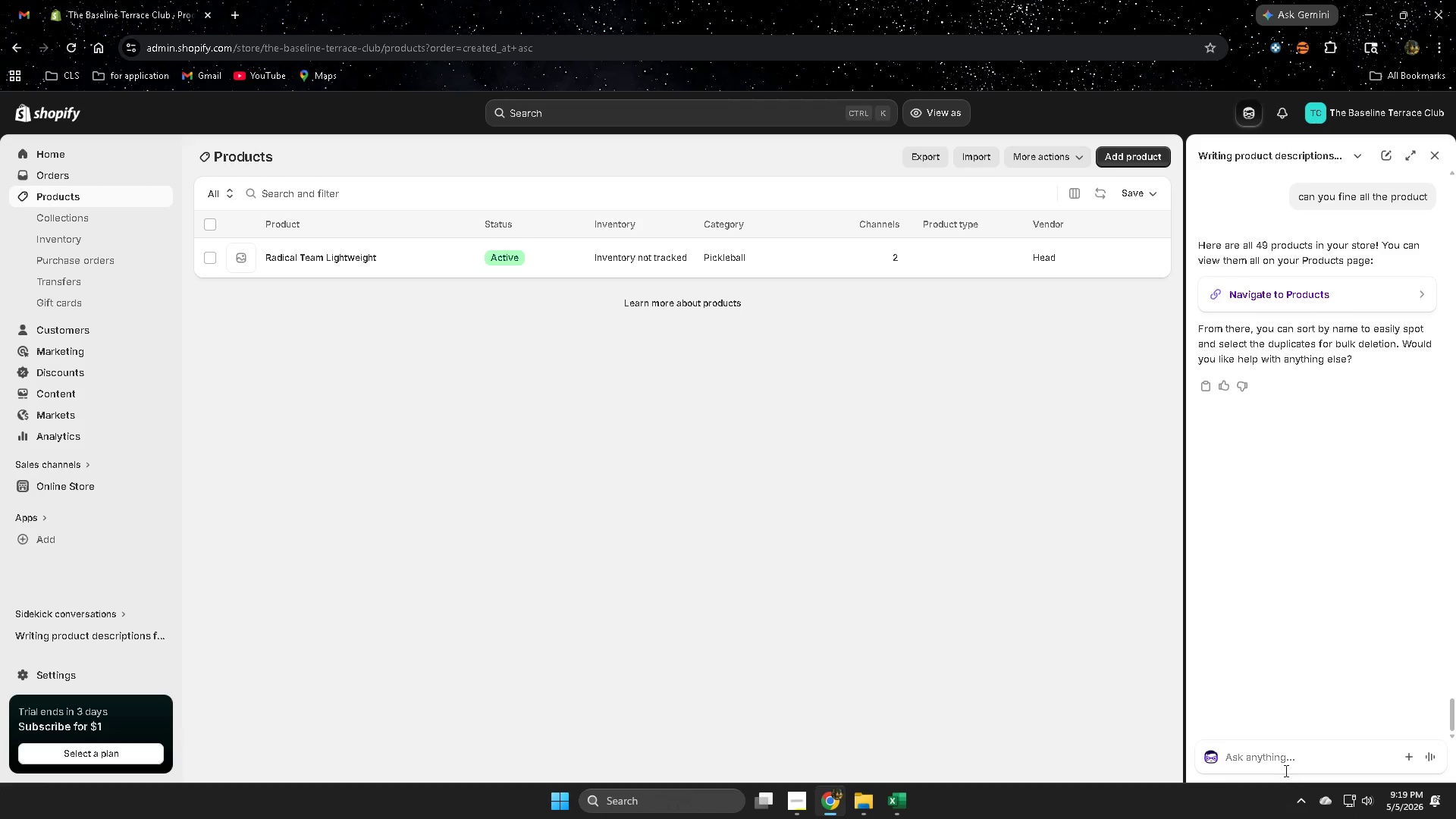 
left_click([1285, 753])
 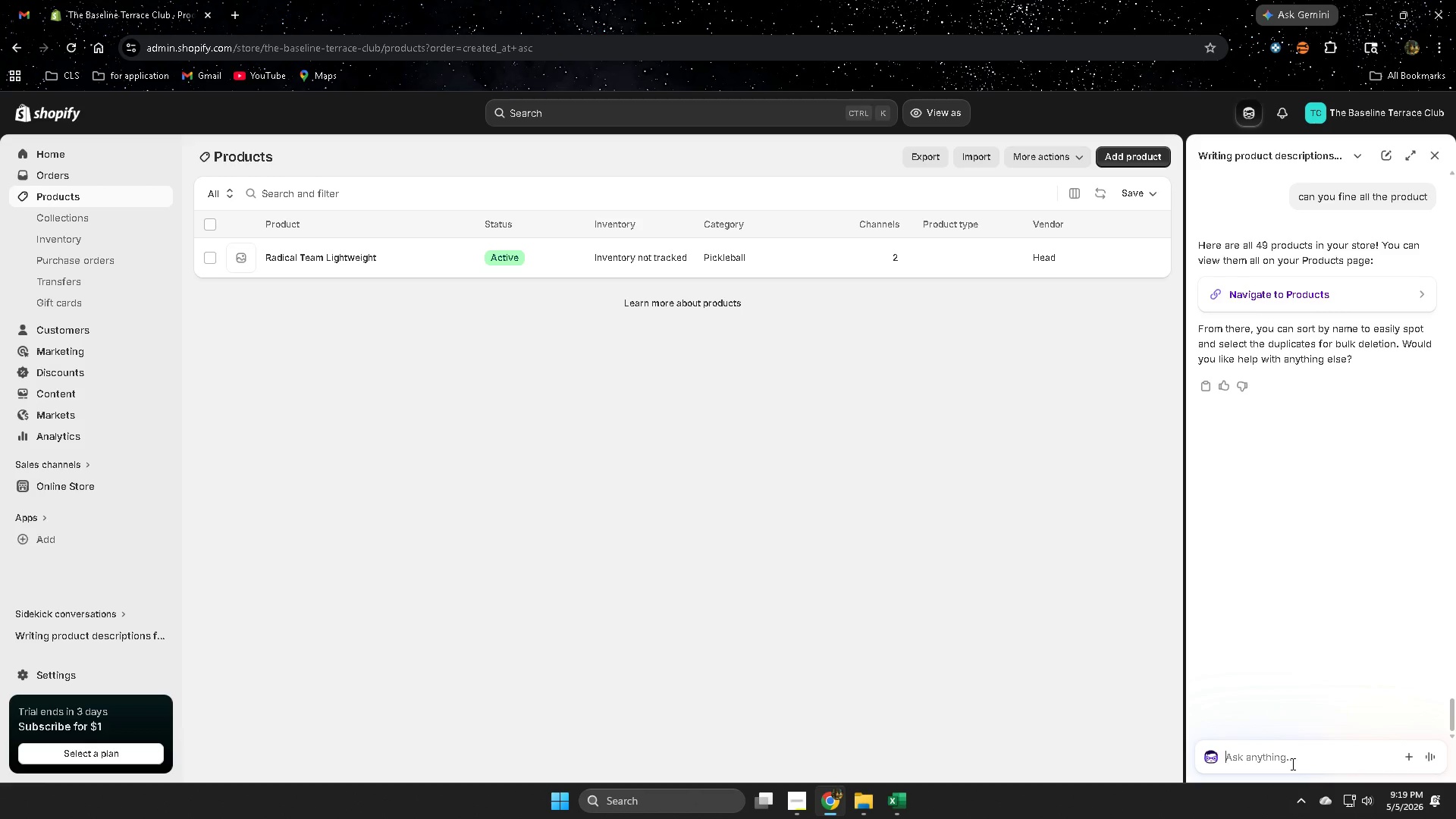 
type(why its only 1 left)
 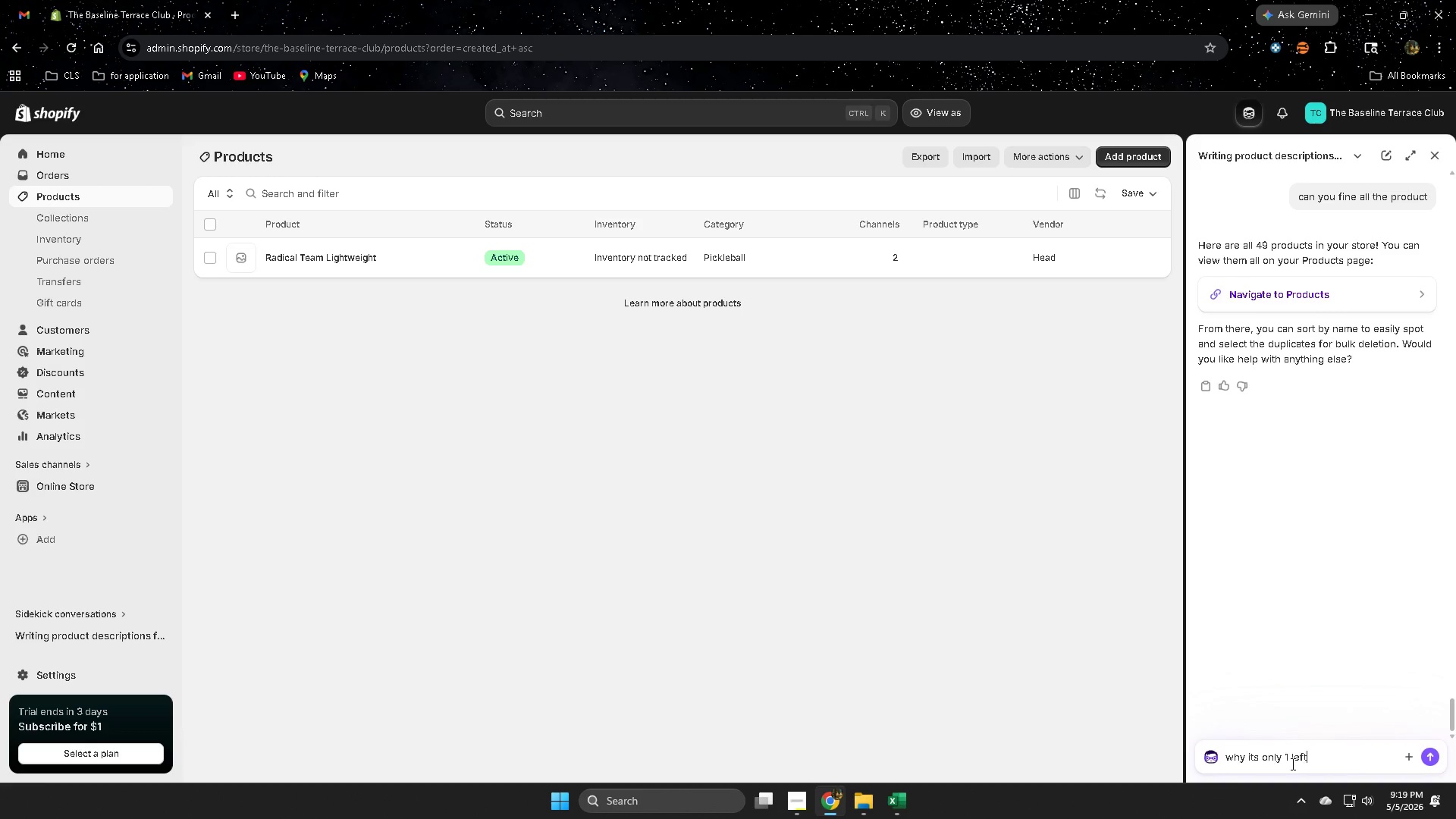 
key(Enter)
 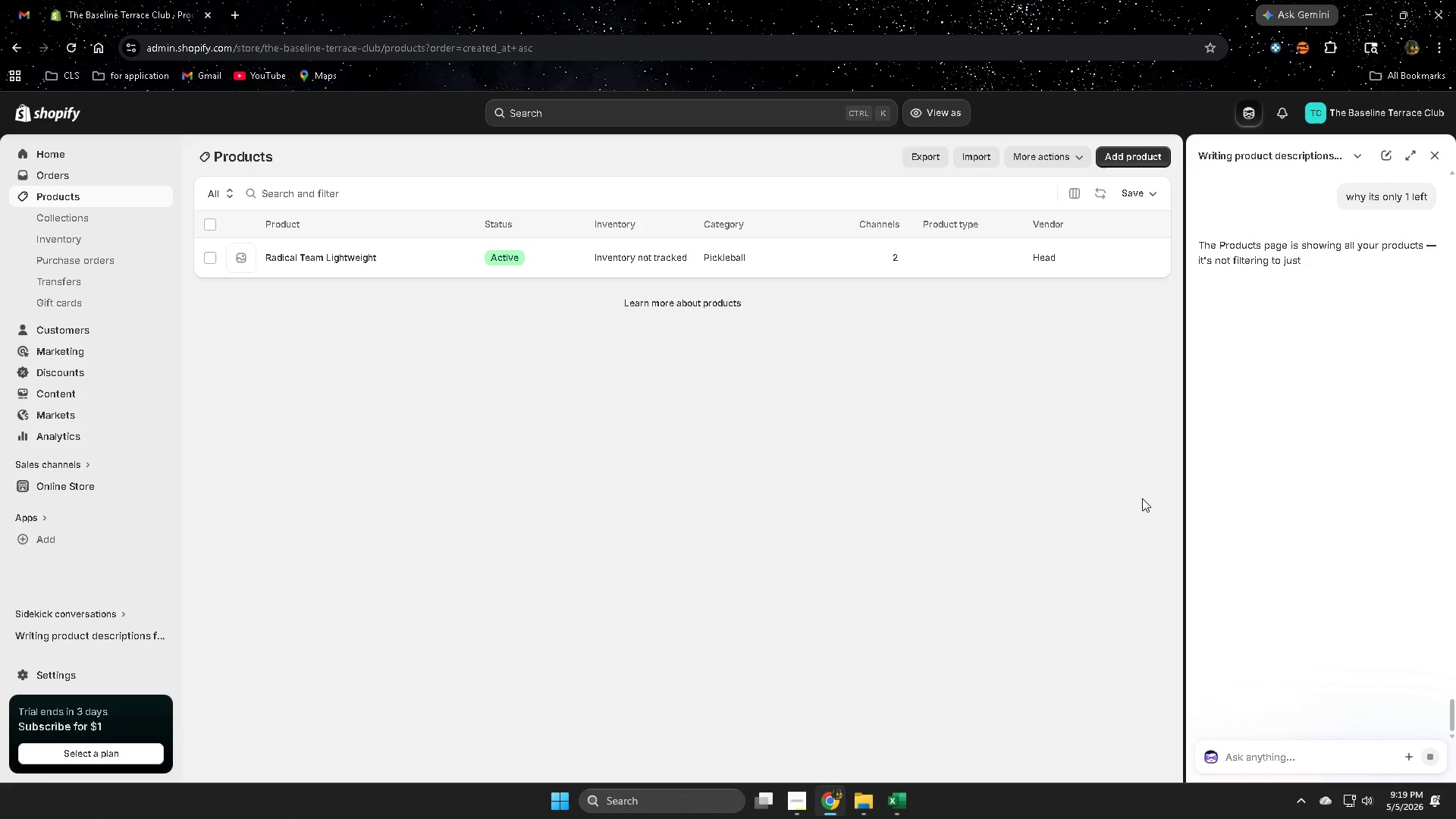 
wait(8.08)
 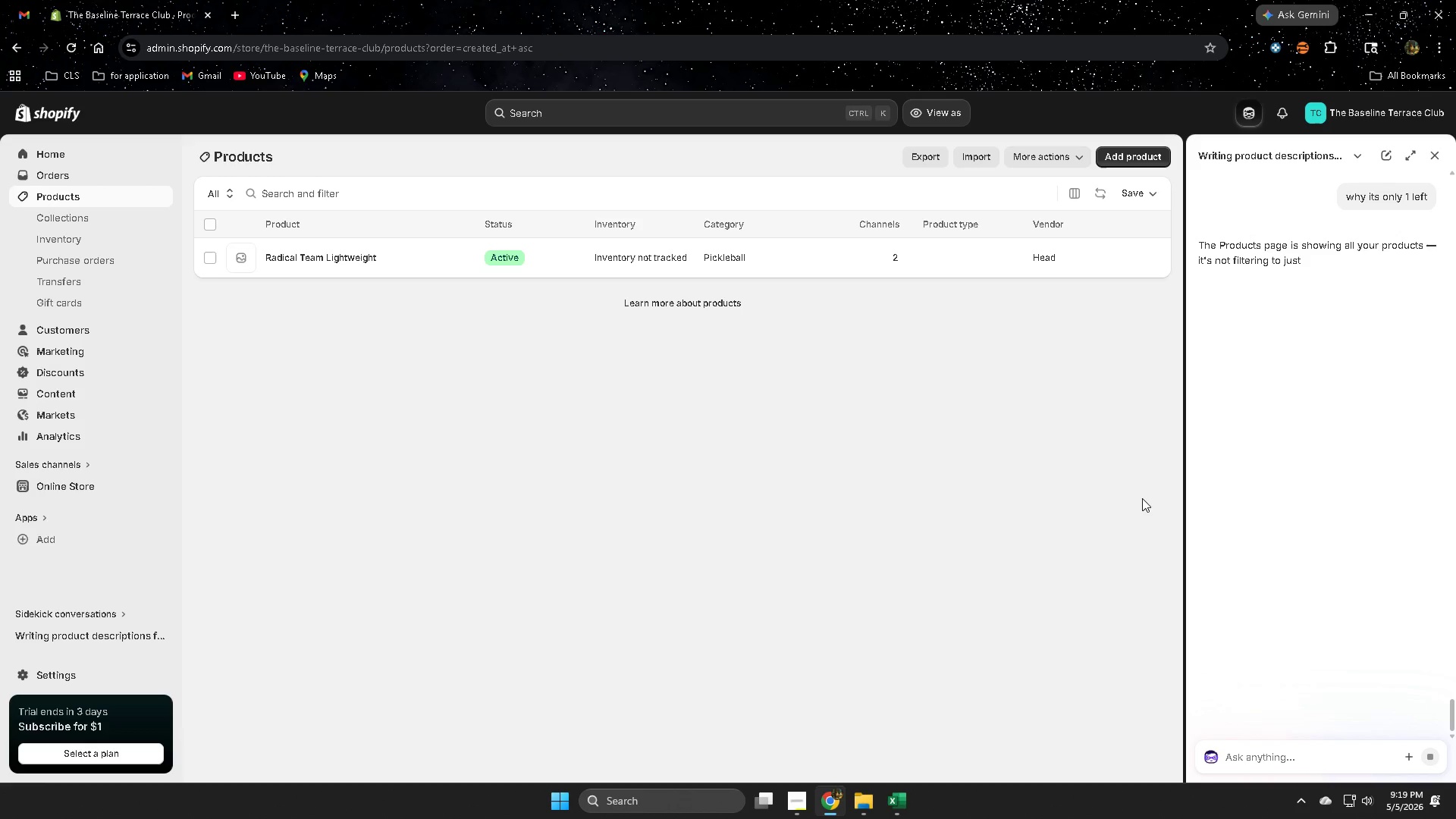 
scroll: coordinate [1012, 528], scroll_direction: none, amount: 0.0
 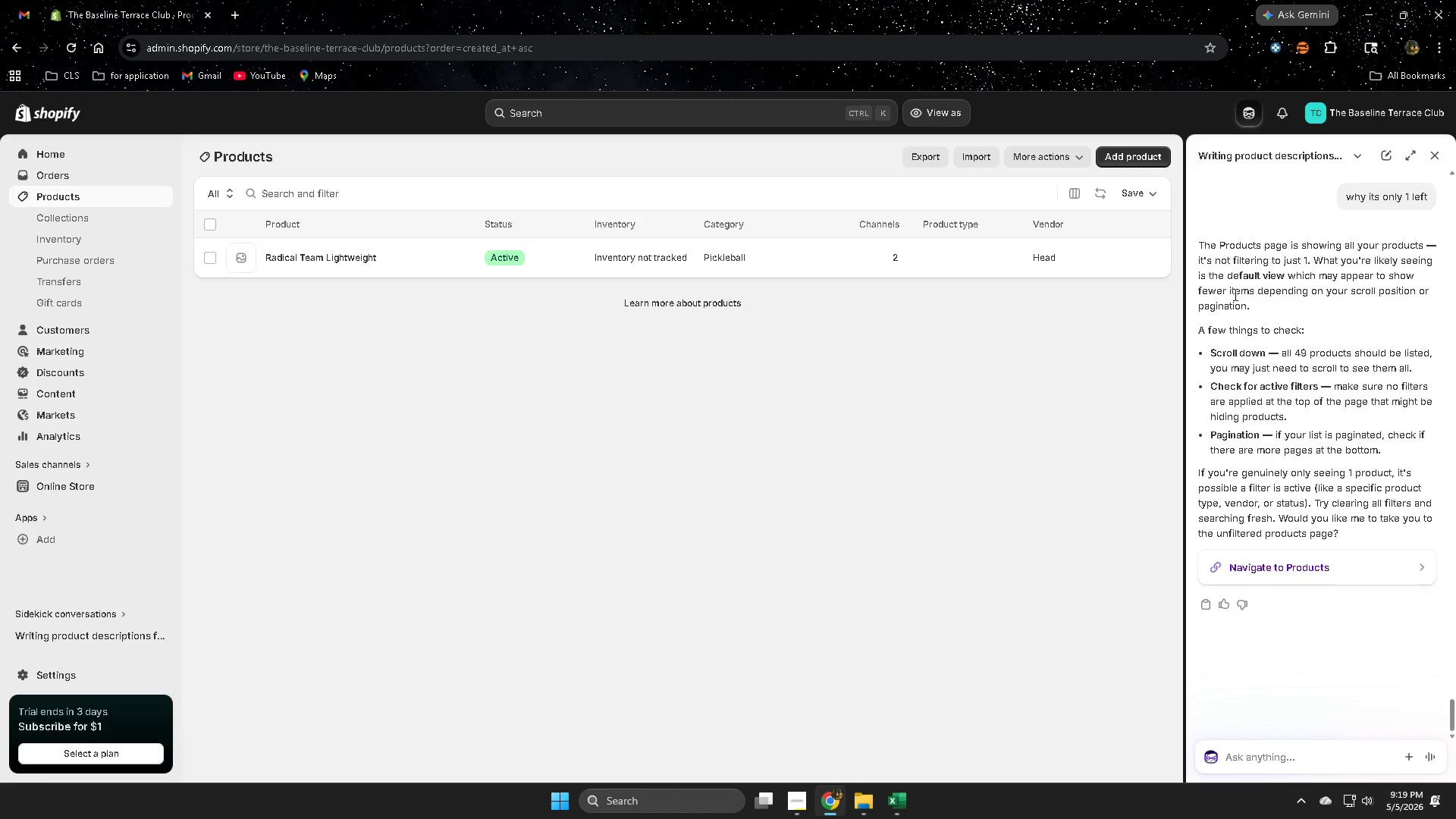 
wait(12.59)
 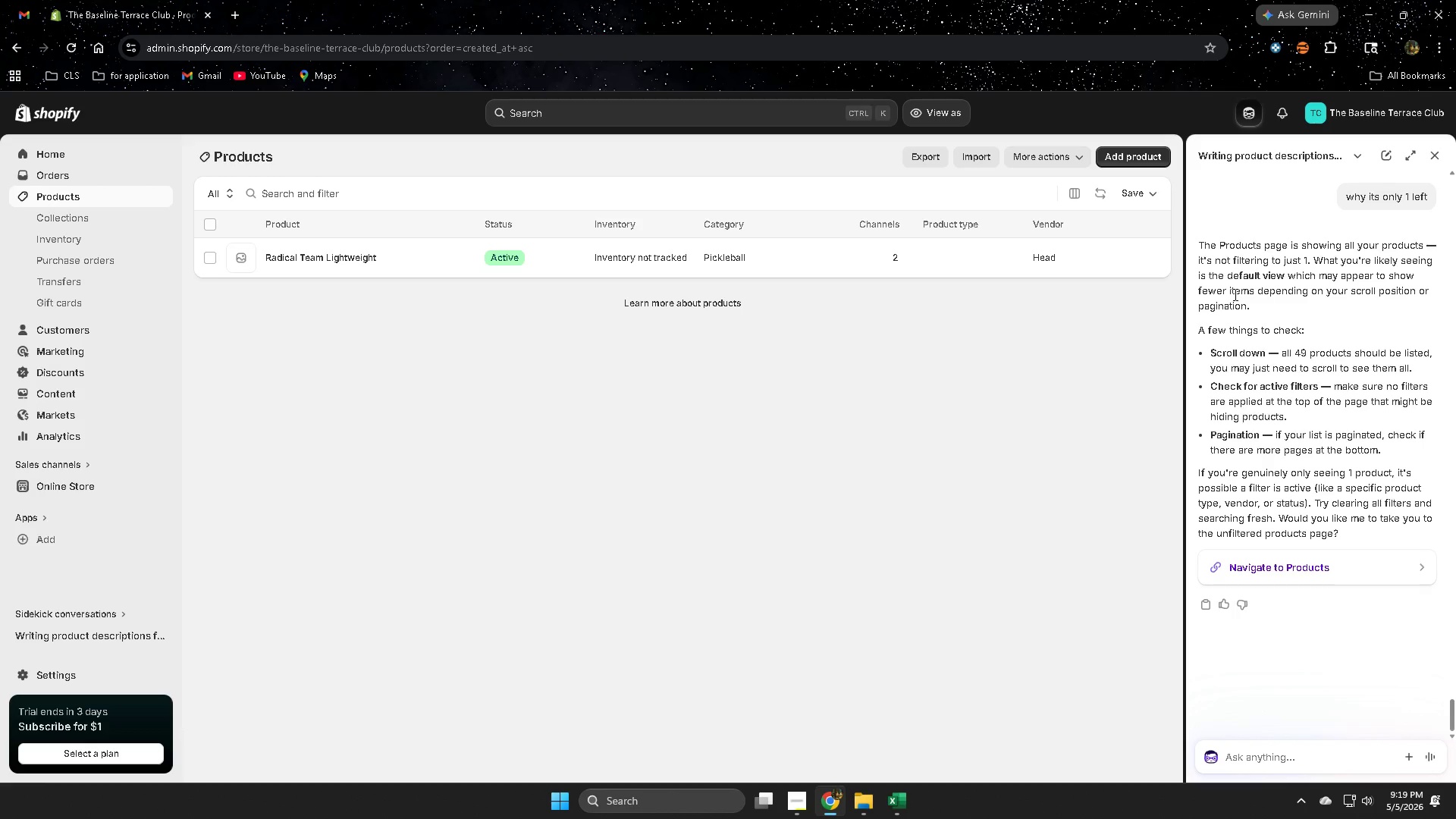 
scroll: coordinate [629, 485], scroll_direction: down, amount: 4.0
 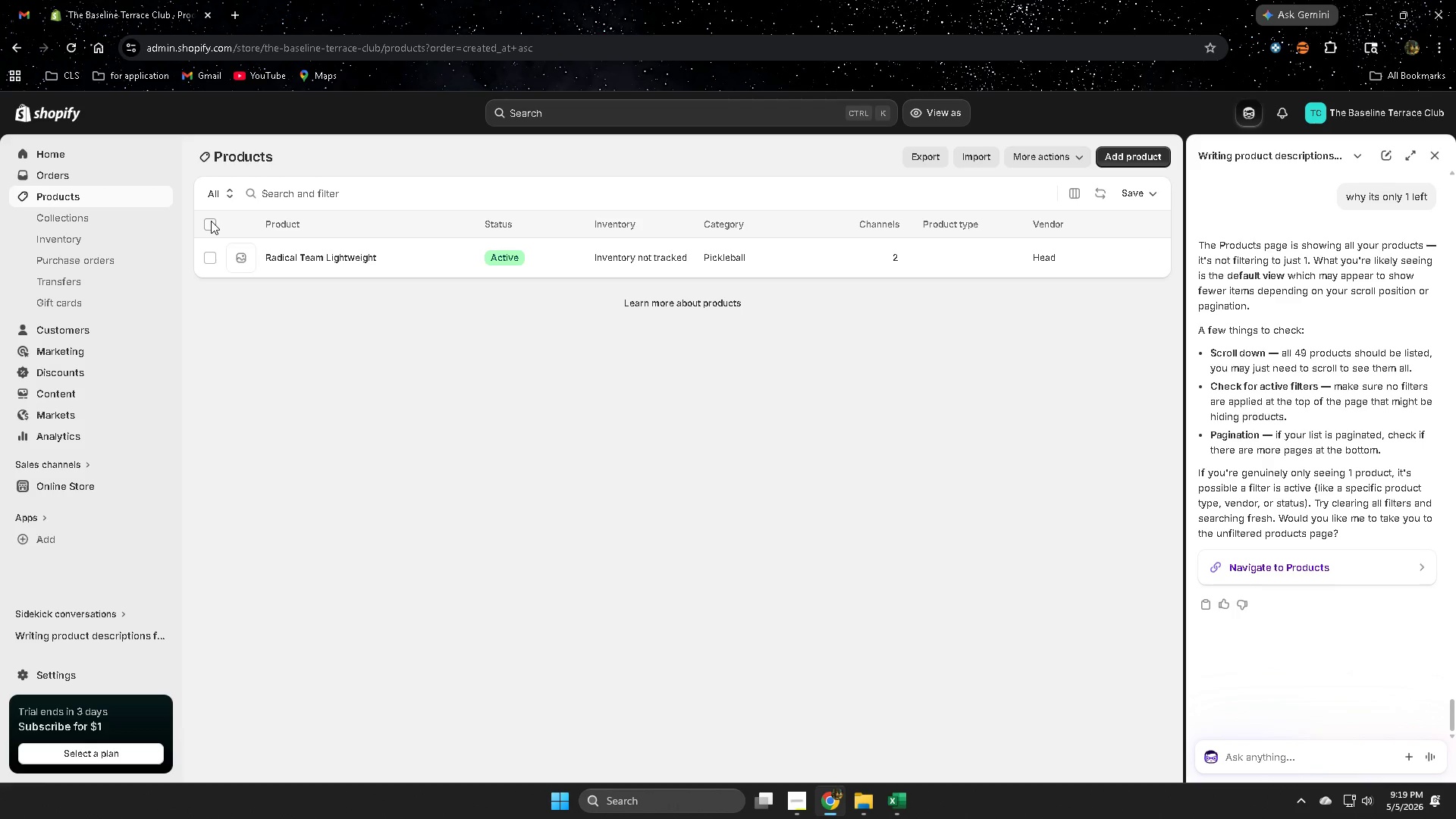 
left_click([72, 47])
 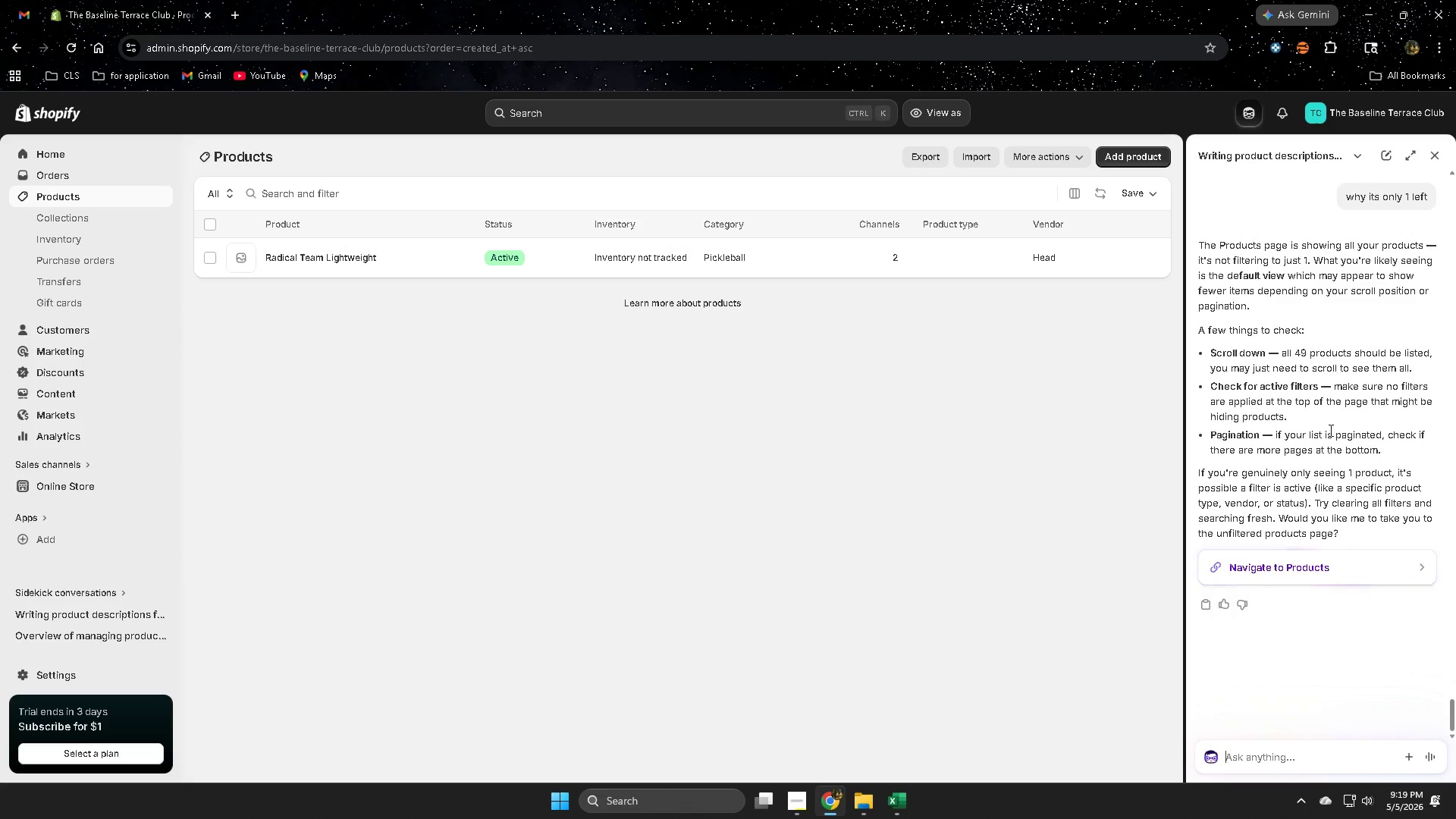 
wait(11.45)
 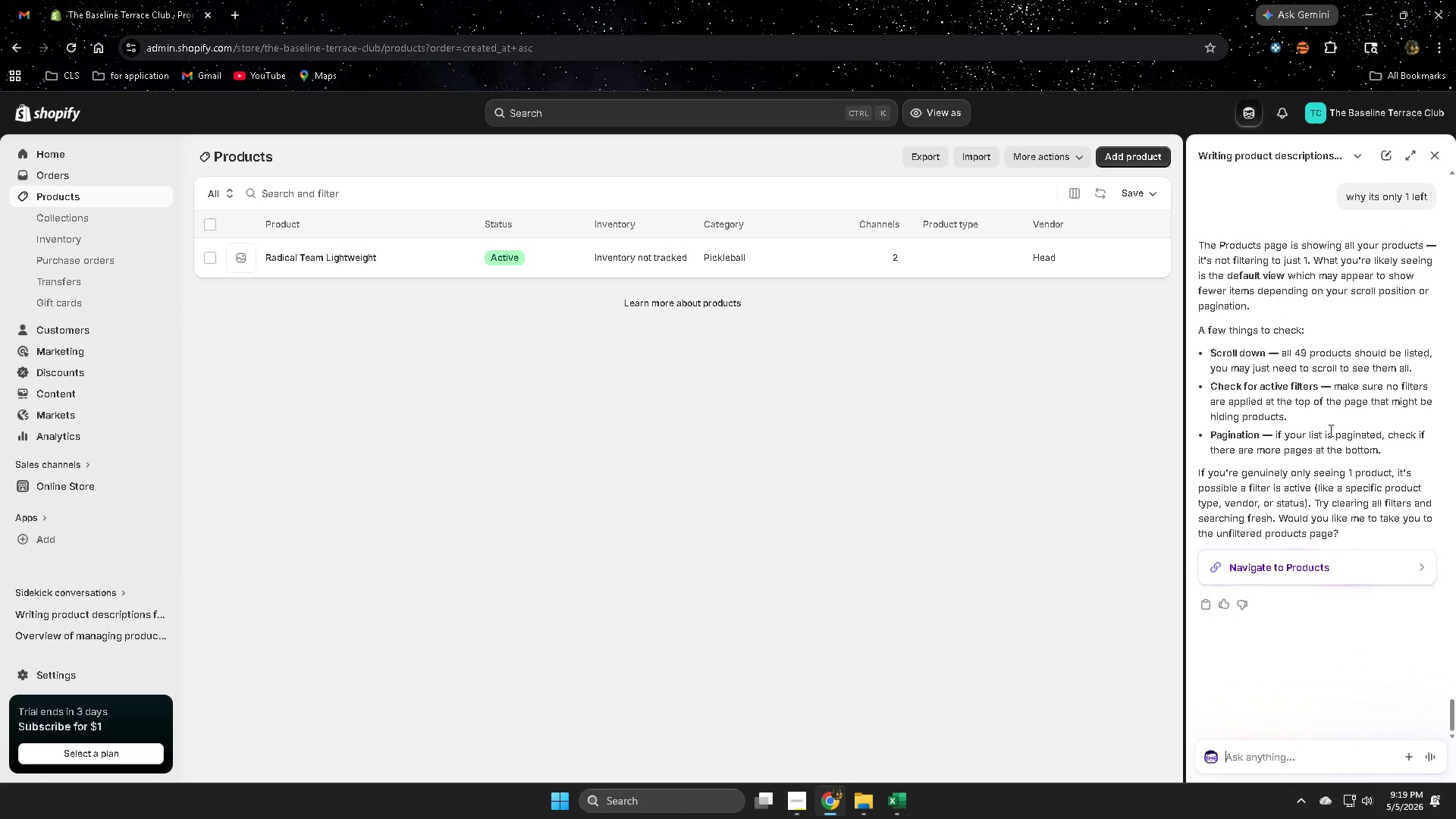 
left_click([289, 188])
 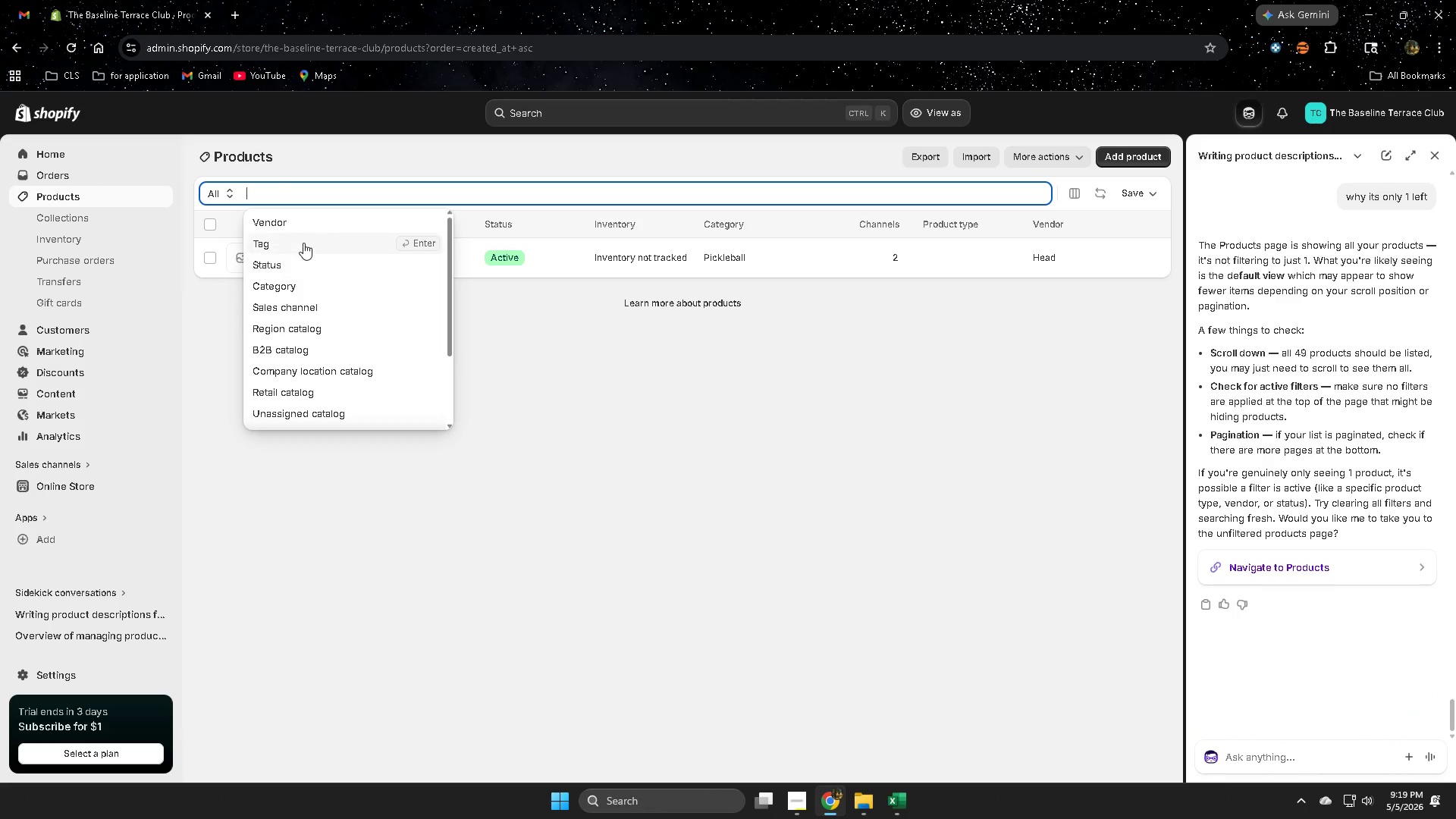 
left_click([284, 284])
 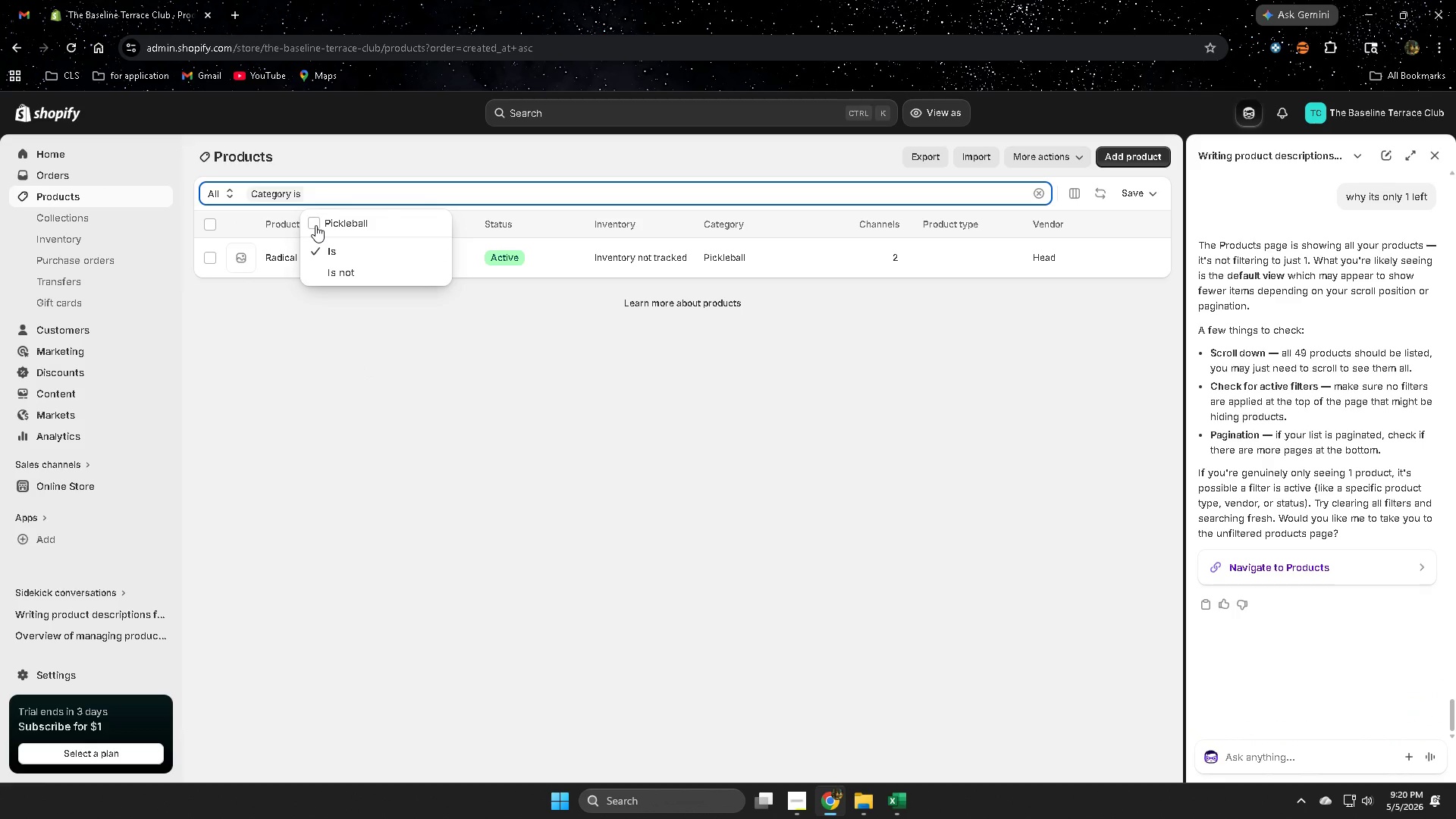 
left_click([308, 249])
 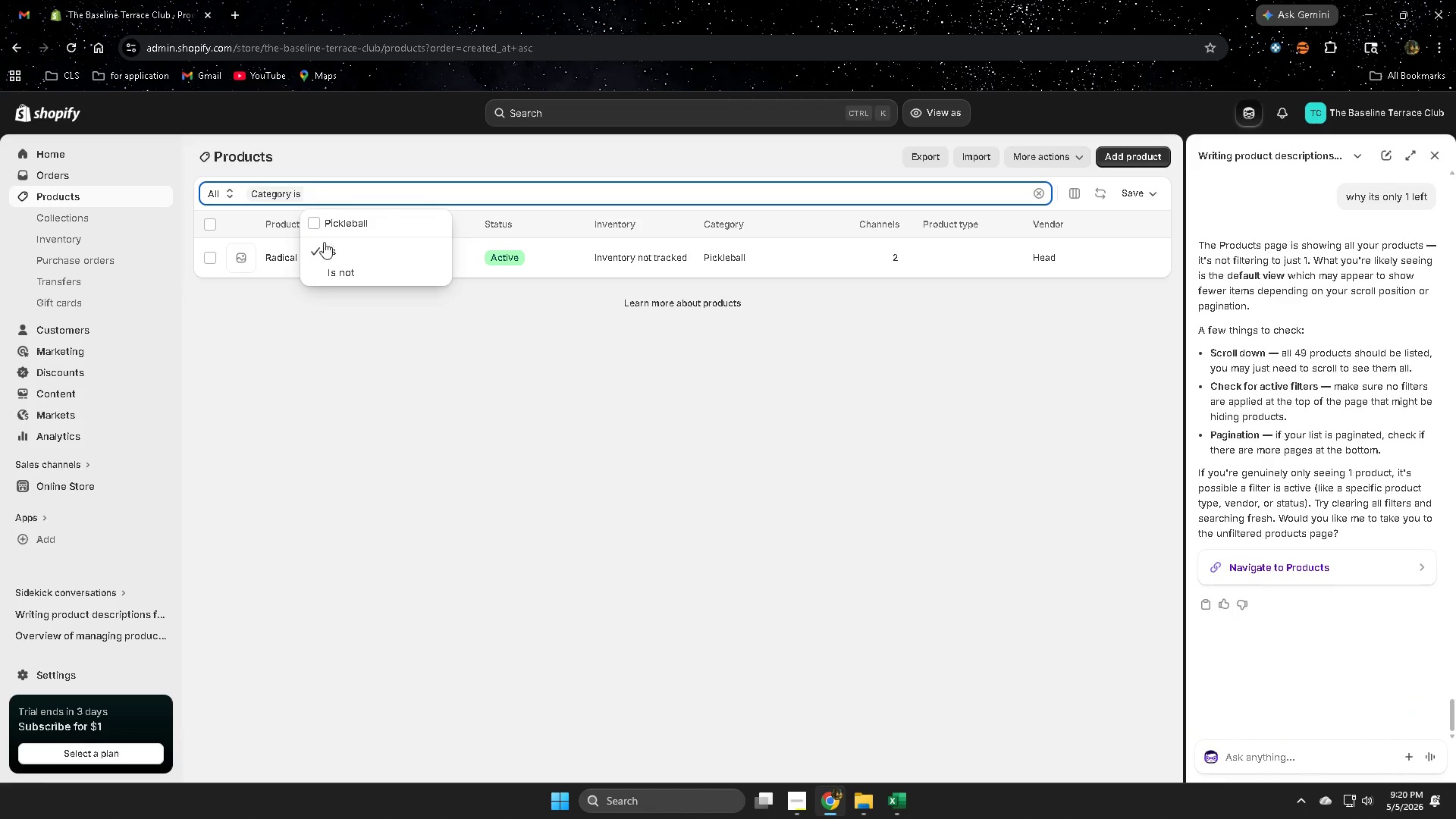 
left_click([319, 229])
 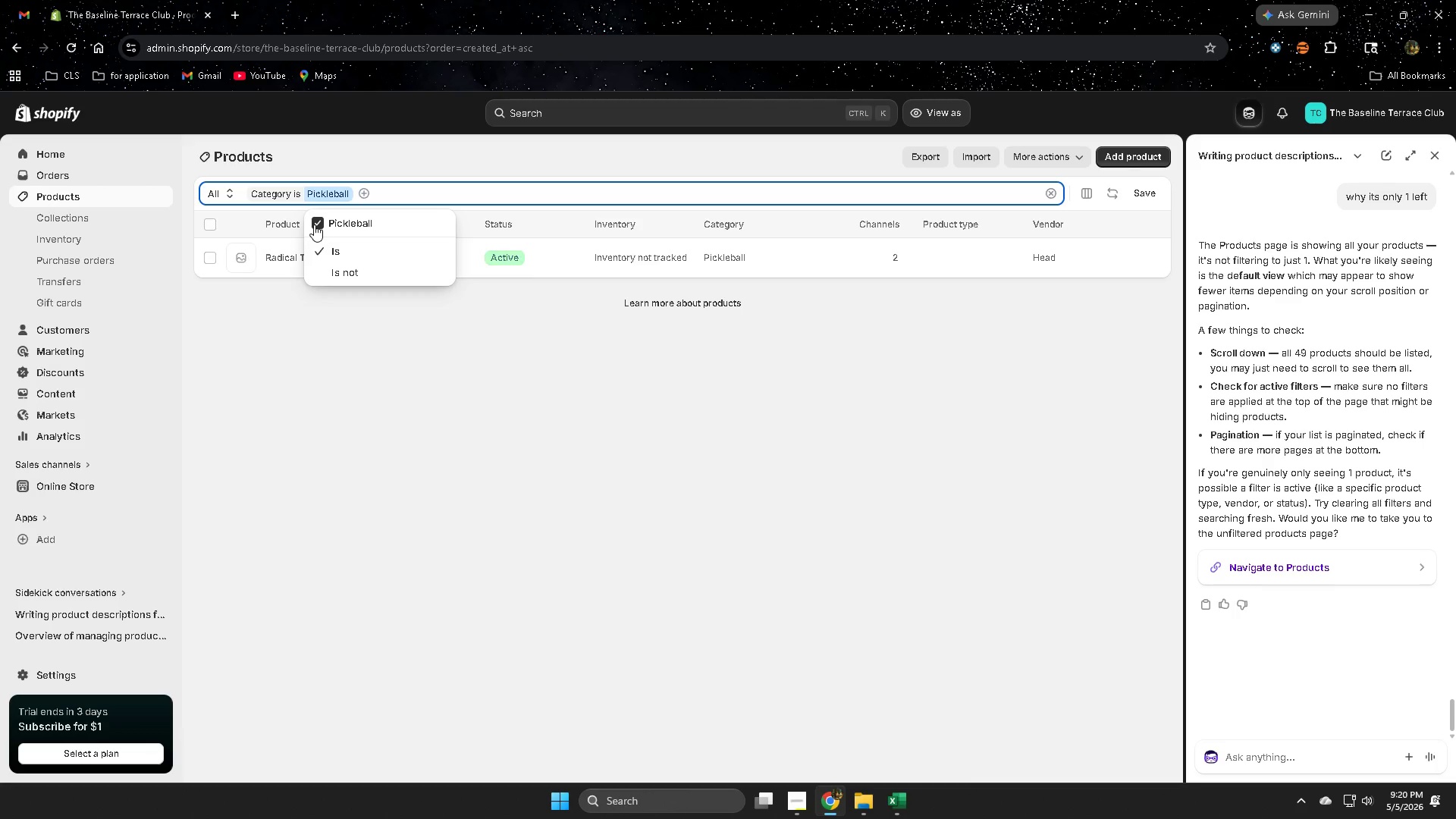 
left_click([314, 224])
 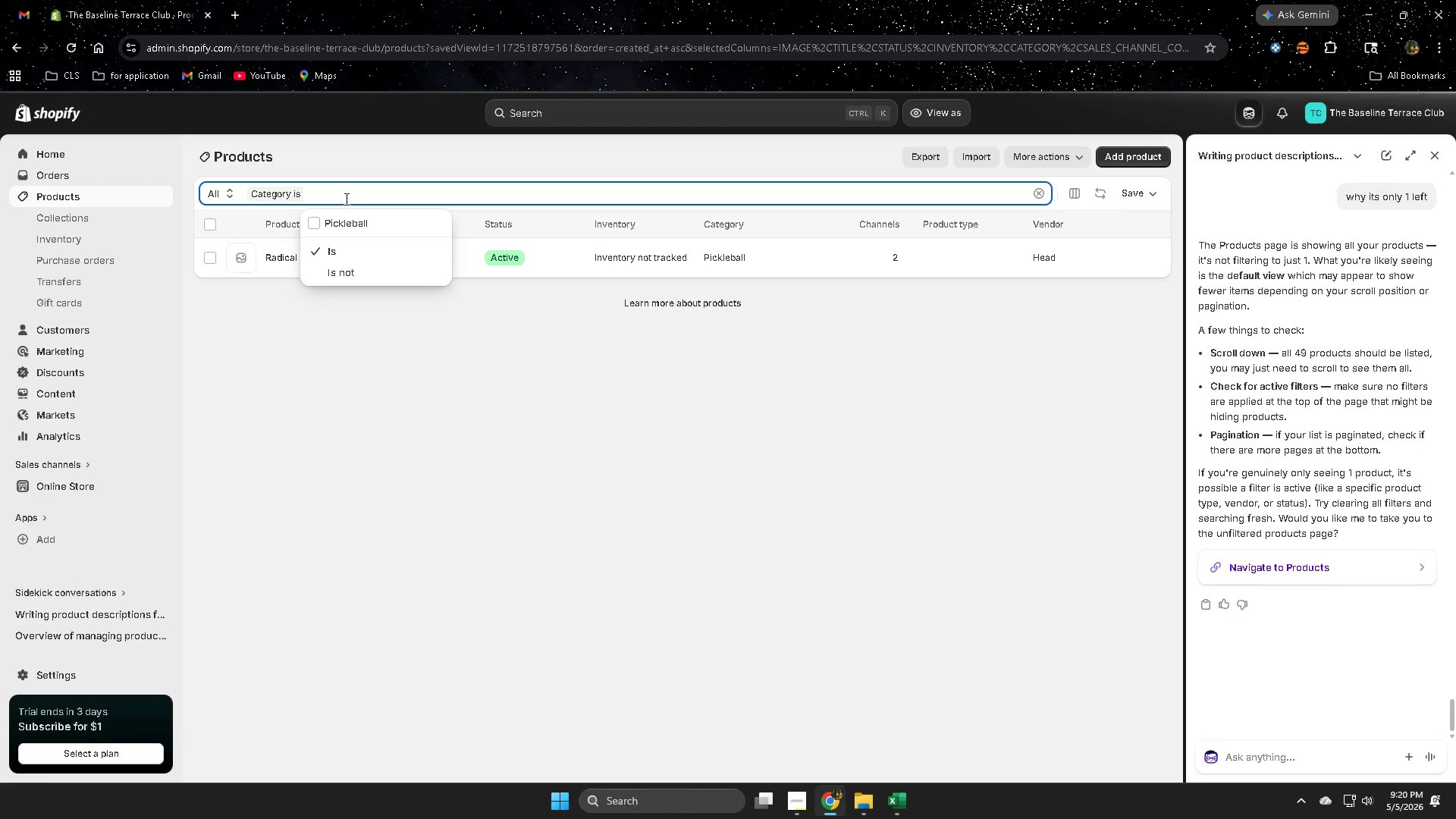 
left_click([345, 199])
 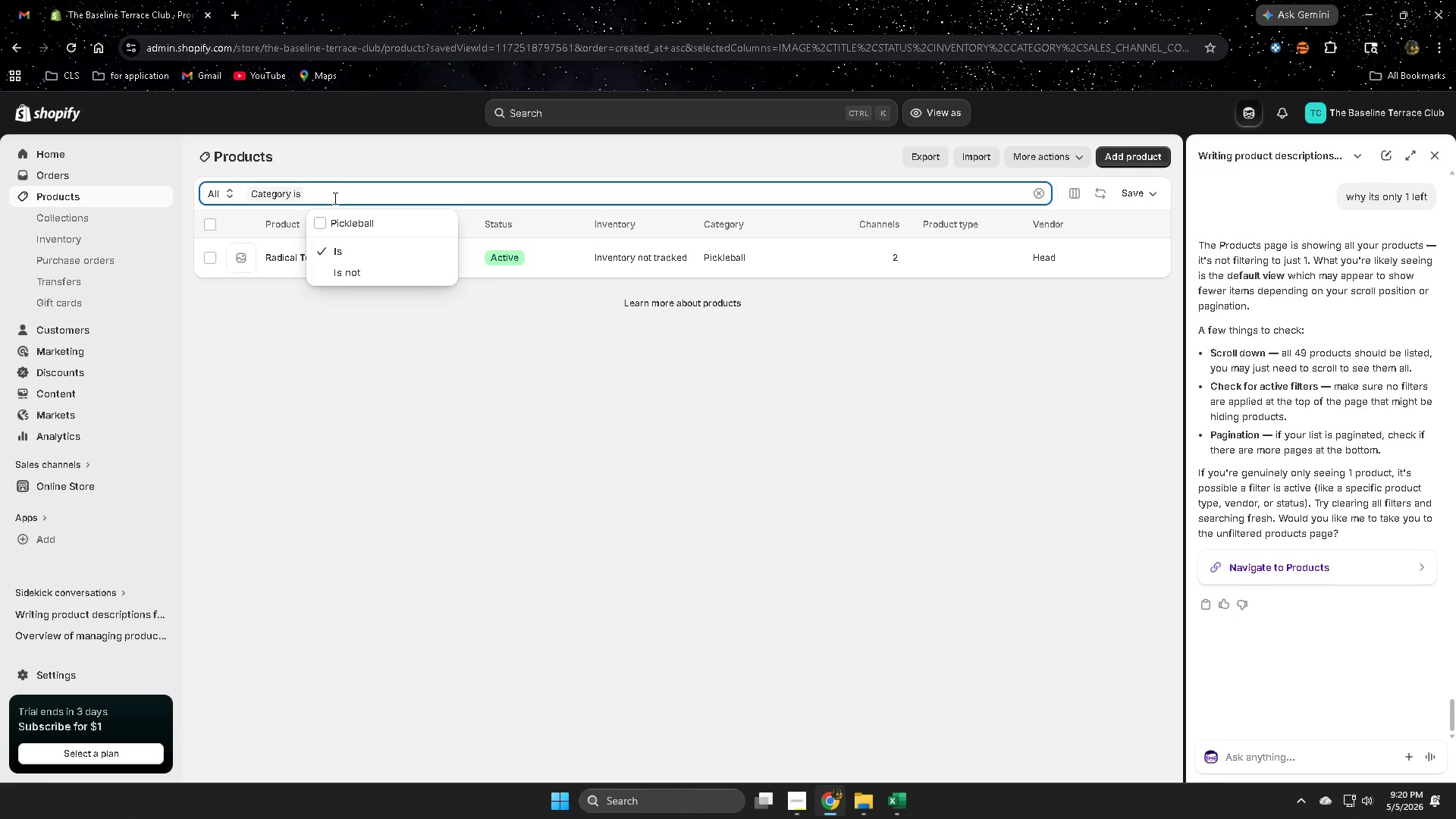 
double_click([334, 198])
 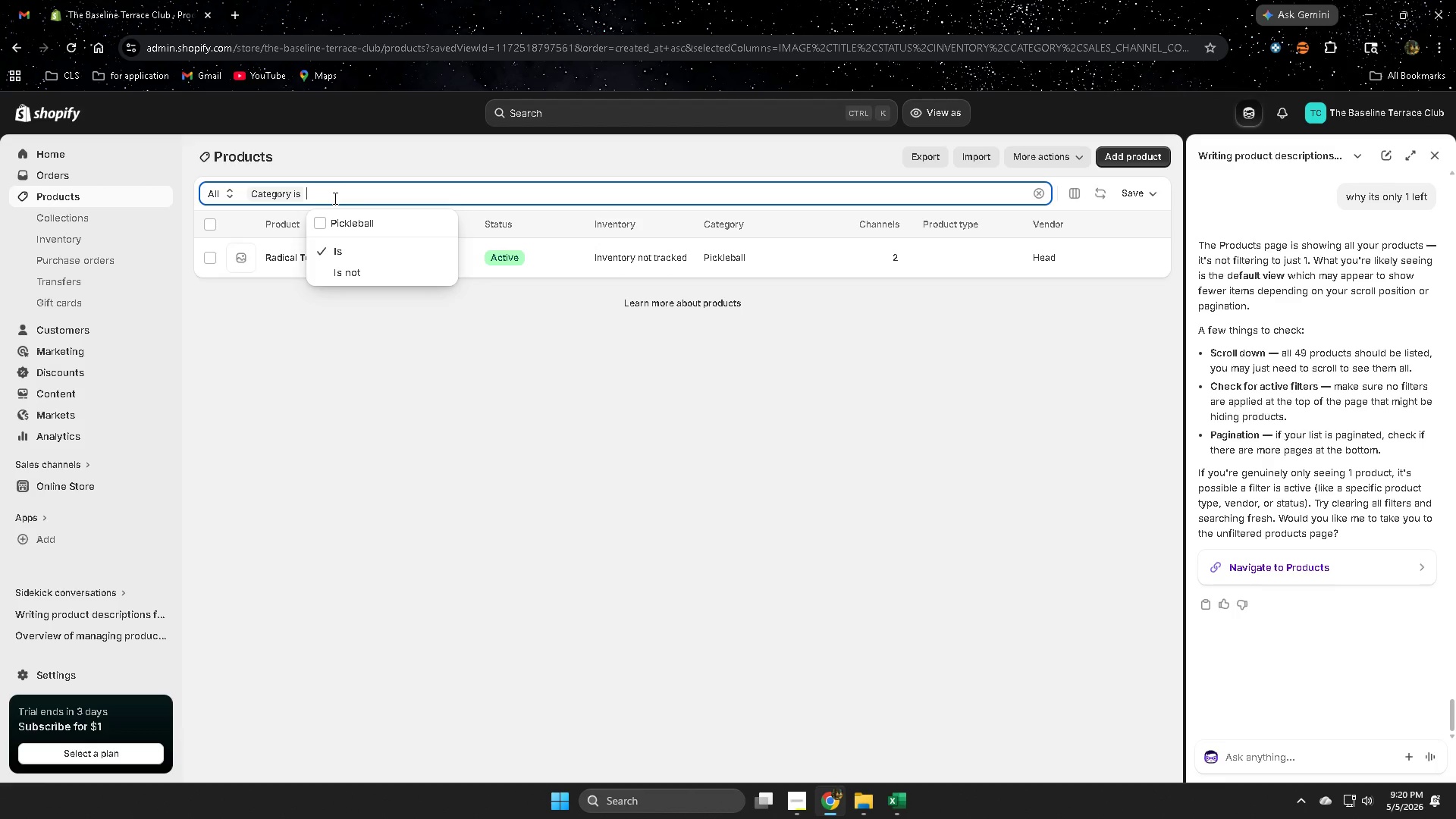 
triple_click([334, 198])
 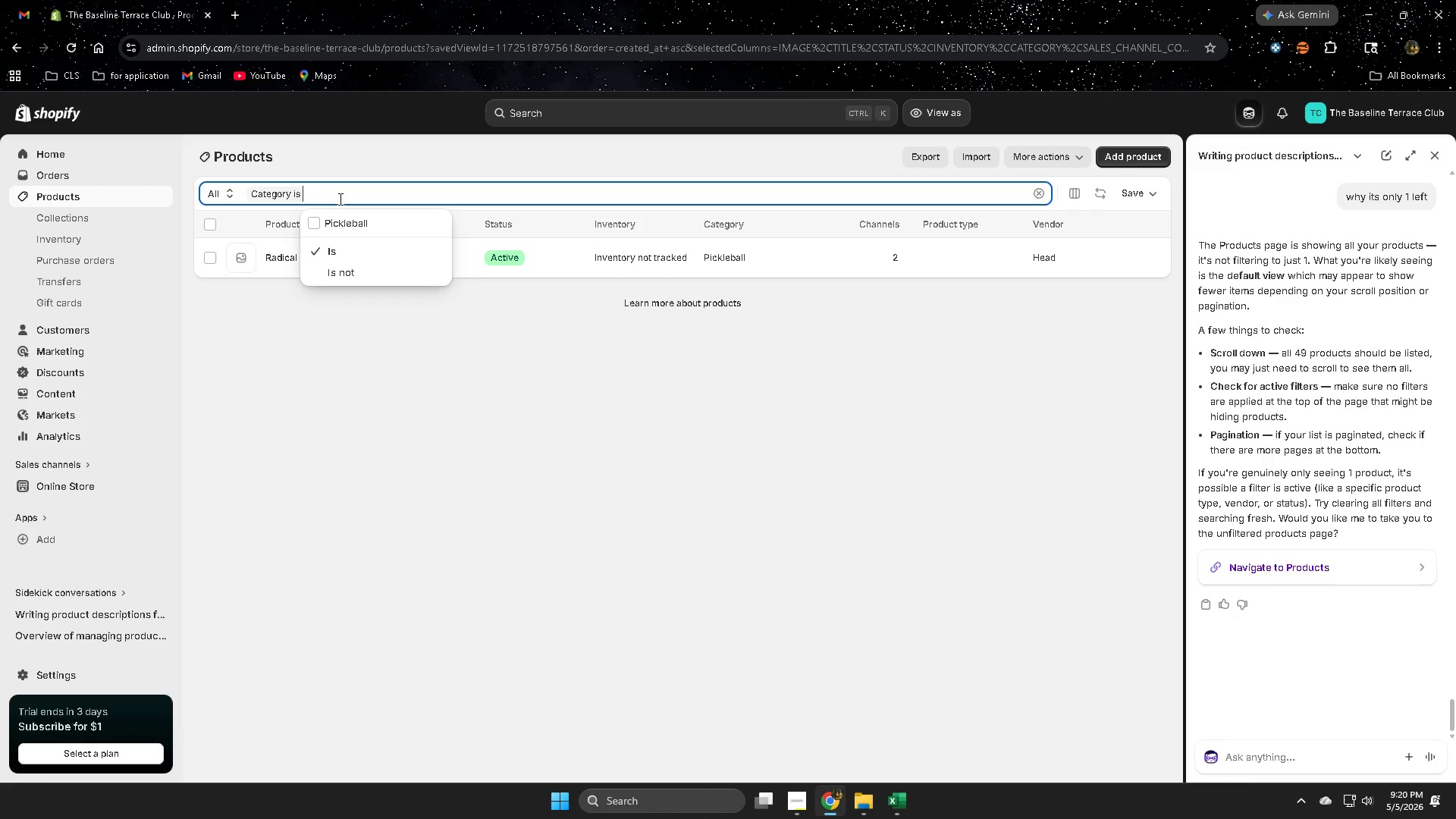 
key(Backspace)
 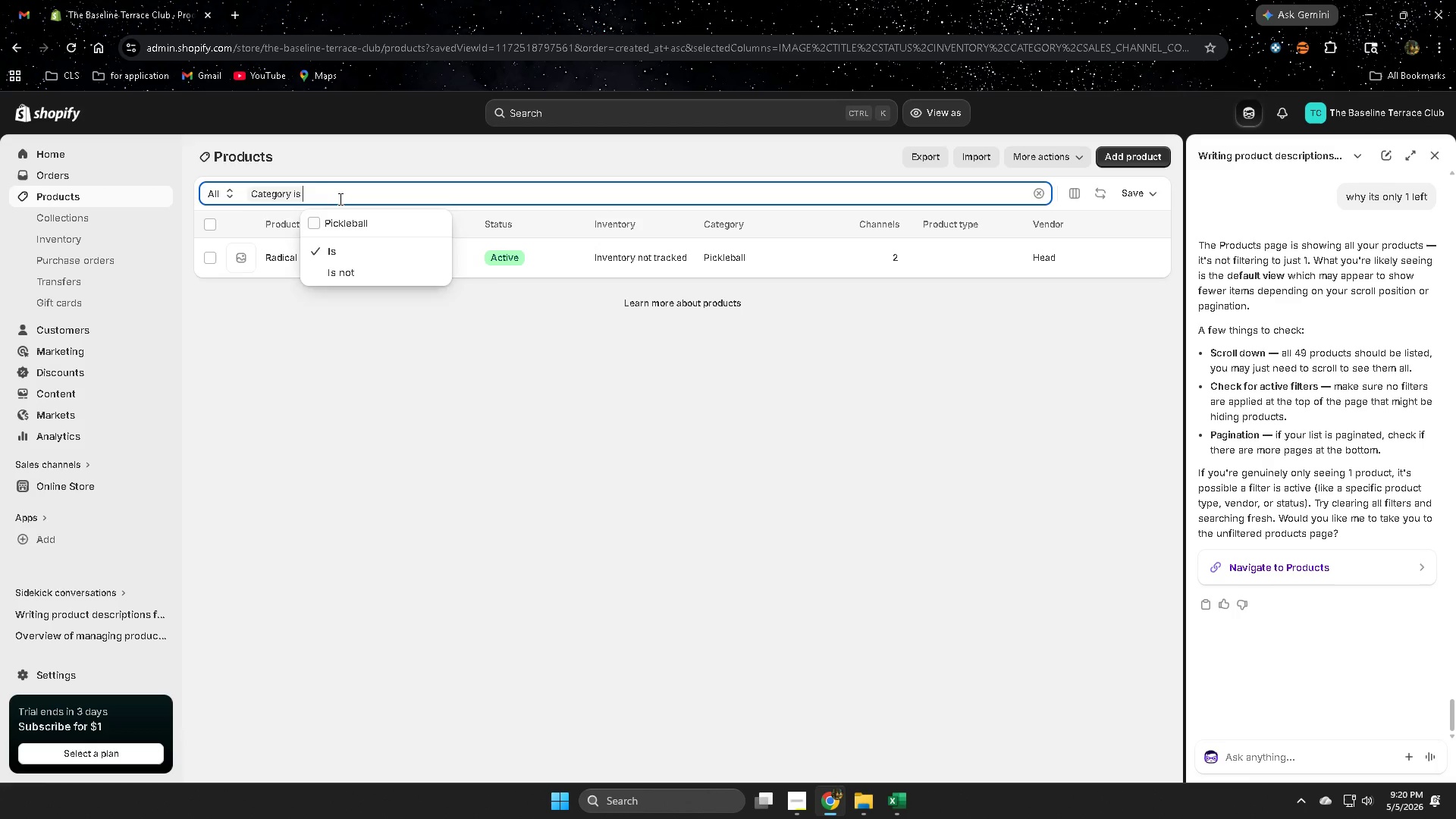 
key(Backspace)
 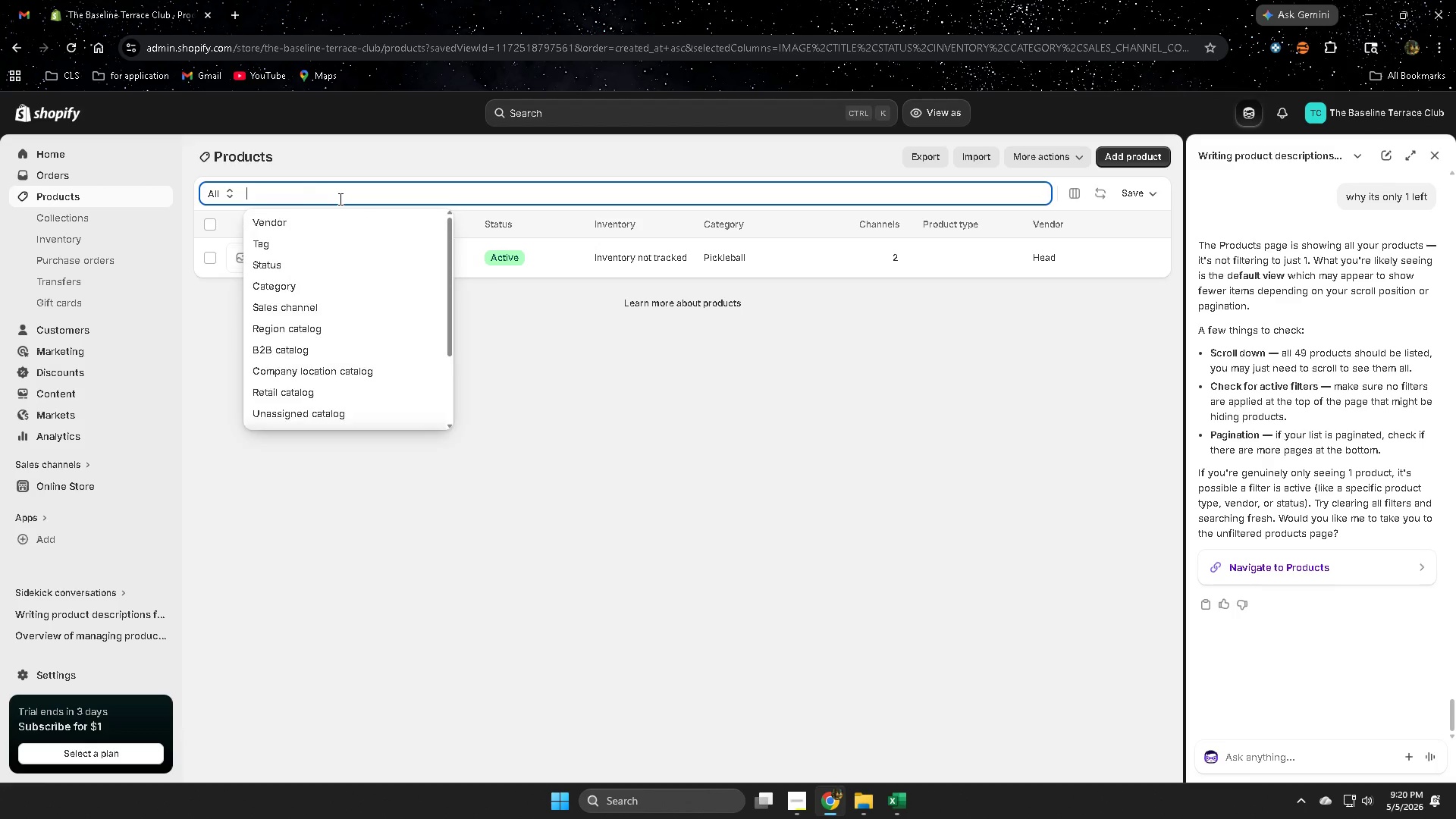 
key(Backspace)
 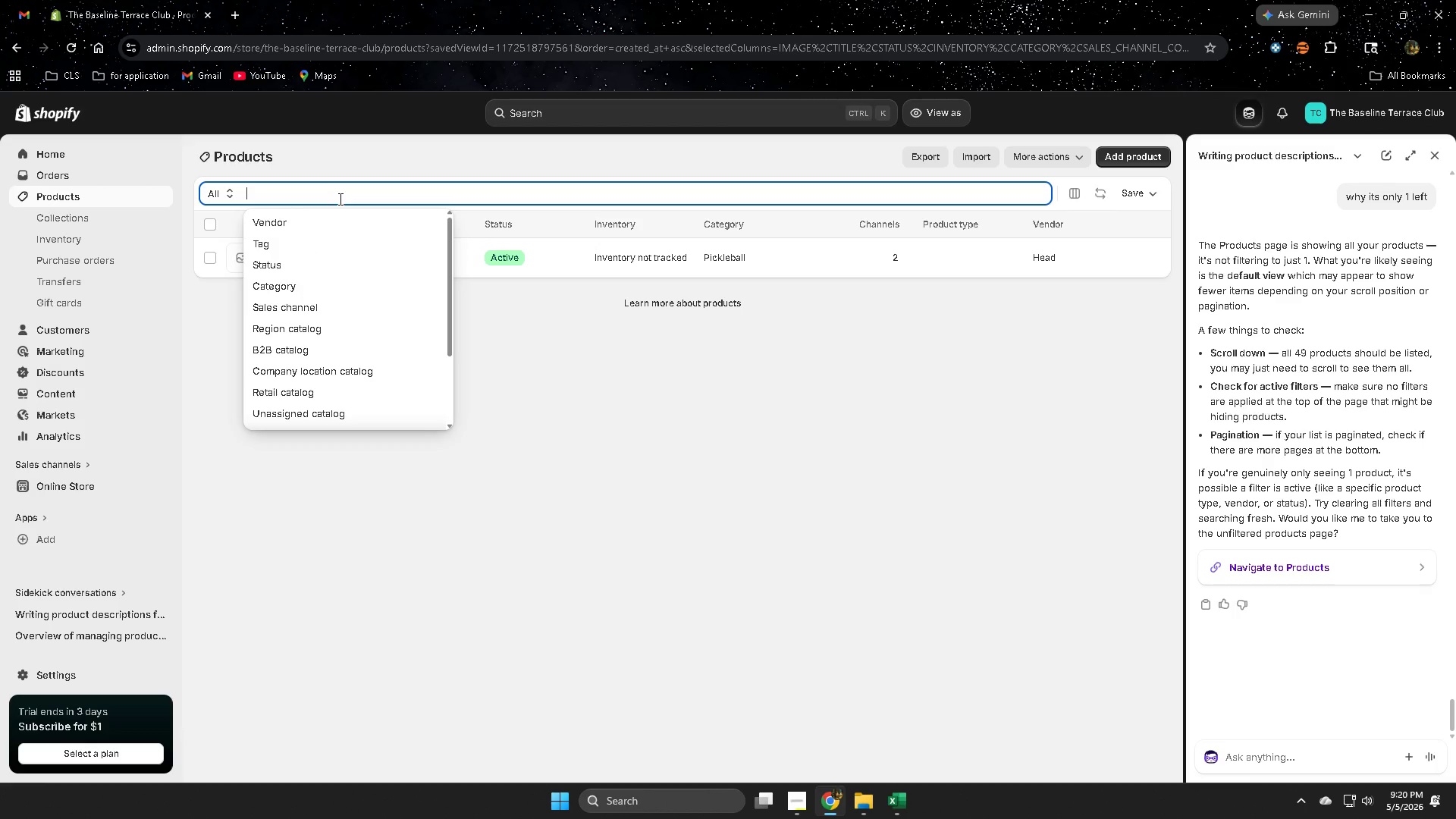 
key(Backspace)
 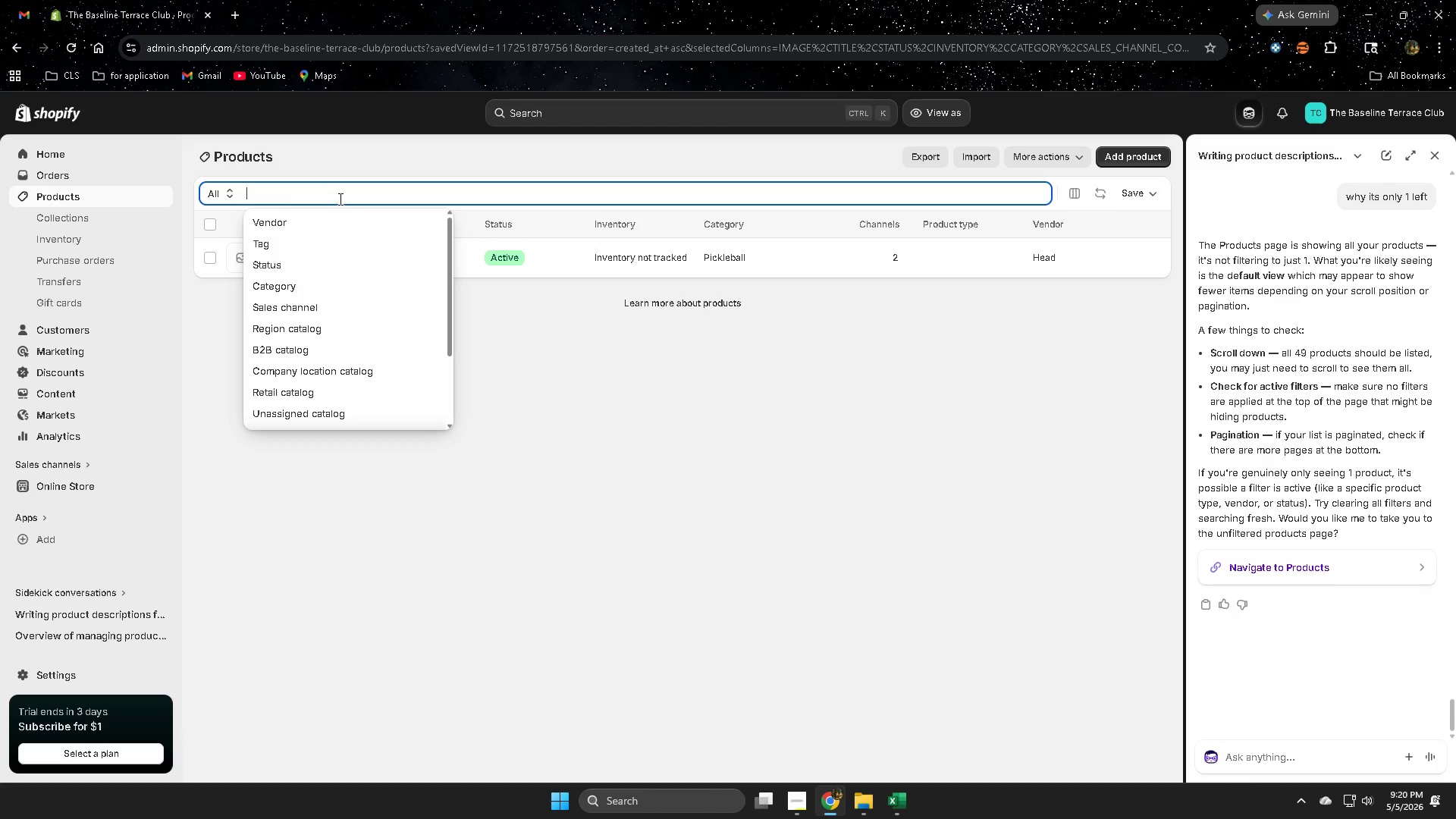 
key(Backspace)
 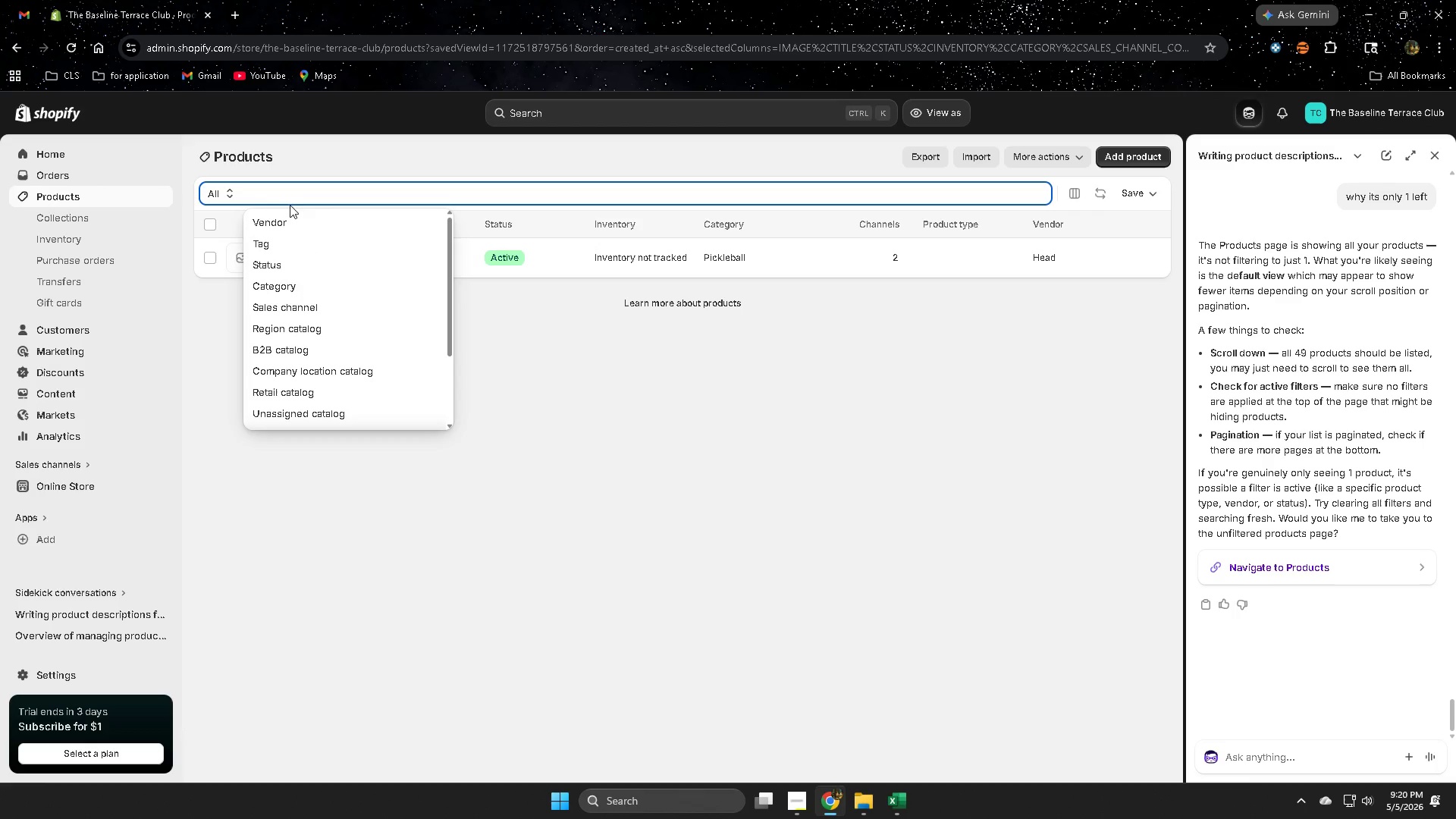 
key(Backspace)
 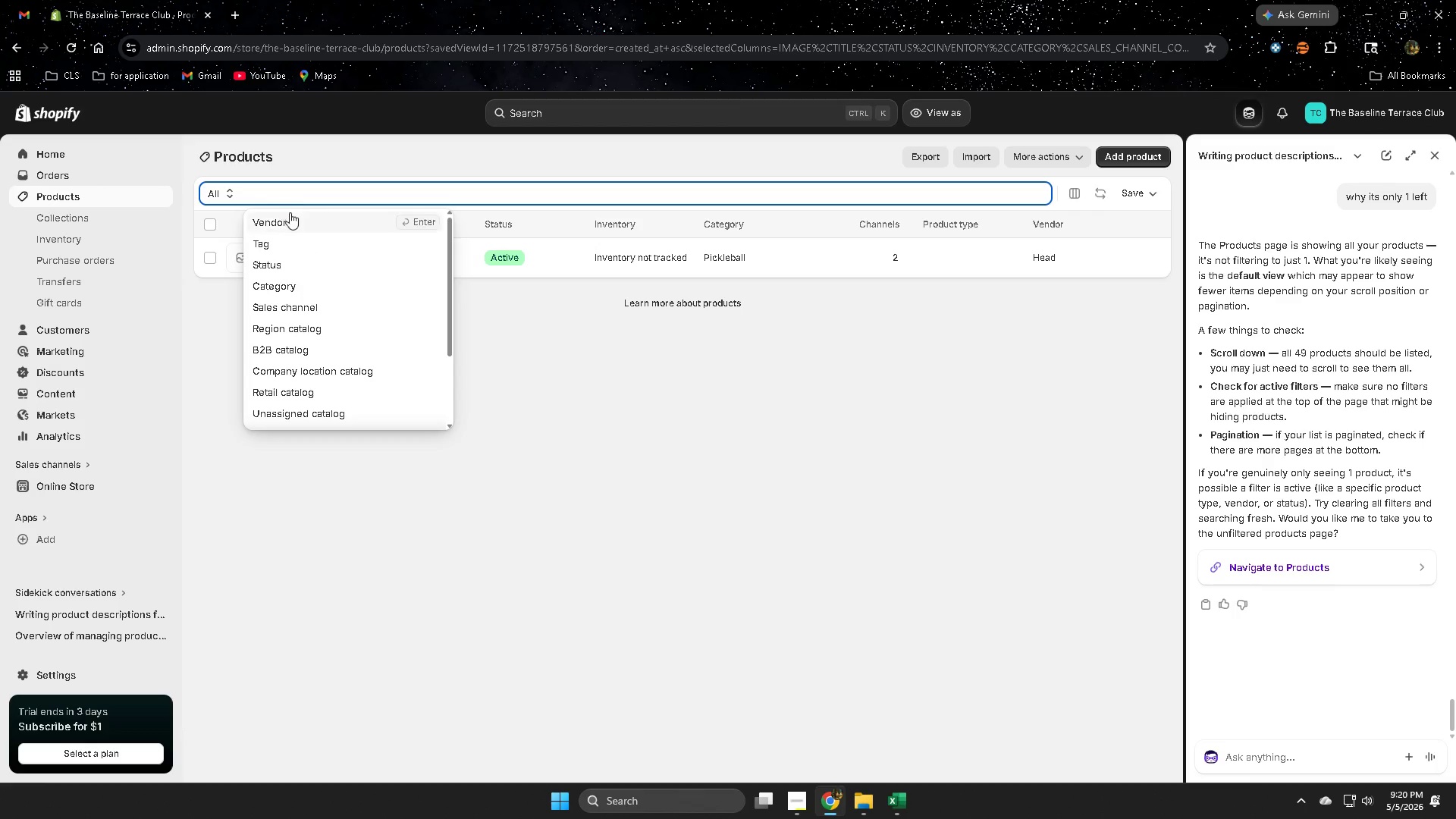 
key(Backspace)
 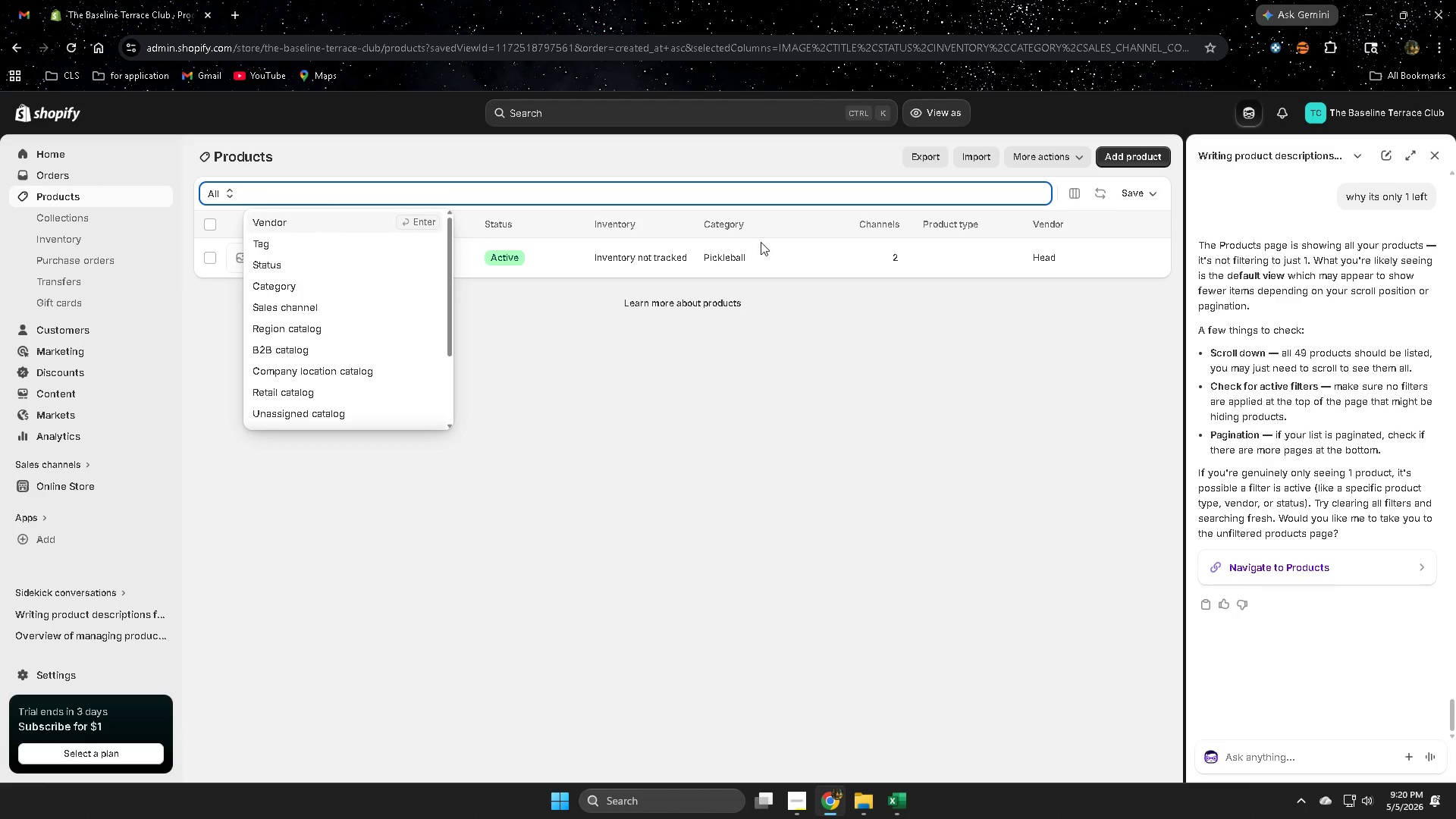 
key(Backspace)
 